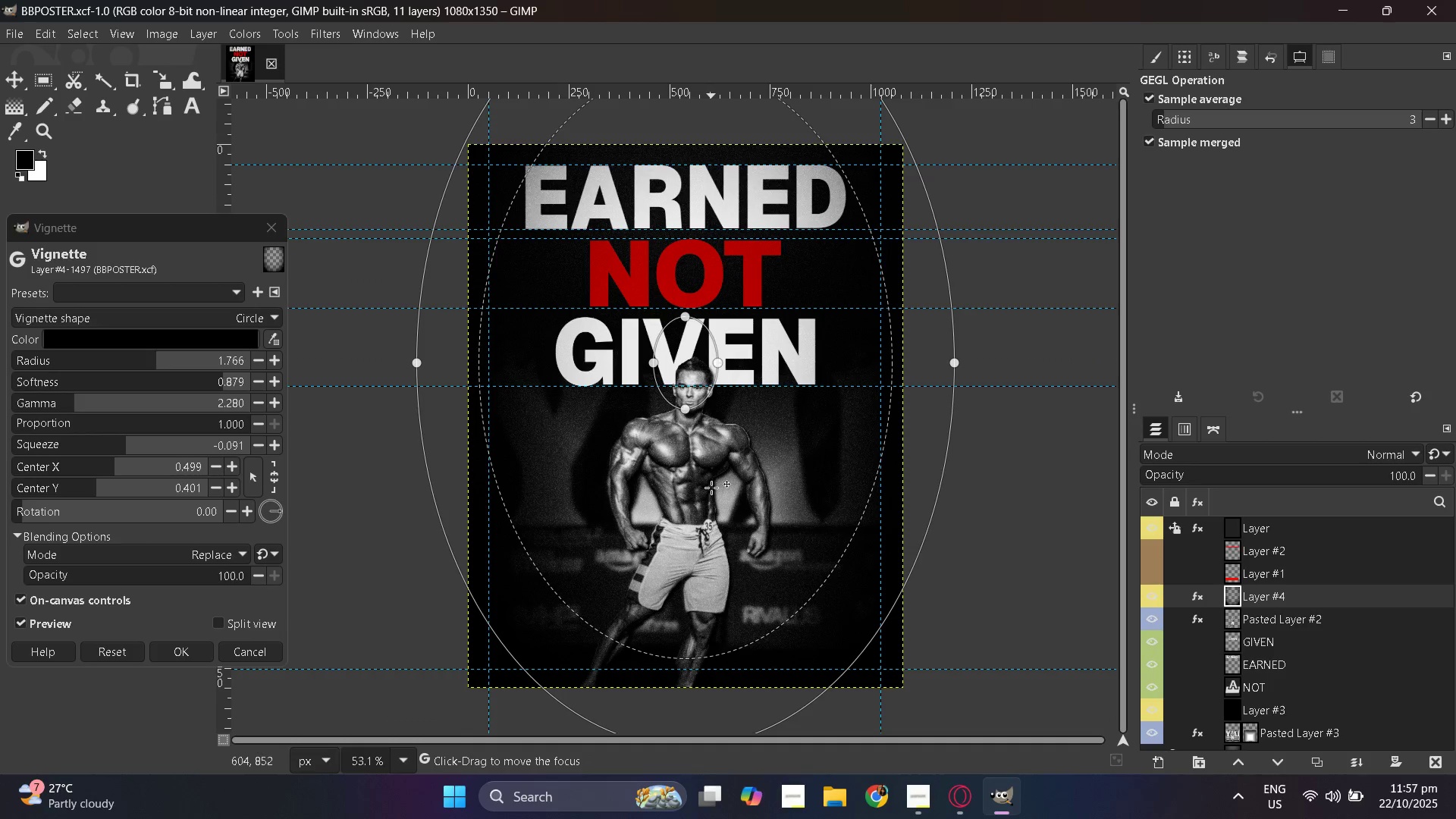 
wait(5.5)
 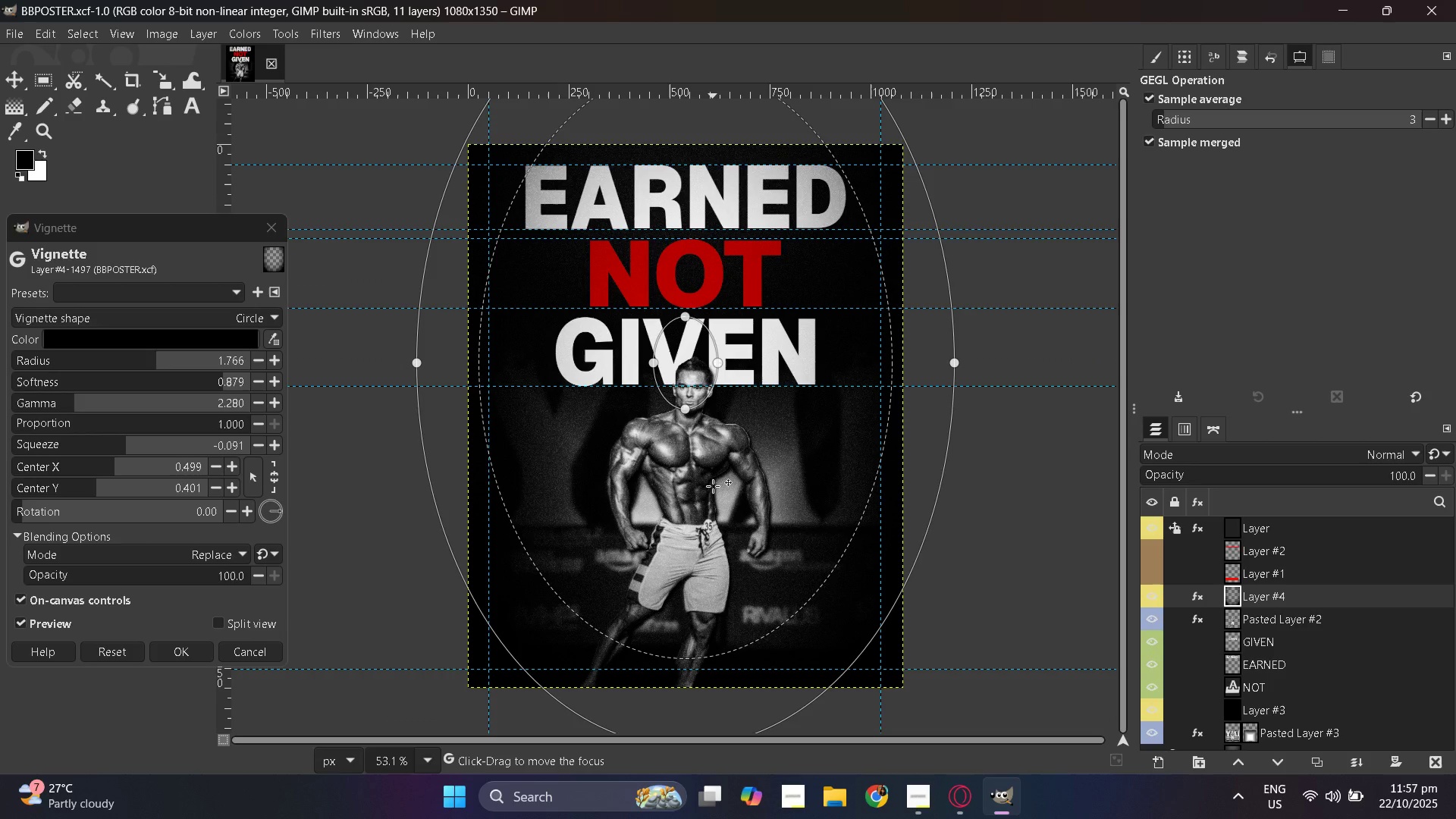 
key(Enter)
 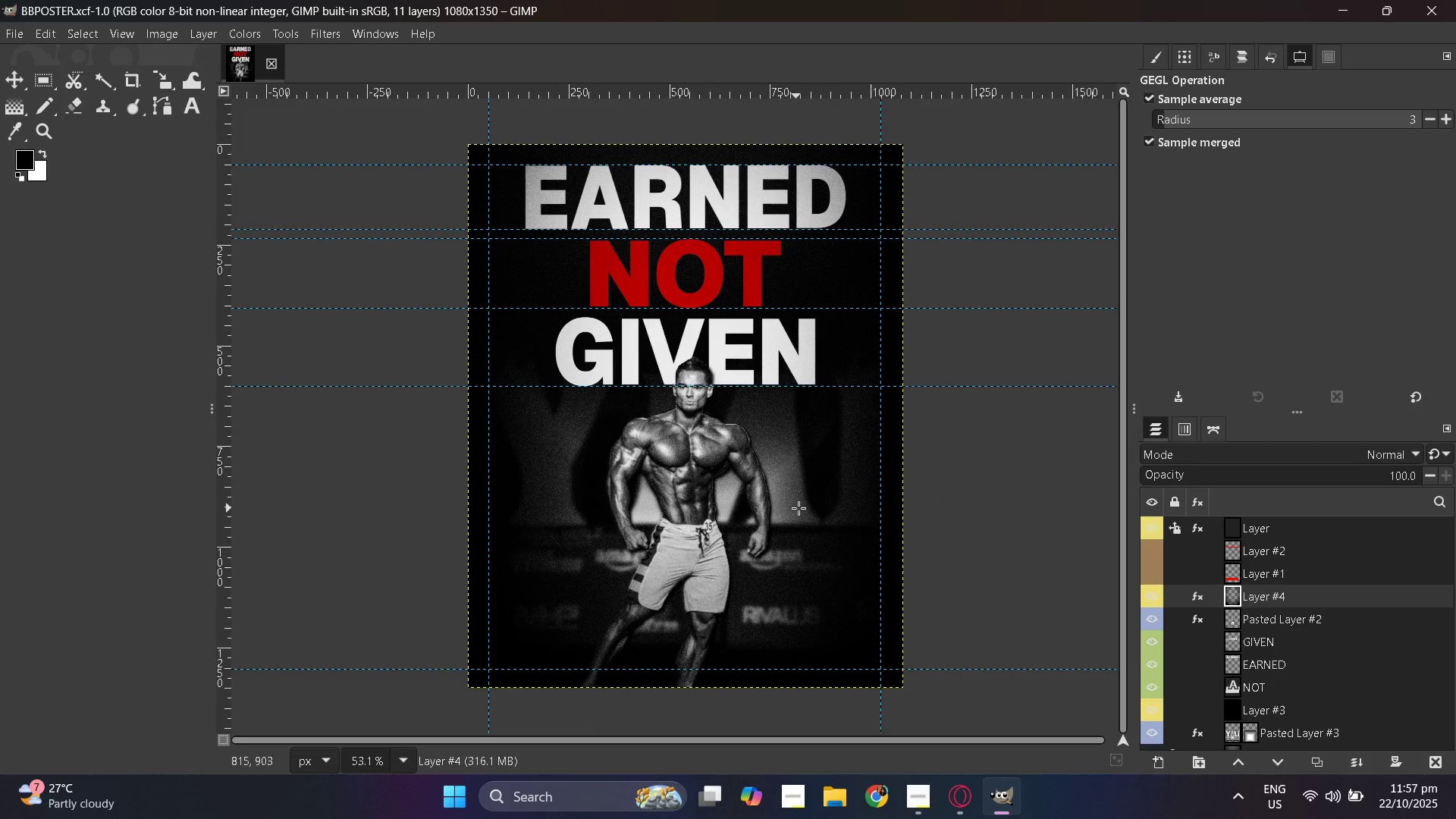 
key(Control+ControlLeft)
 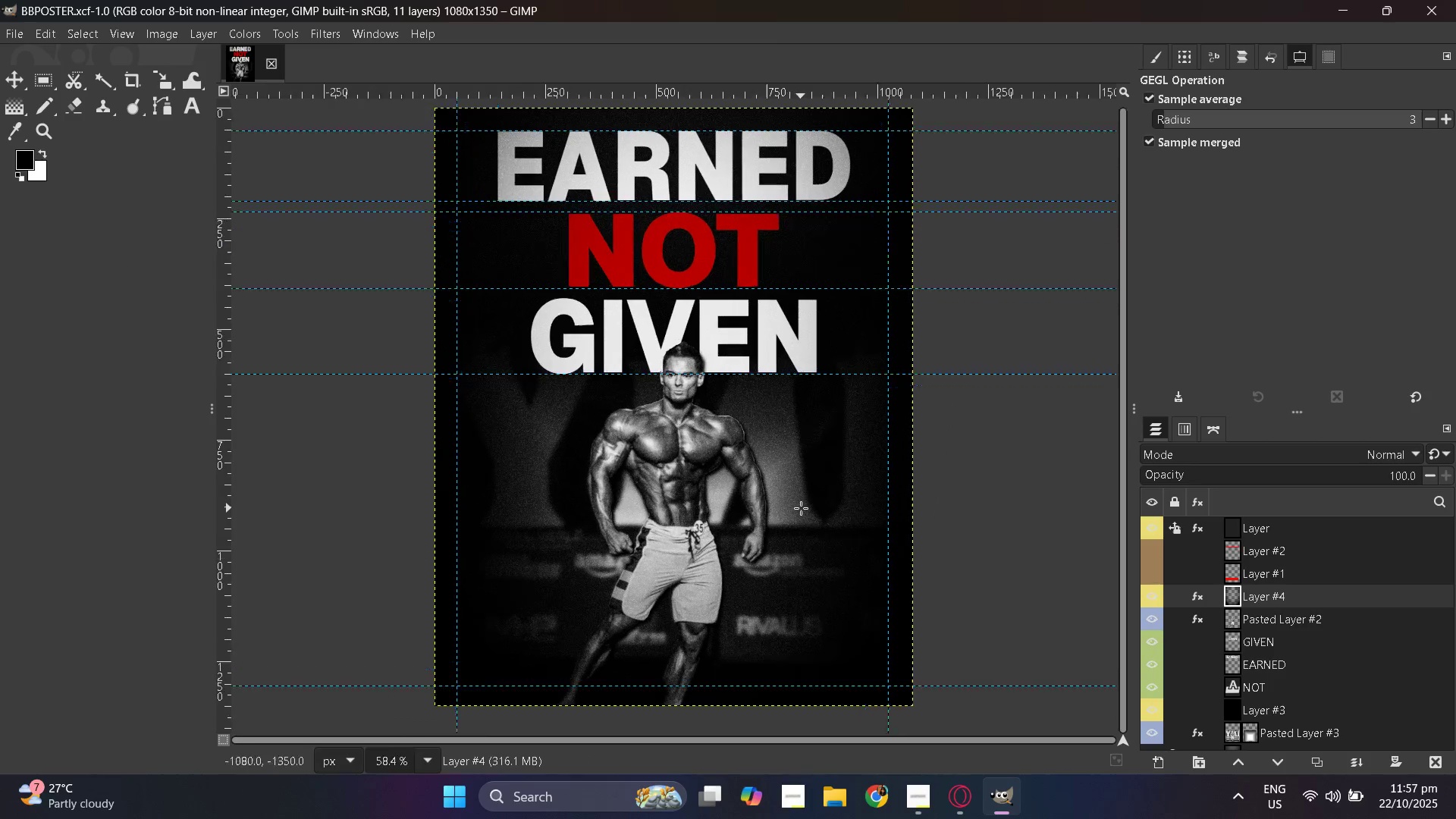 
scroll: coordinate [802, 508], scroll_direction: up, amount: 6.0
 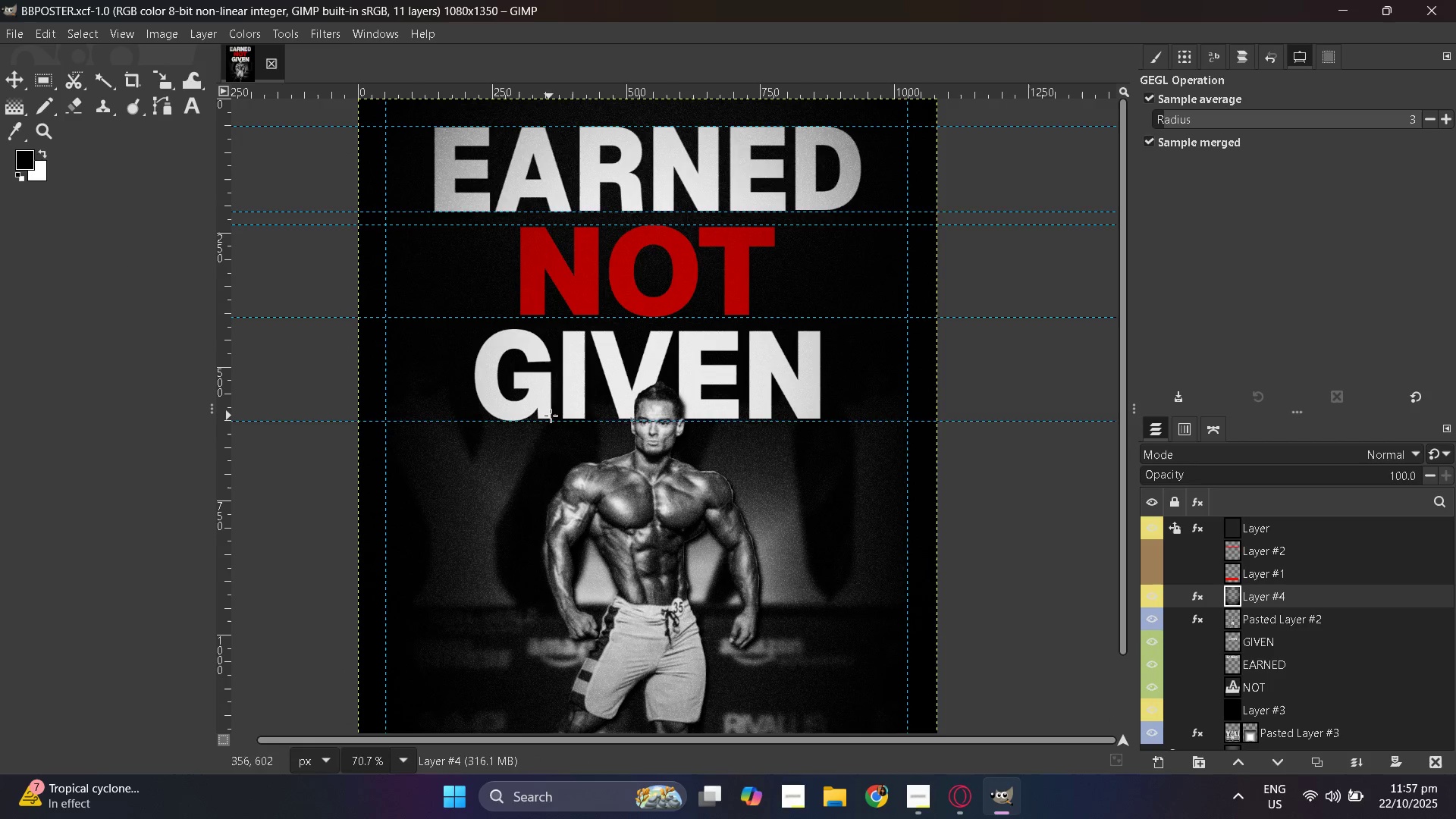 
hold_key(key=ControlLeft, duration=0.37)
scroll: coordinate [554, 416], scroll_direction: down, amount: 2.0
 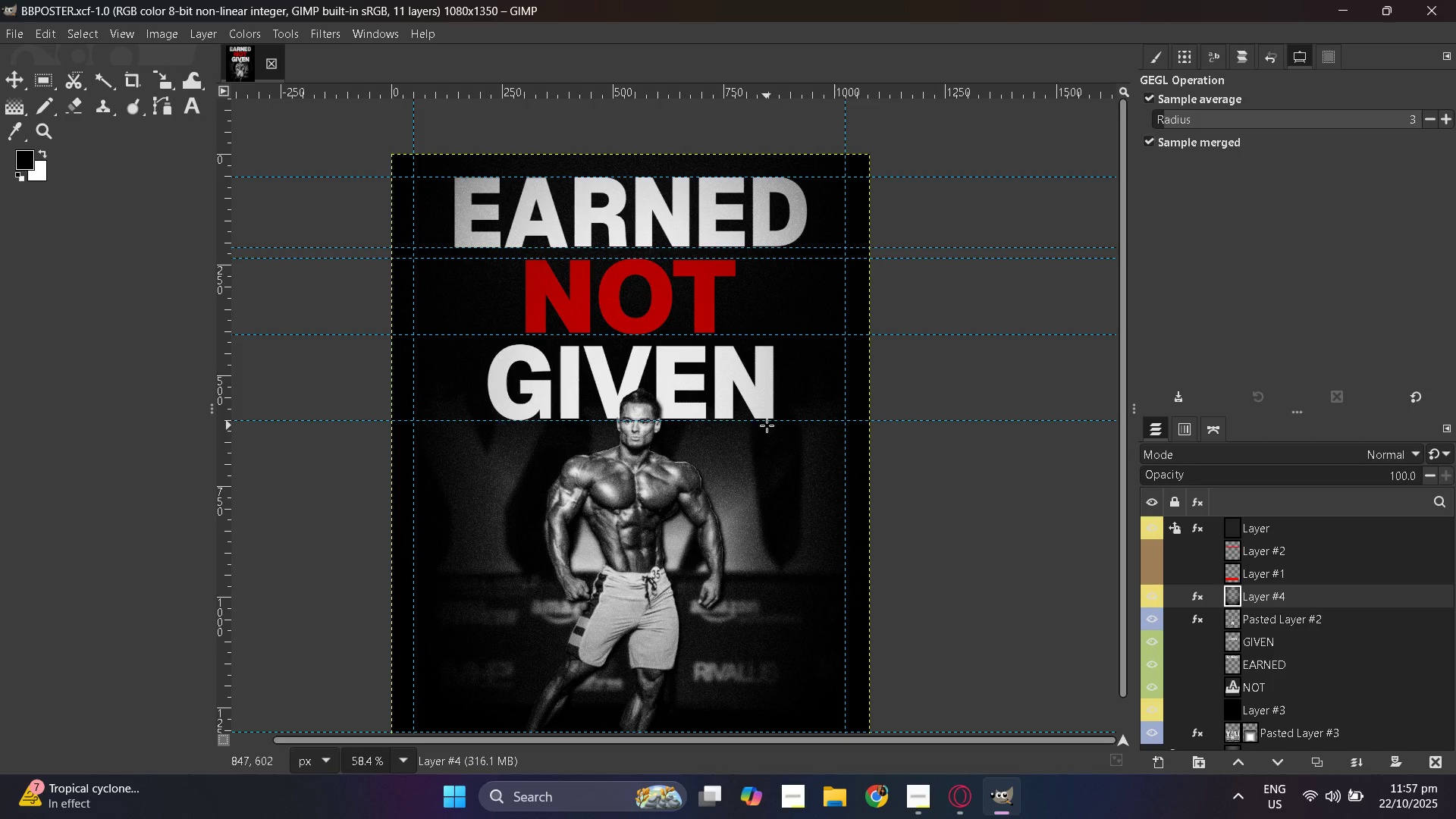 
wait(9.96)
 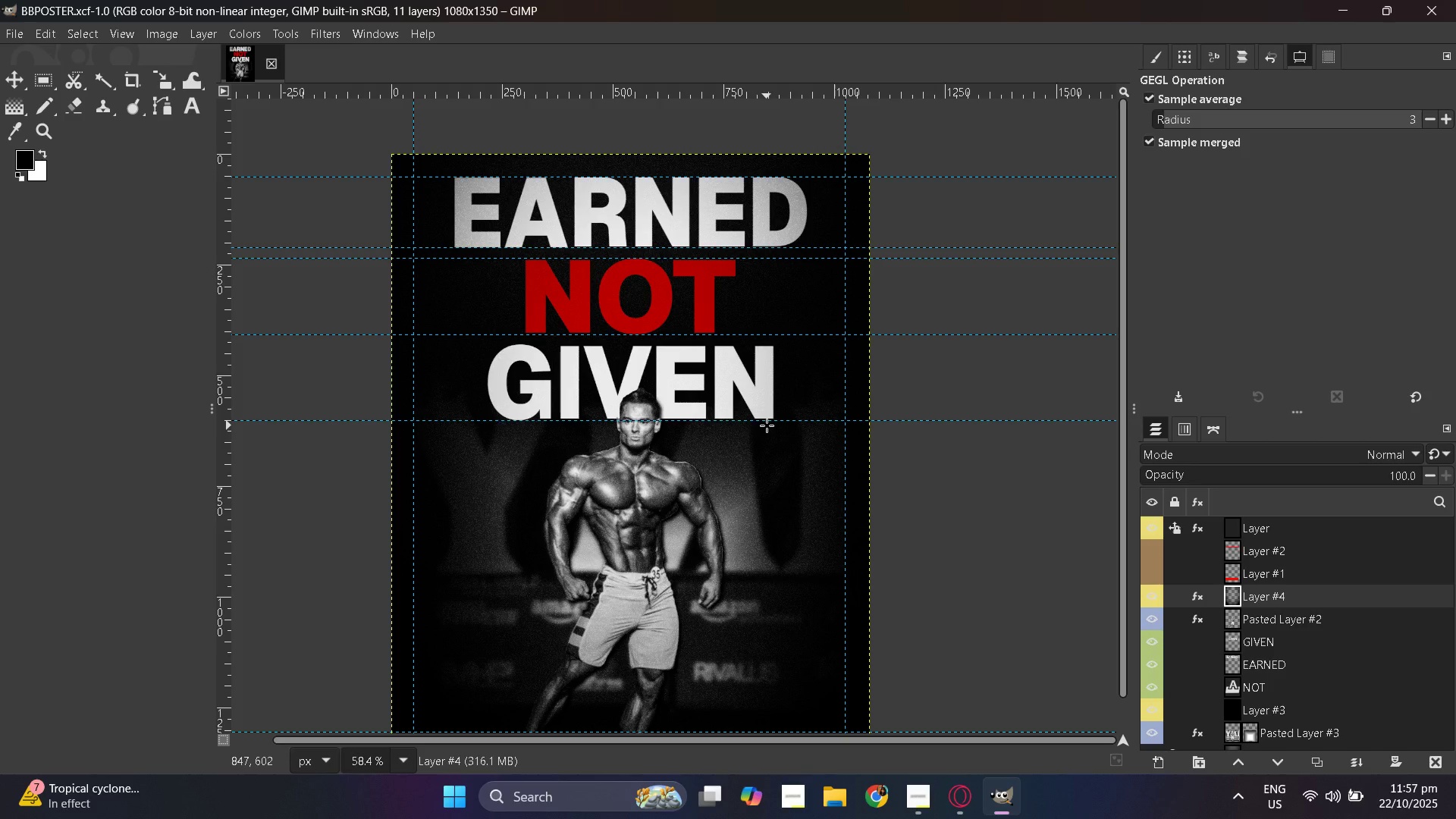 
hold_key(key=ControlLeft, duration=0.39)
scroll: coordinate [583, 239], scroll_direction: up, amount: 5.0
 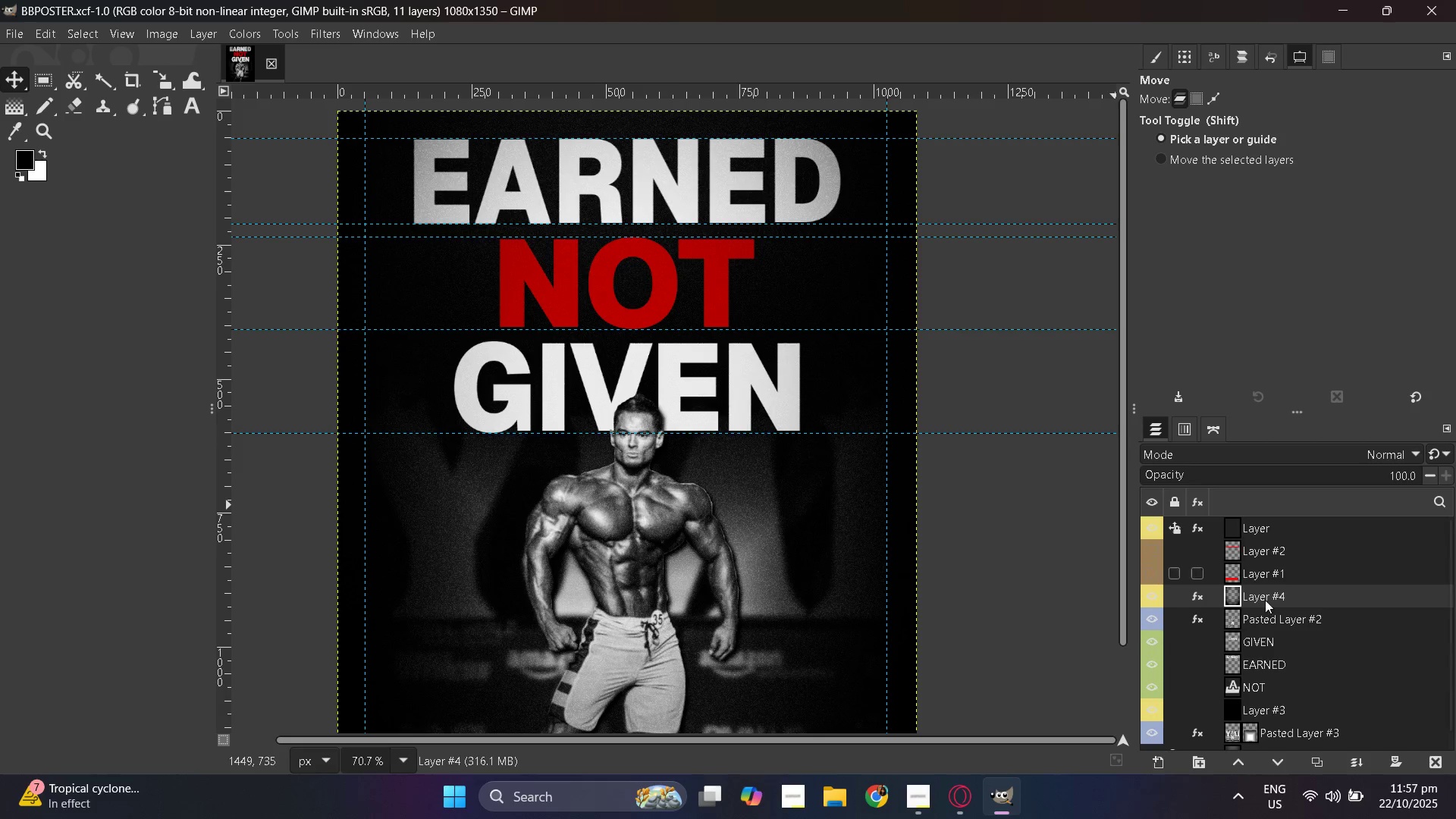 
left_click([1153, 523])
 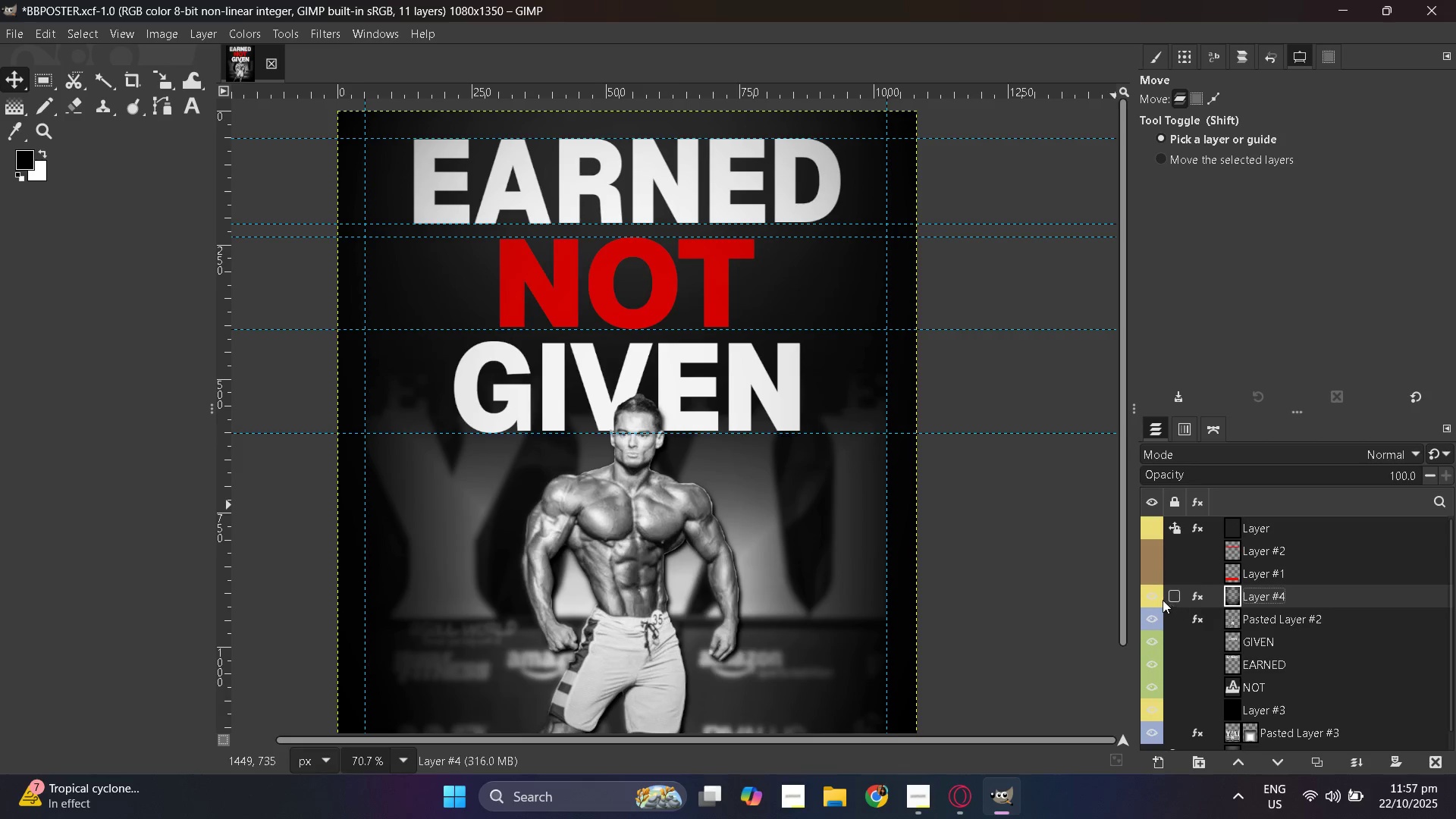 
left_click([1145, 595])
 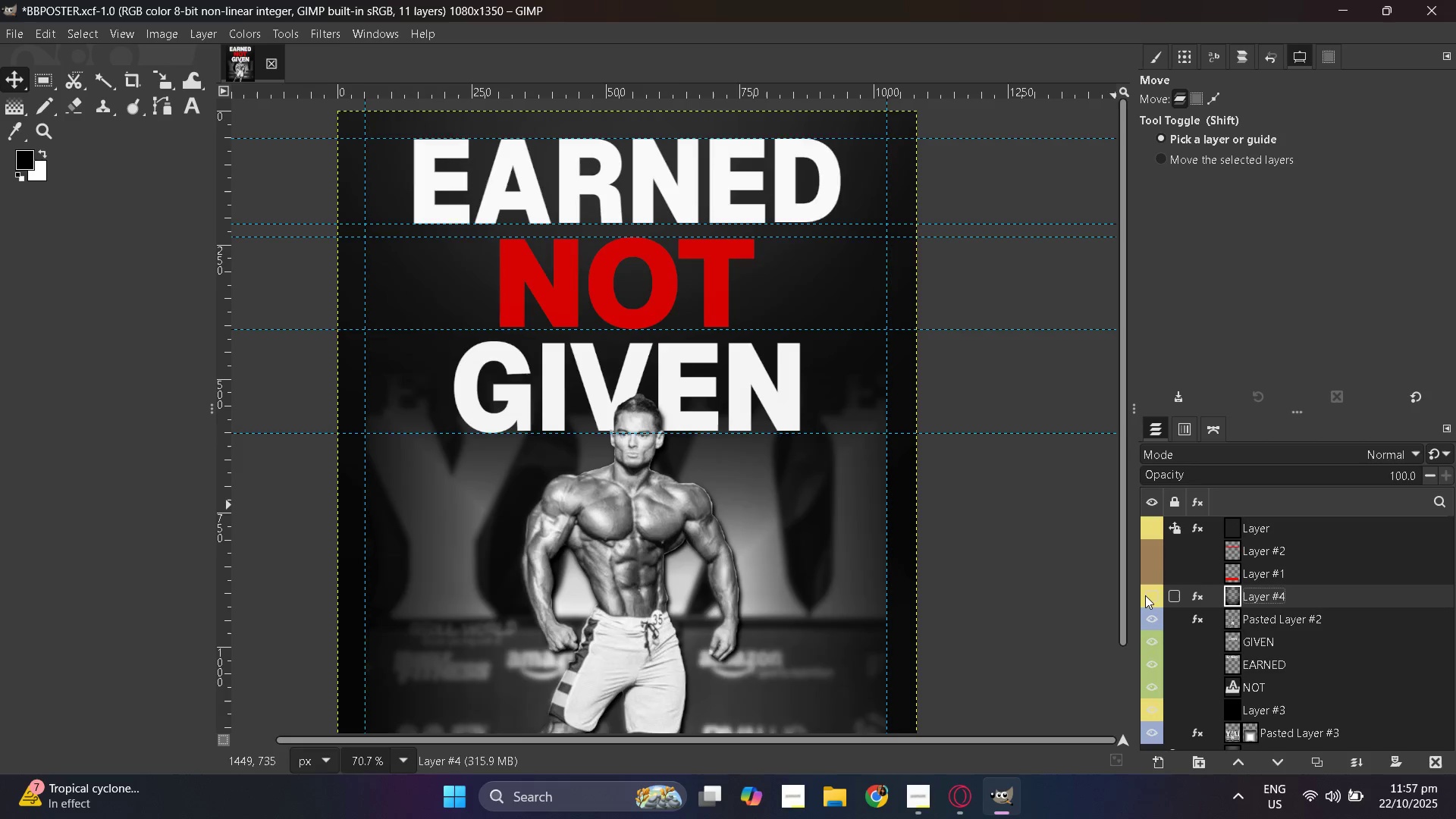 
double_click([1145, 595])
 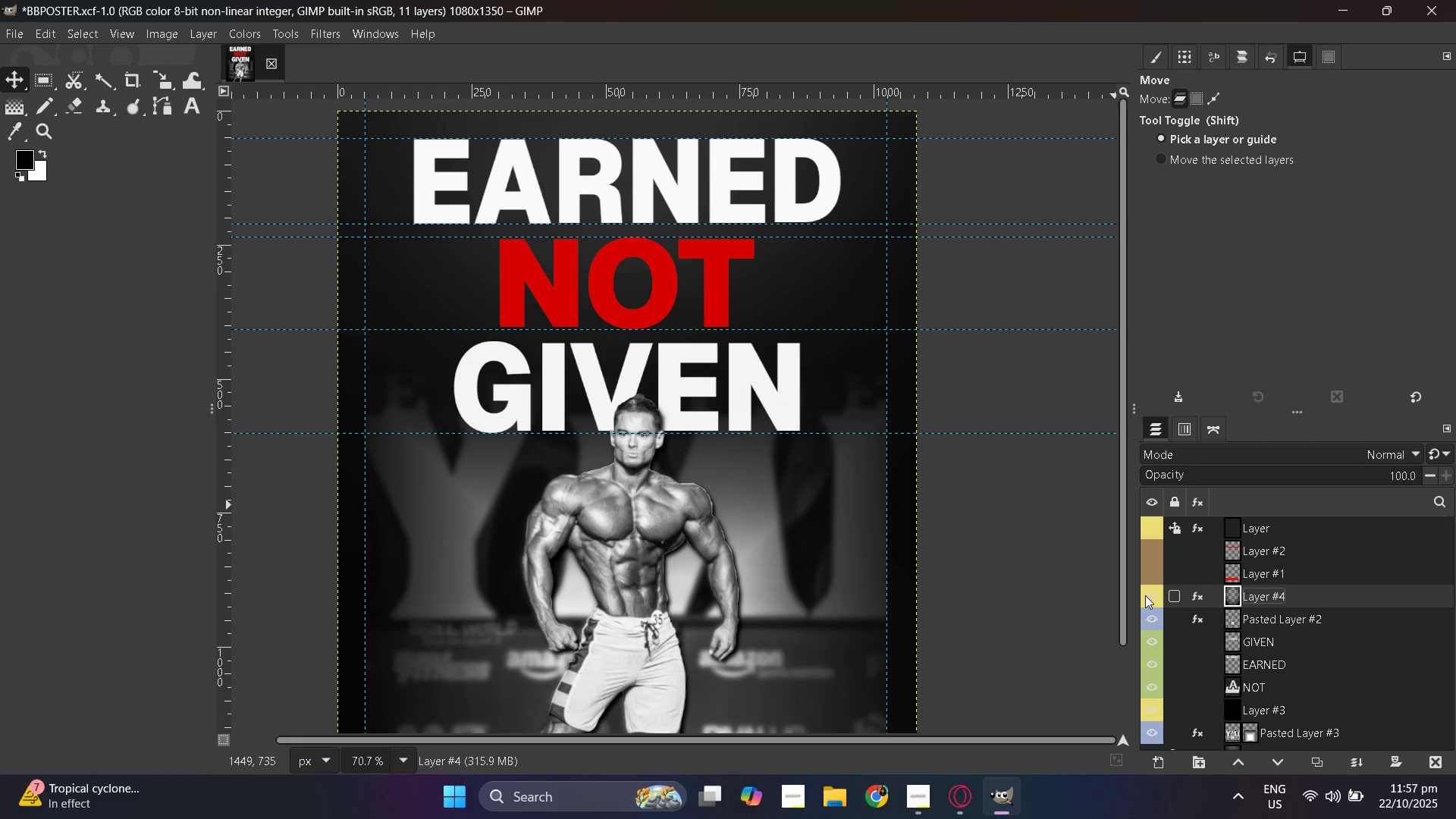 
left_click([1145, 595])
 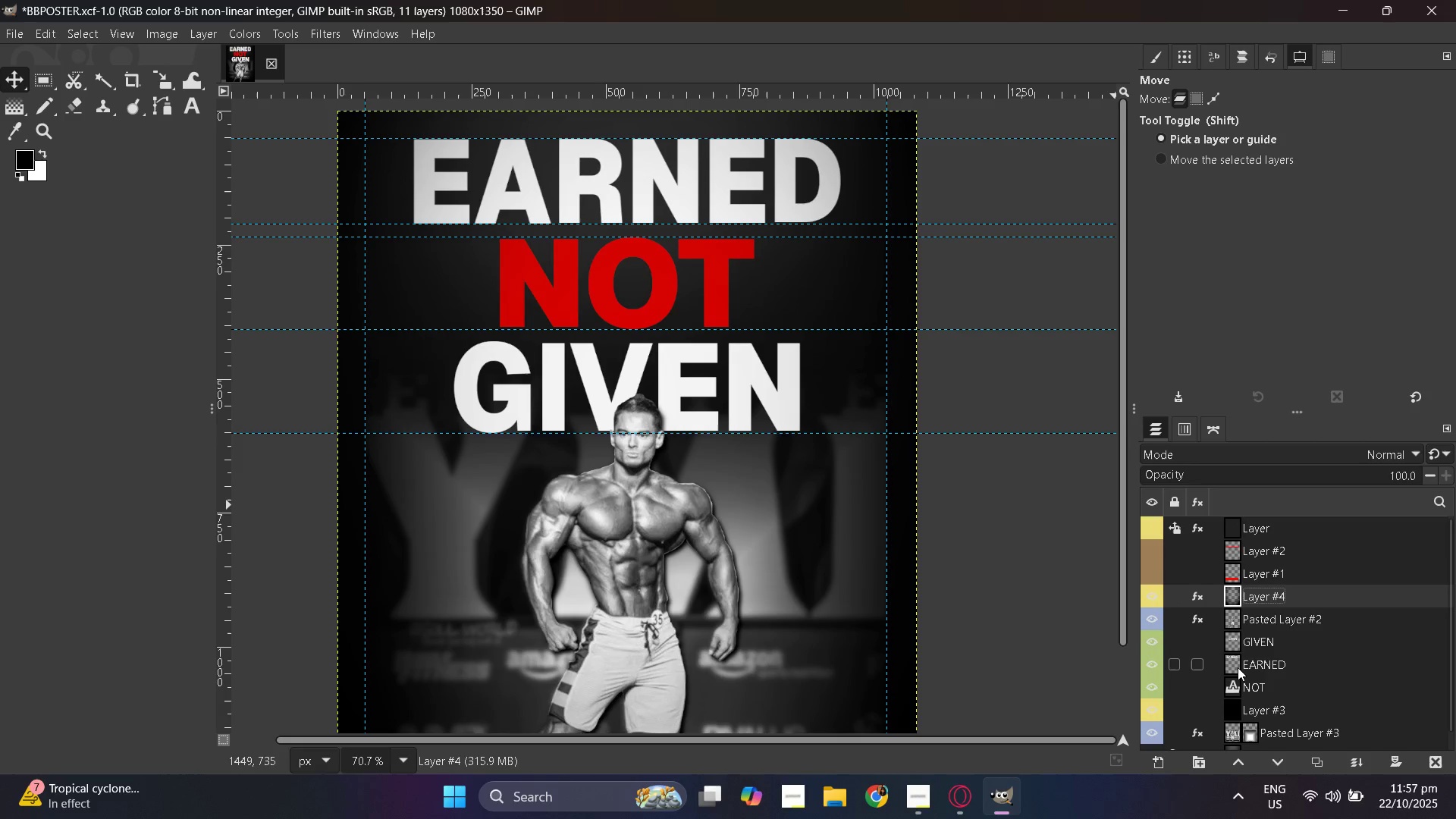 
left_click([1233, 662])
 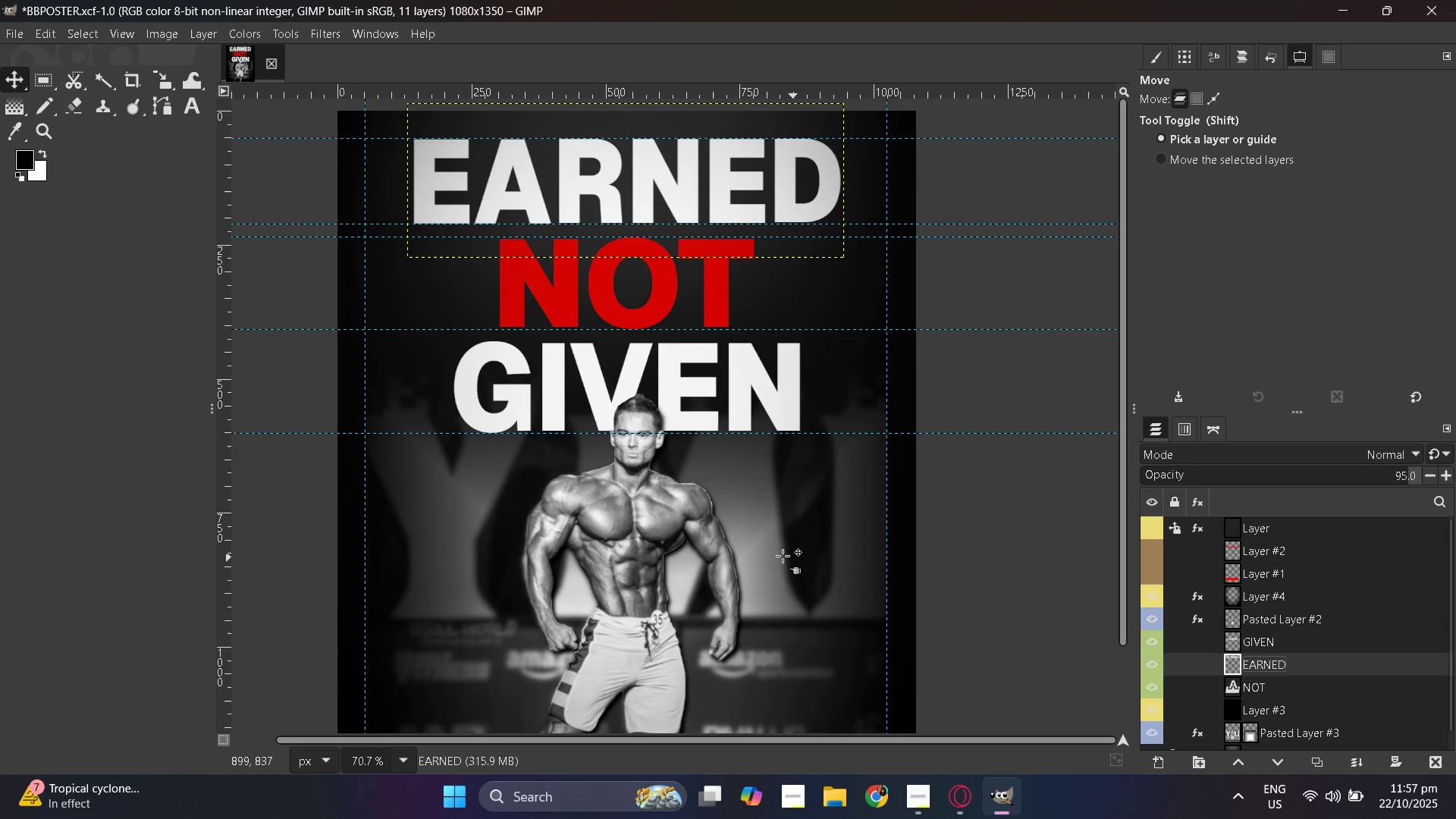 
scroll: coordinate [721, 552], scroll_direction: down, amount: 2.0
 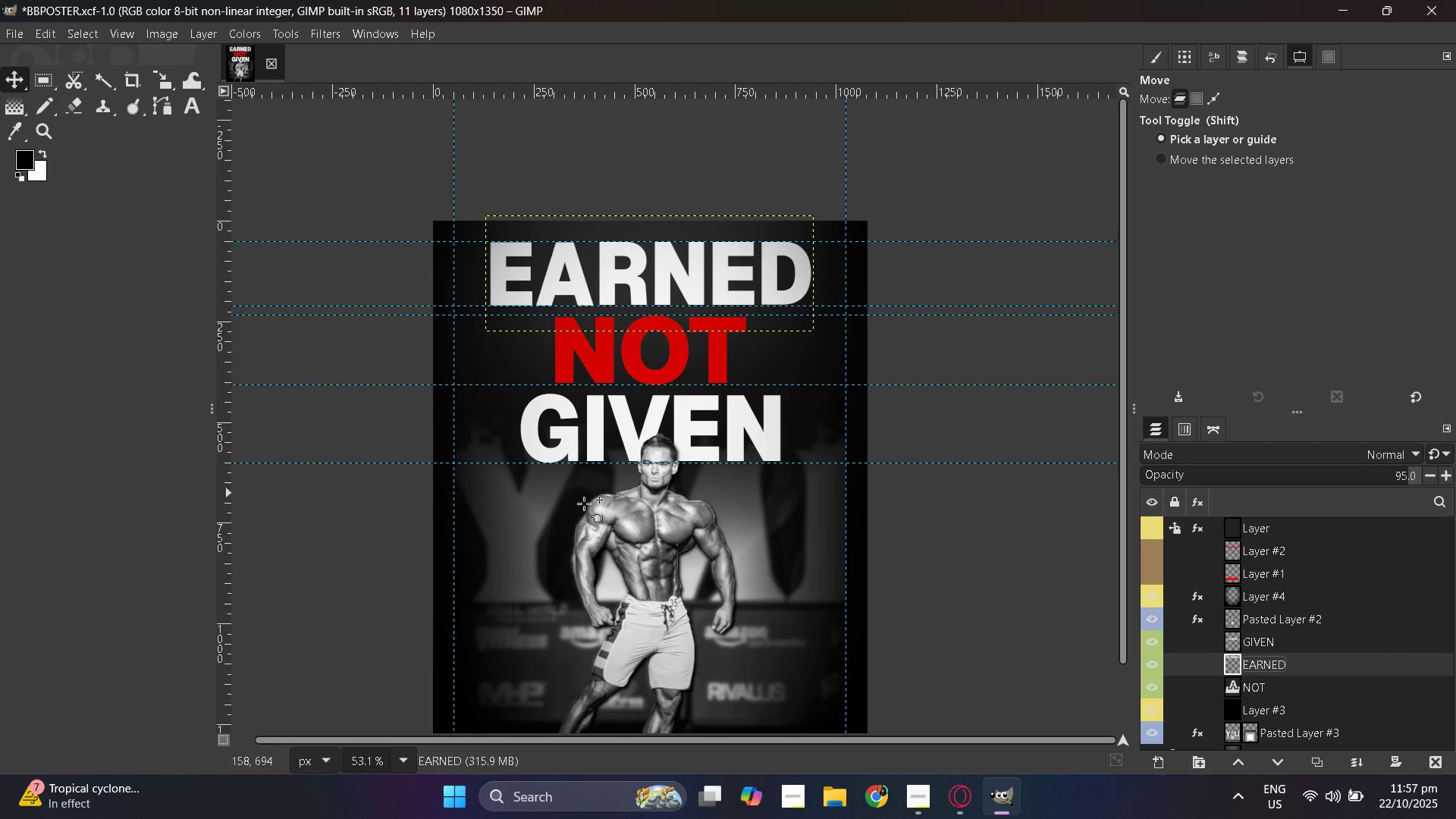 
hold_key(key=ControlLeft, duration=0.37)
 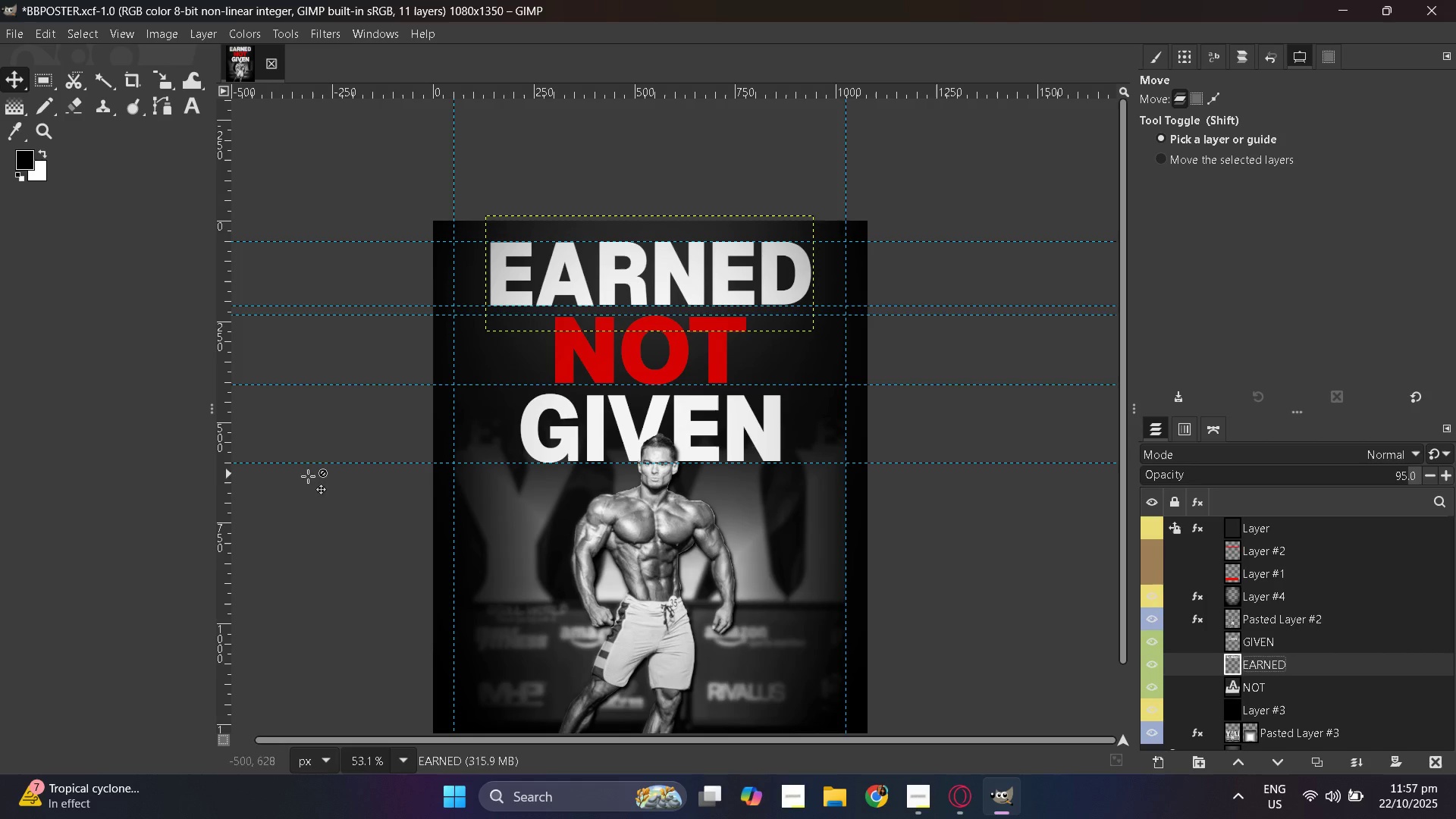 
hold_key(key=ControlLeft, duration=1.5)
scroll: coordinate [579, 512], scroll_direction: none, amount: 0.0
 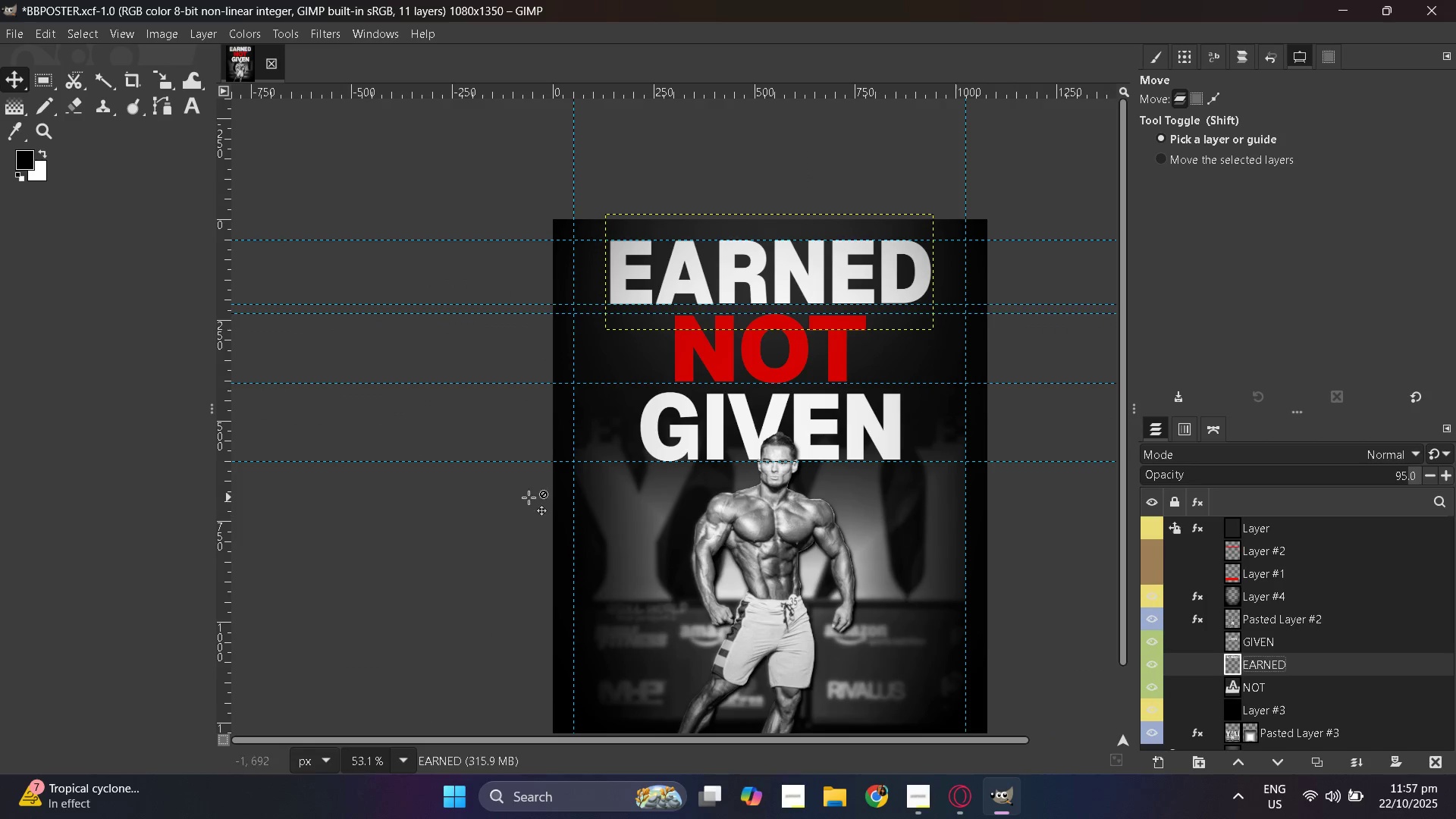 
hold_key(key=ControlLeft, duration=1.51)
scroll: coordinate [729, 504], scroll_direction: up, amount: 1.0
 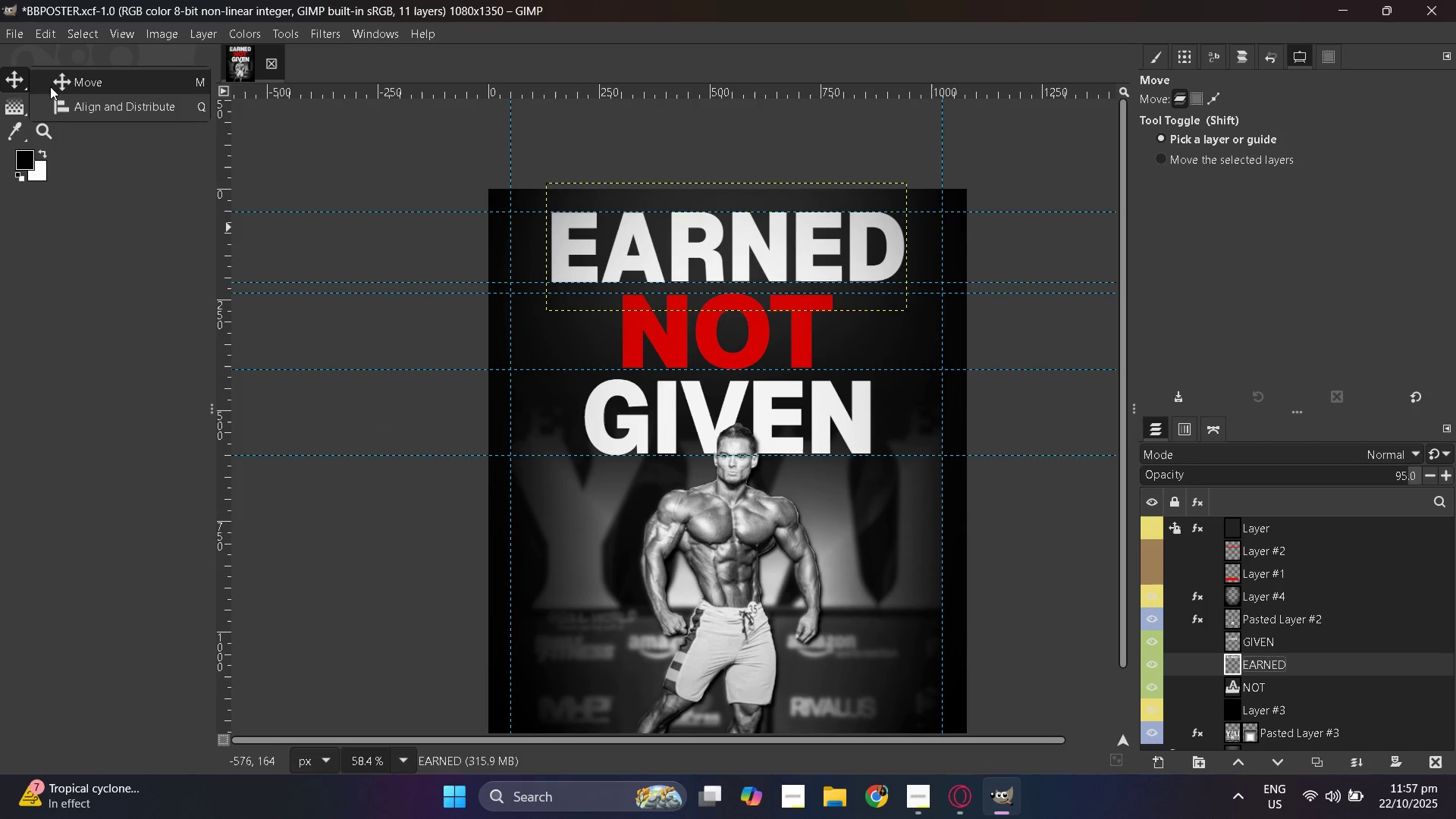 
left_click([90, 105])
 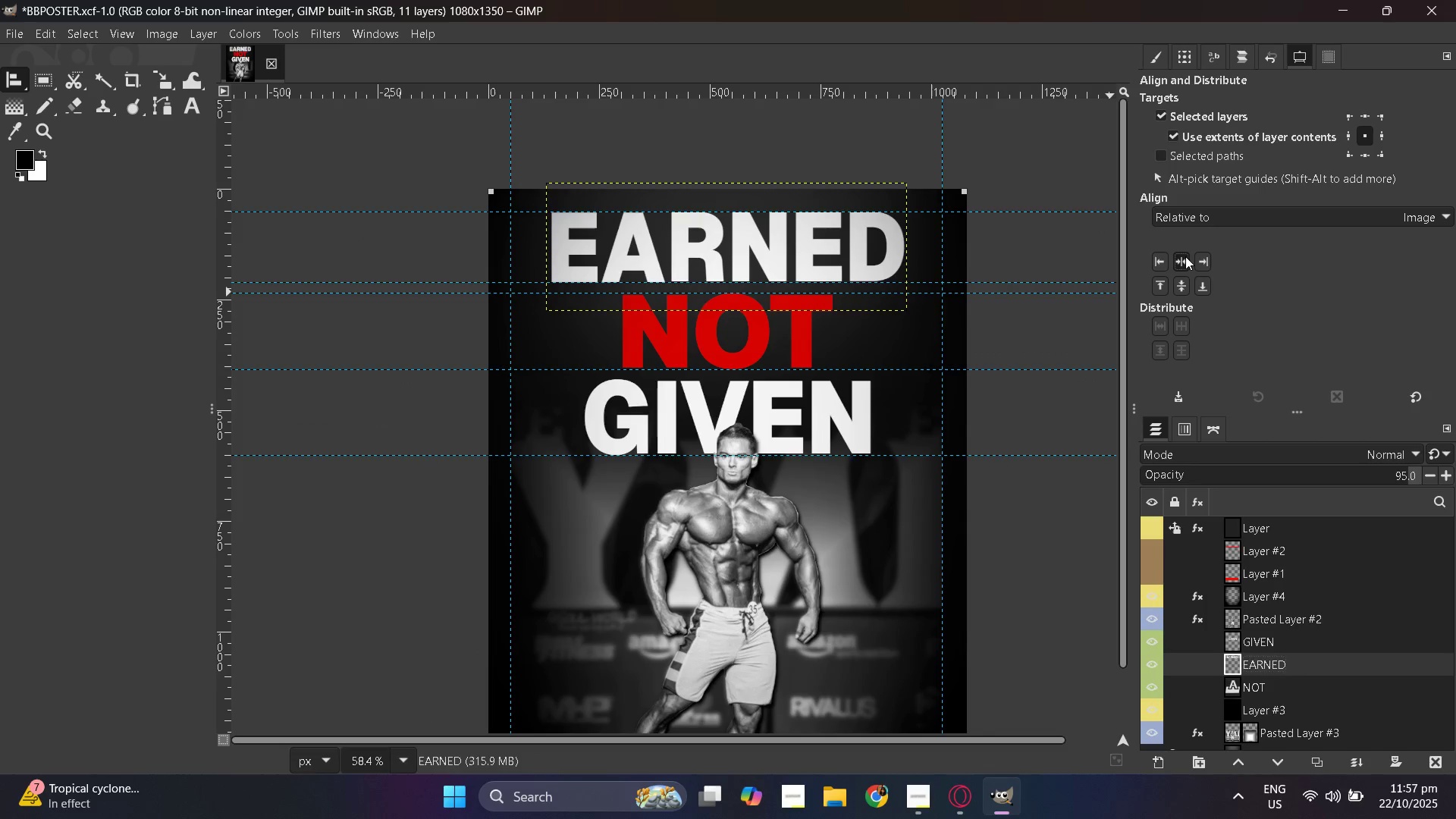 
double_click([1185, 256])
 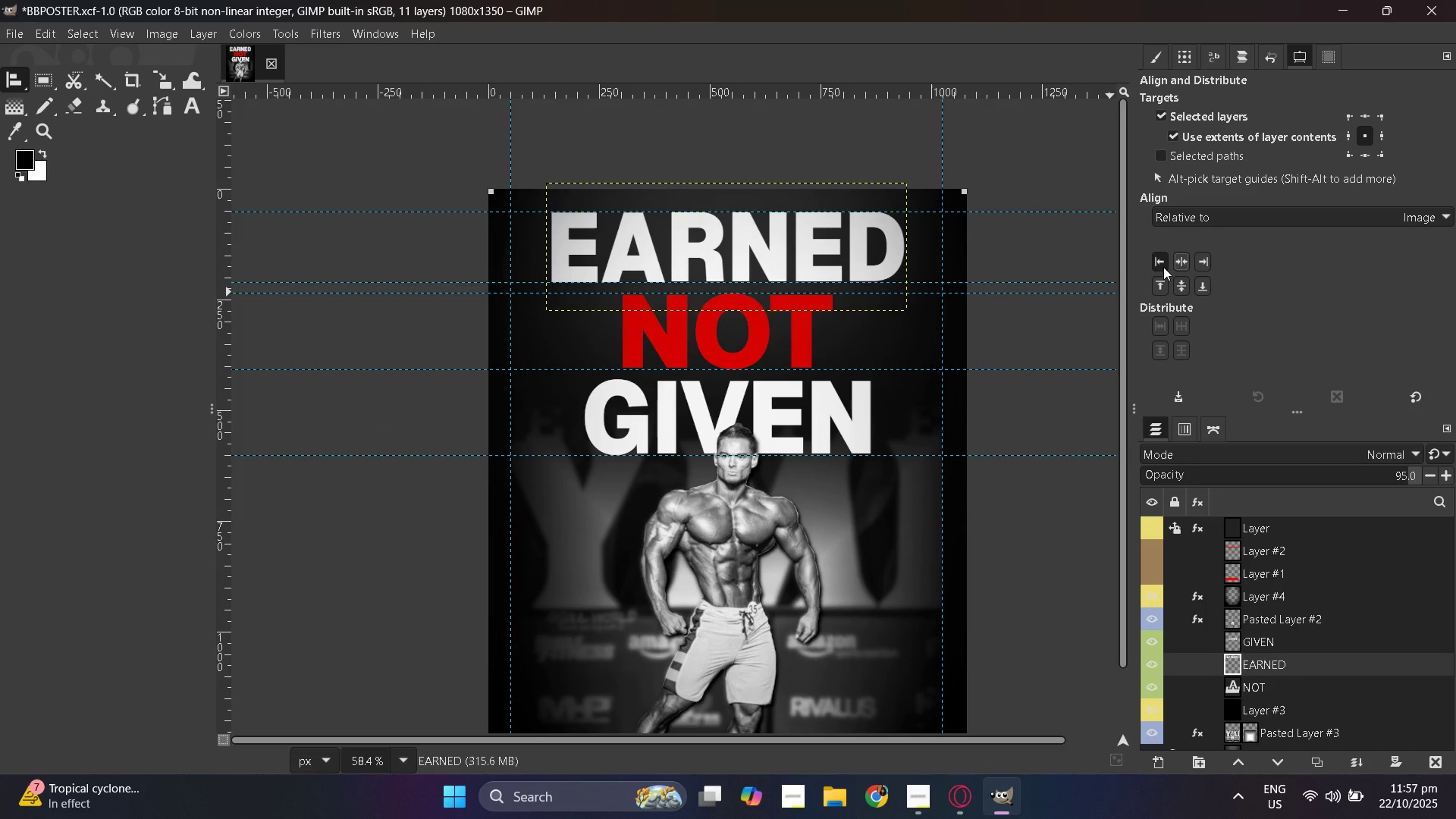 
left_click([1163, 267])
 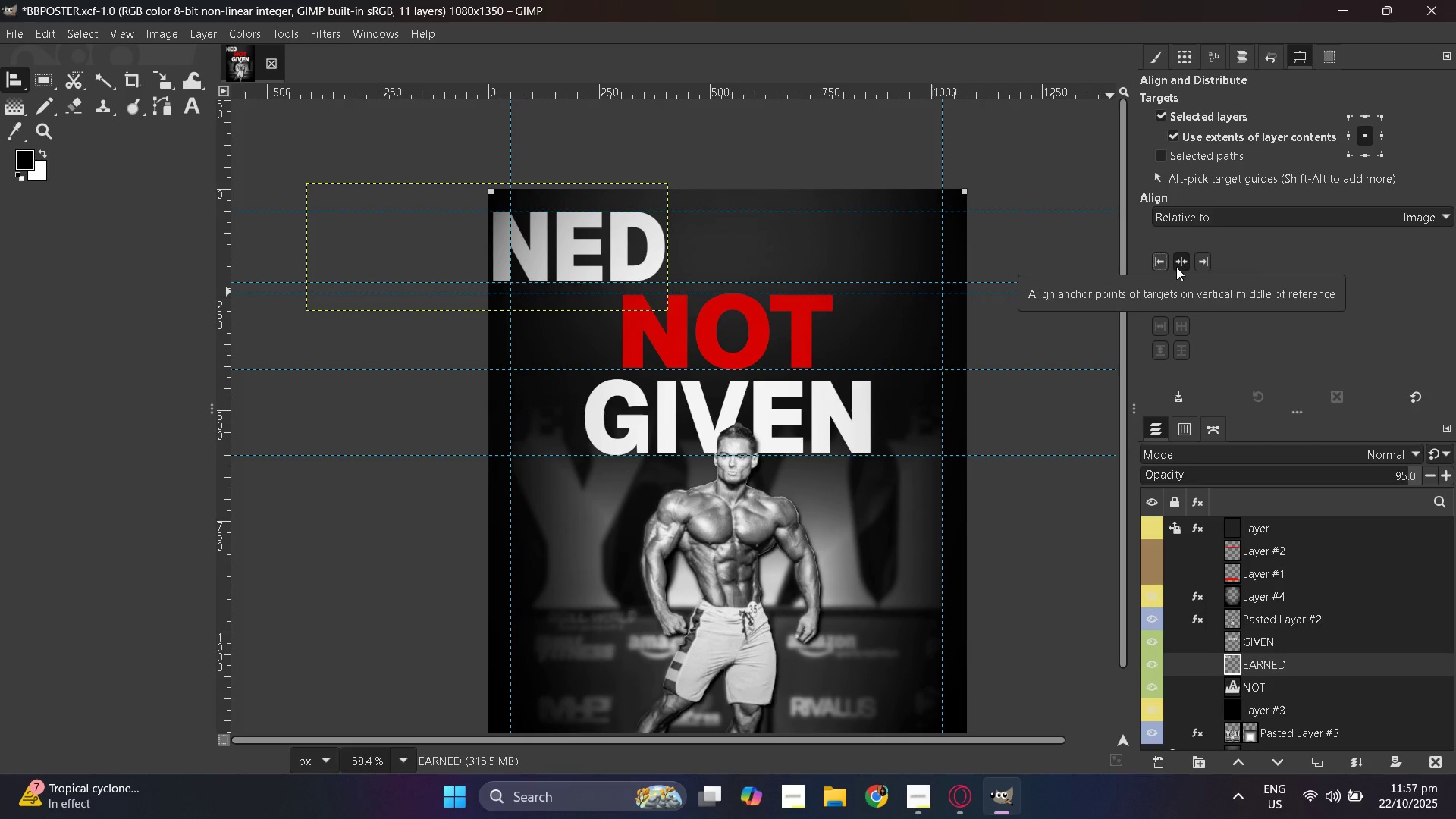 
left_click([1176, 267])
 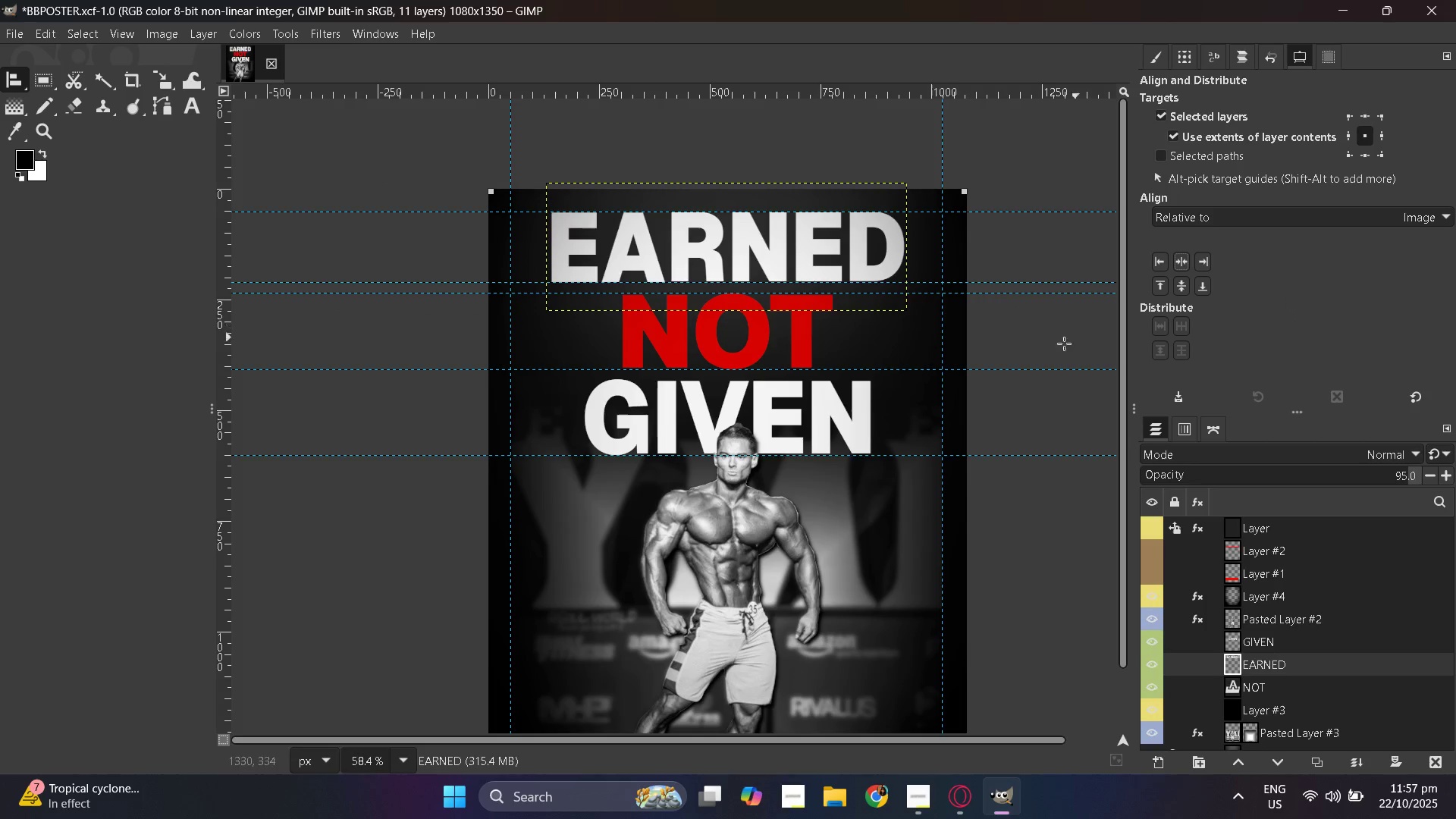 
hold_key(key=ControlLeft, duration=0.39)
scroll: coordinate [886, 372], scroll_direction: up, amount: 2.0
 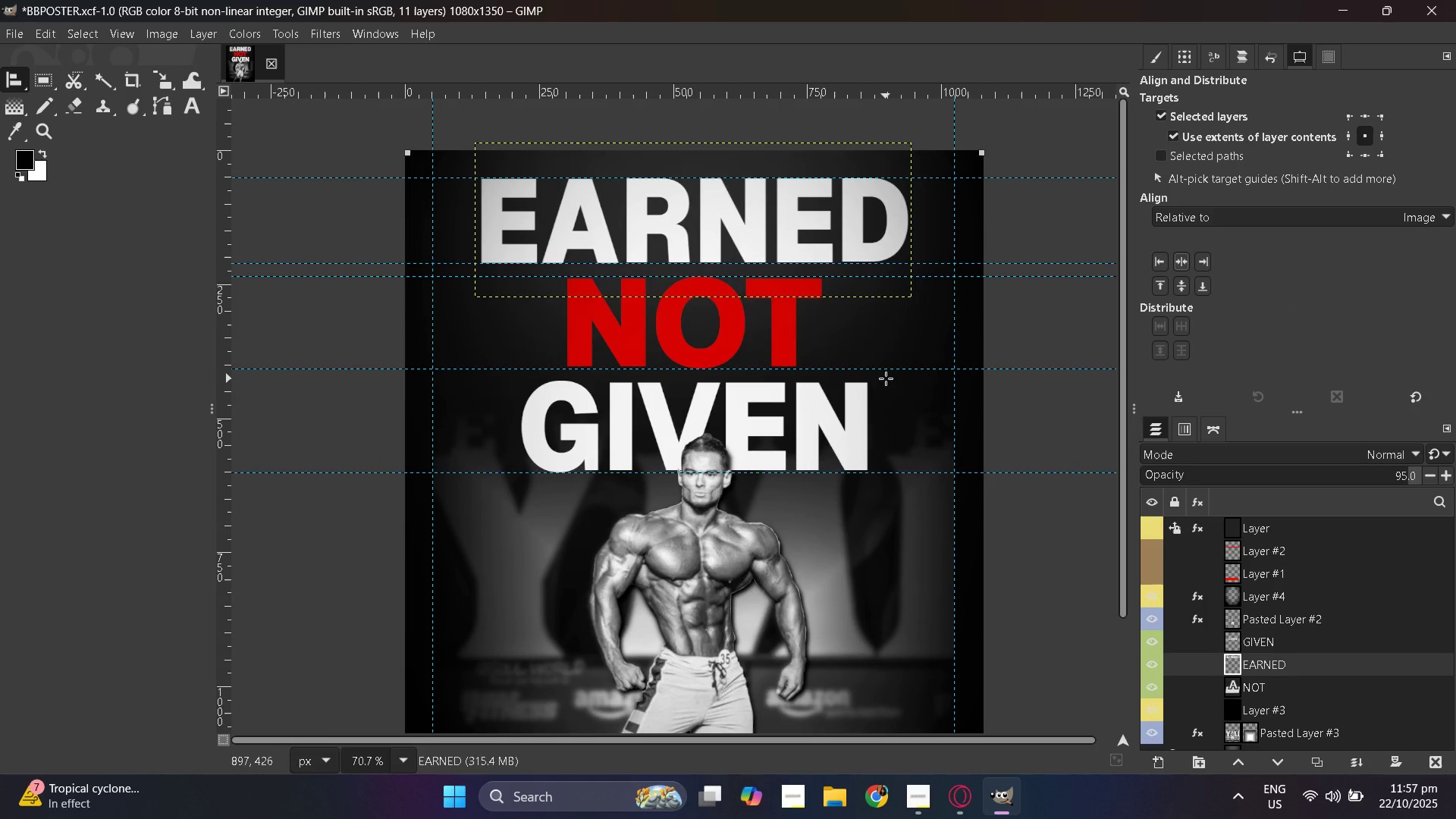 
wait(7.3)
 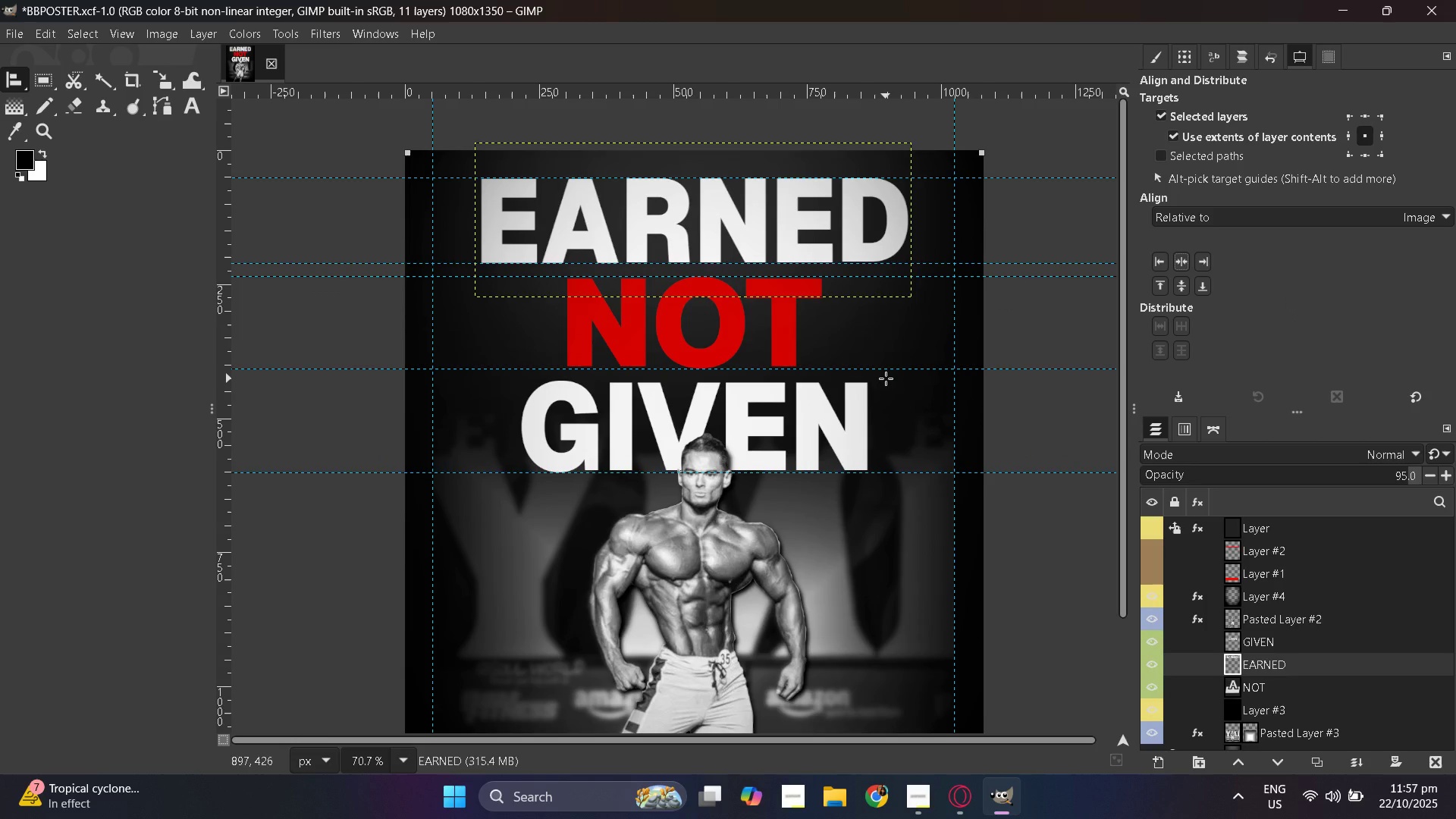 
left_click([187, 103])
 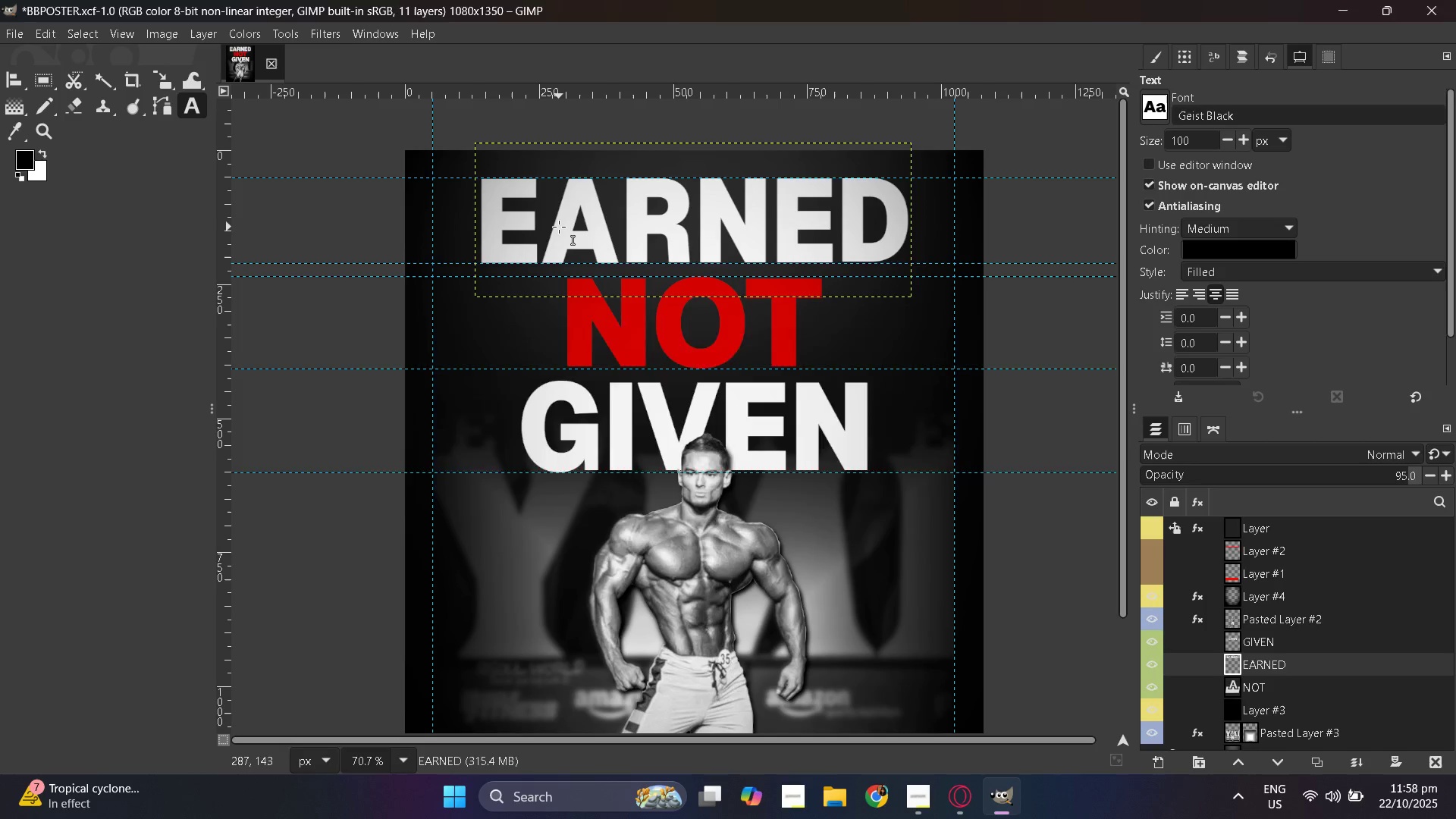 
double_click([559, 227])
 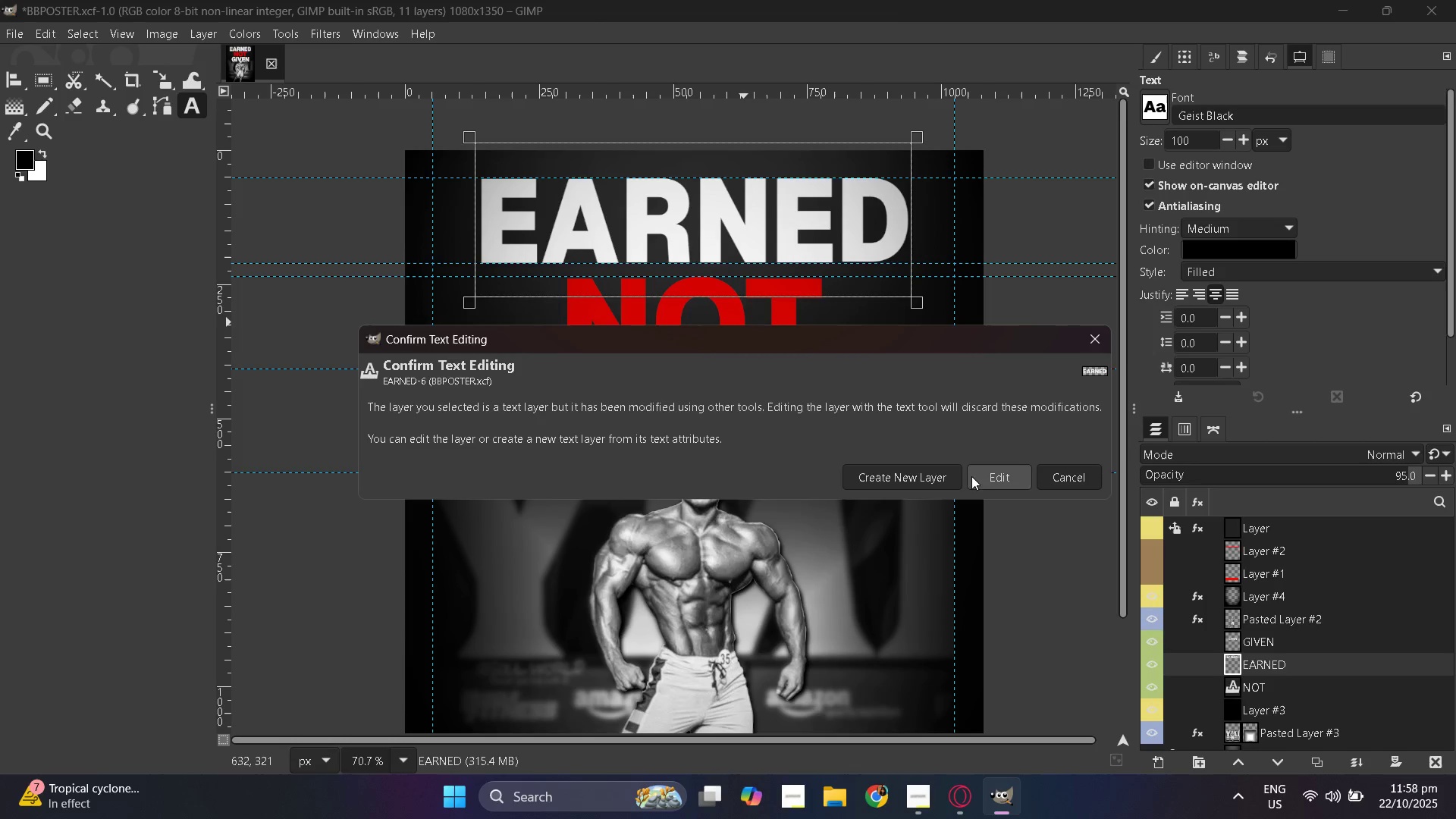 
left_click([981, 476])
 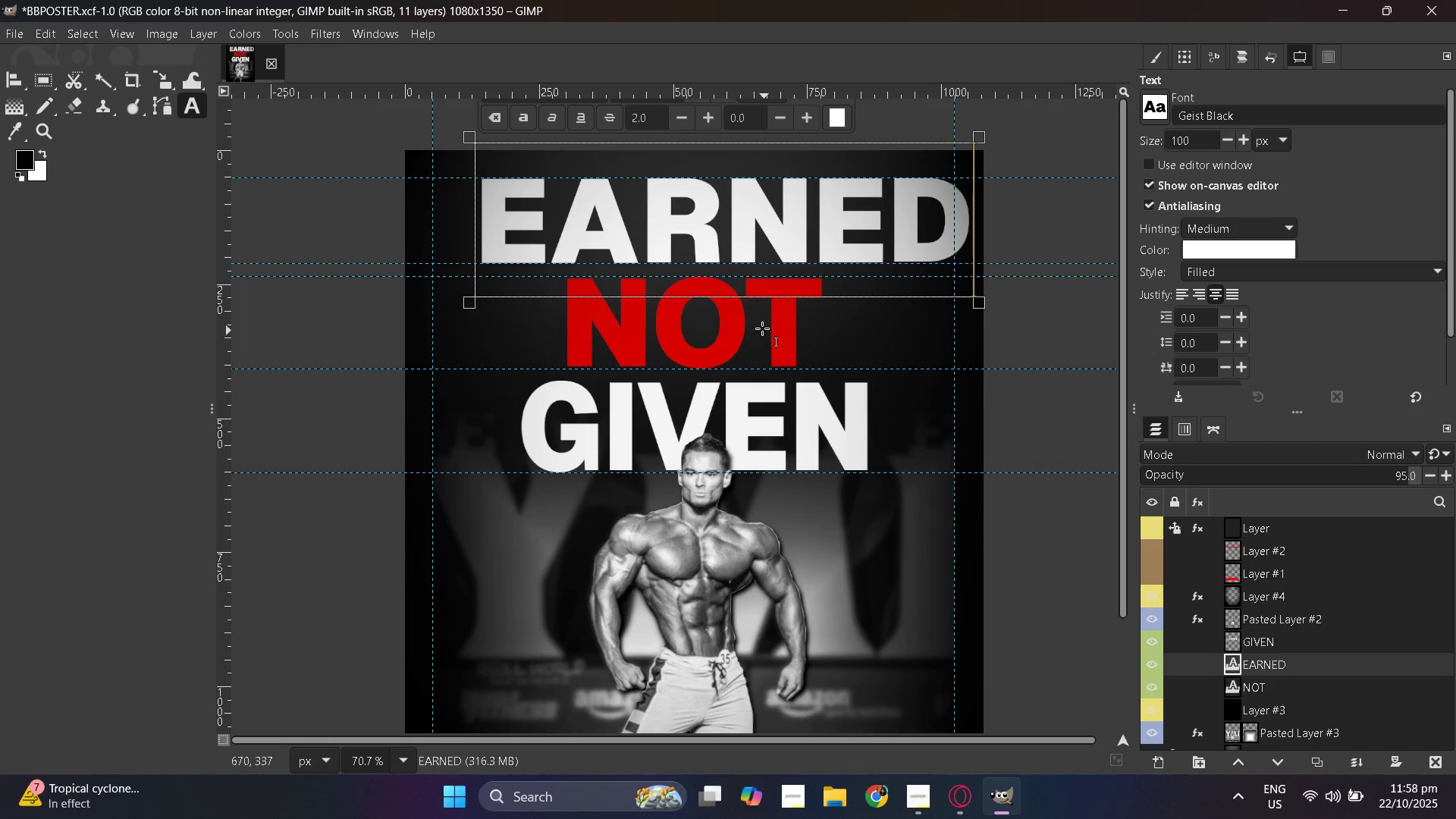 
double_click([714, 229])
 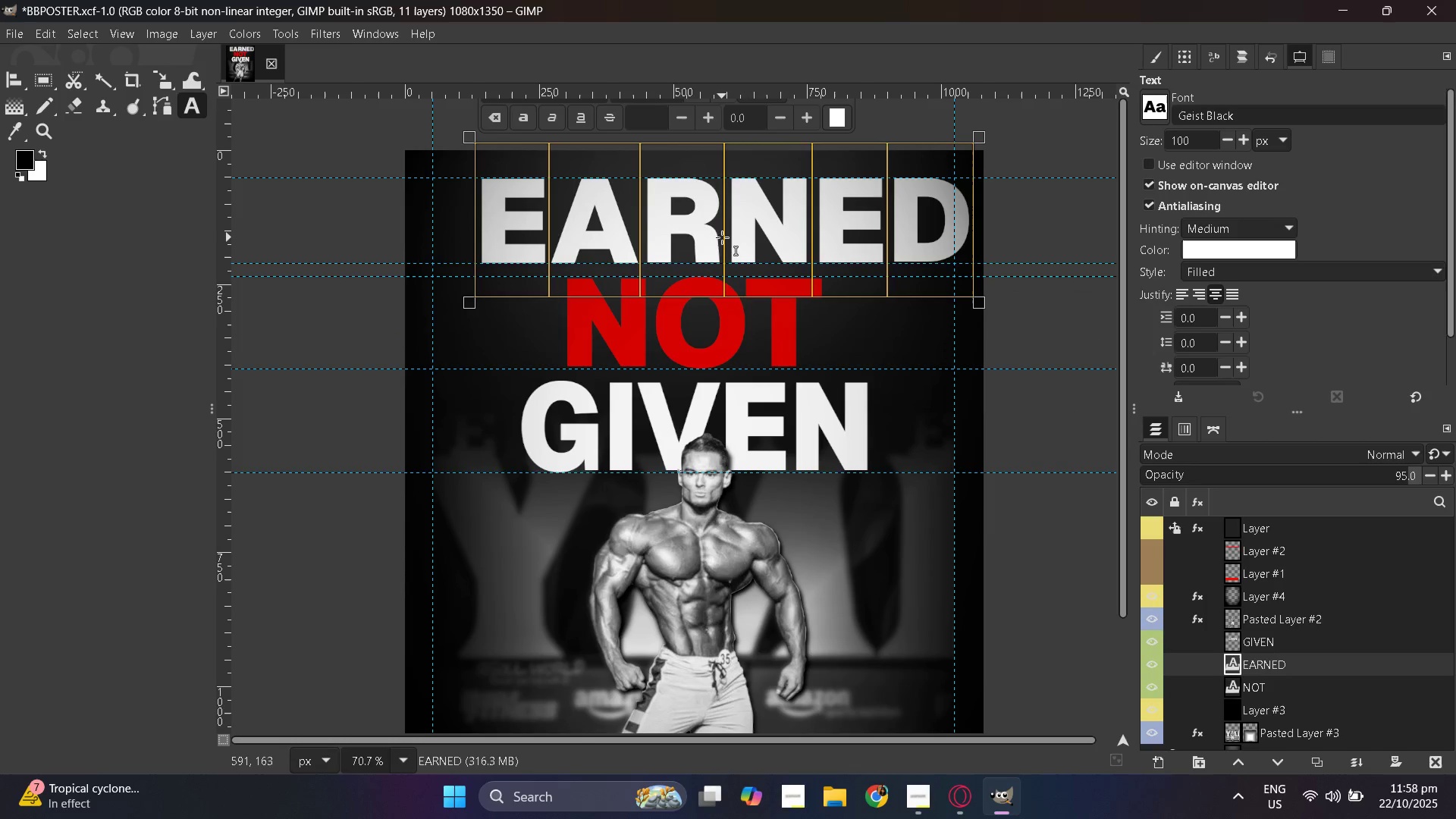 
scroll: coordinate [725, 240], scroll_direction: up, amount: 2.0
 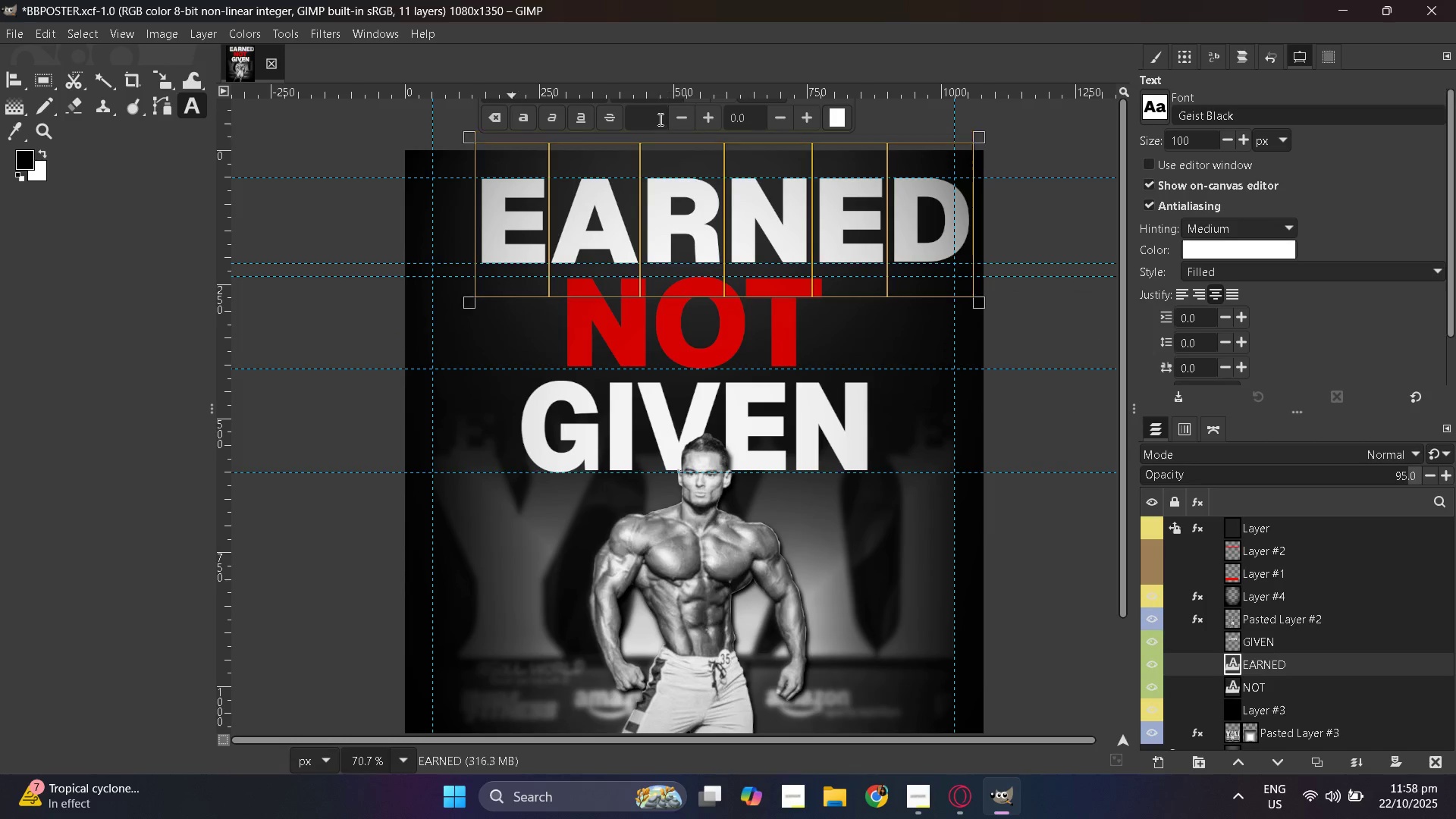 
left_click([659, 119])
 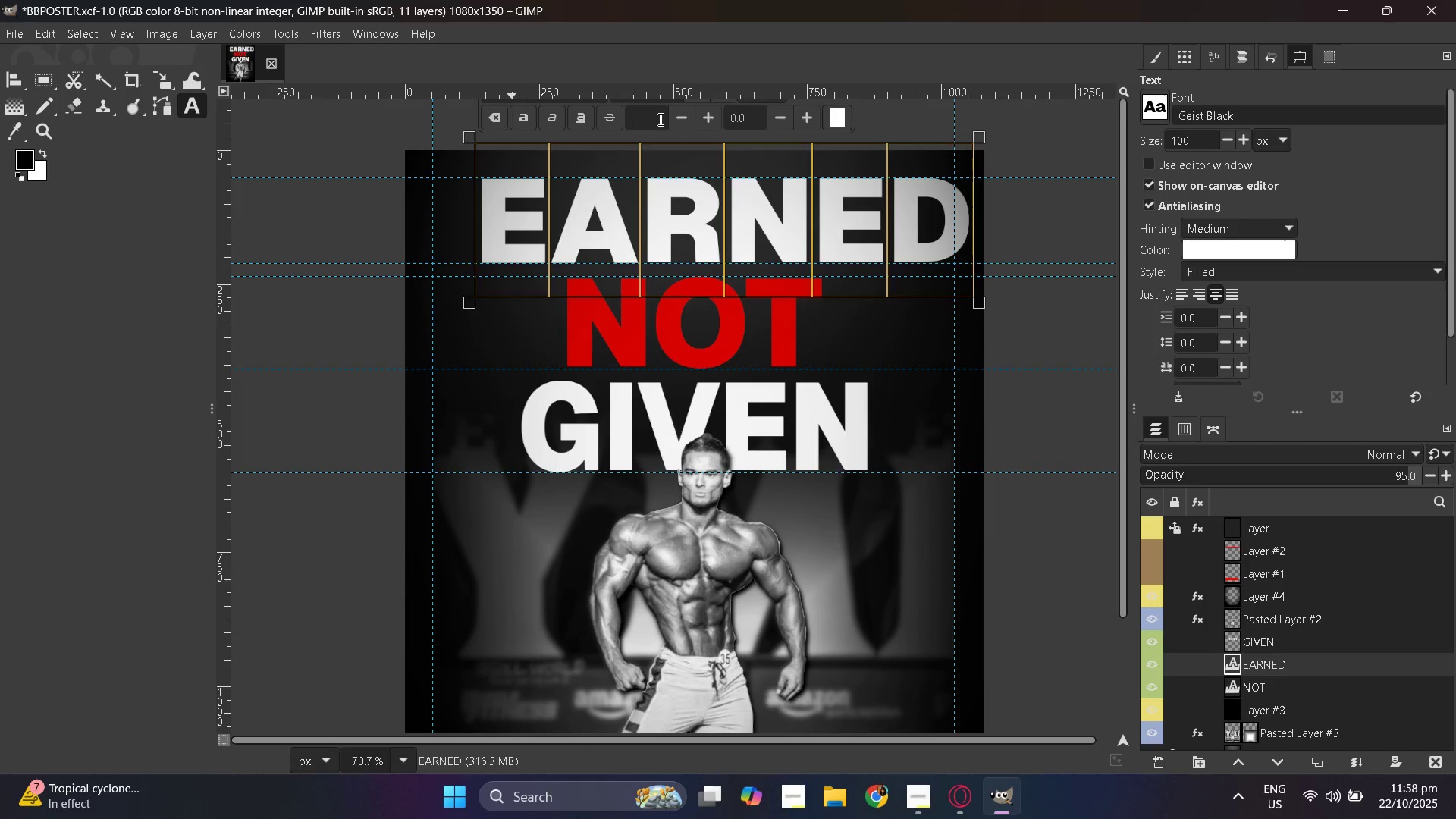 
key(Numpad0)
 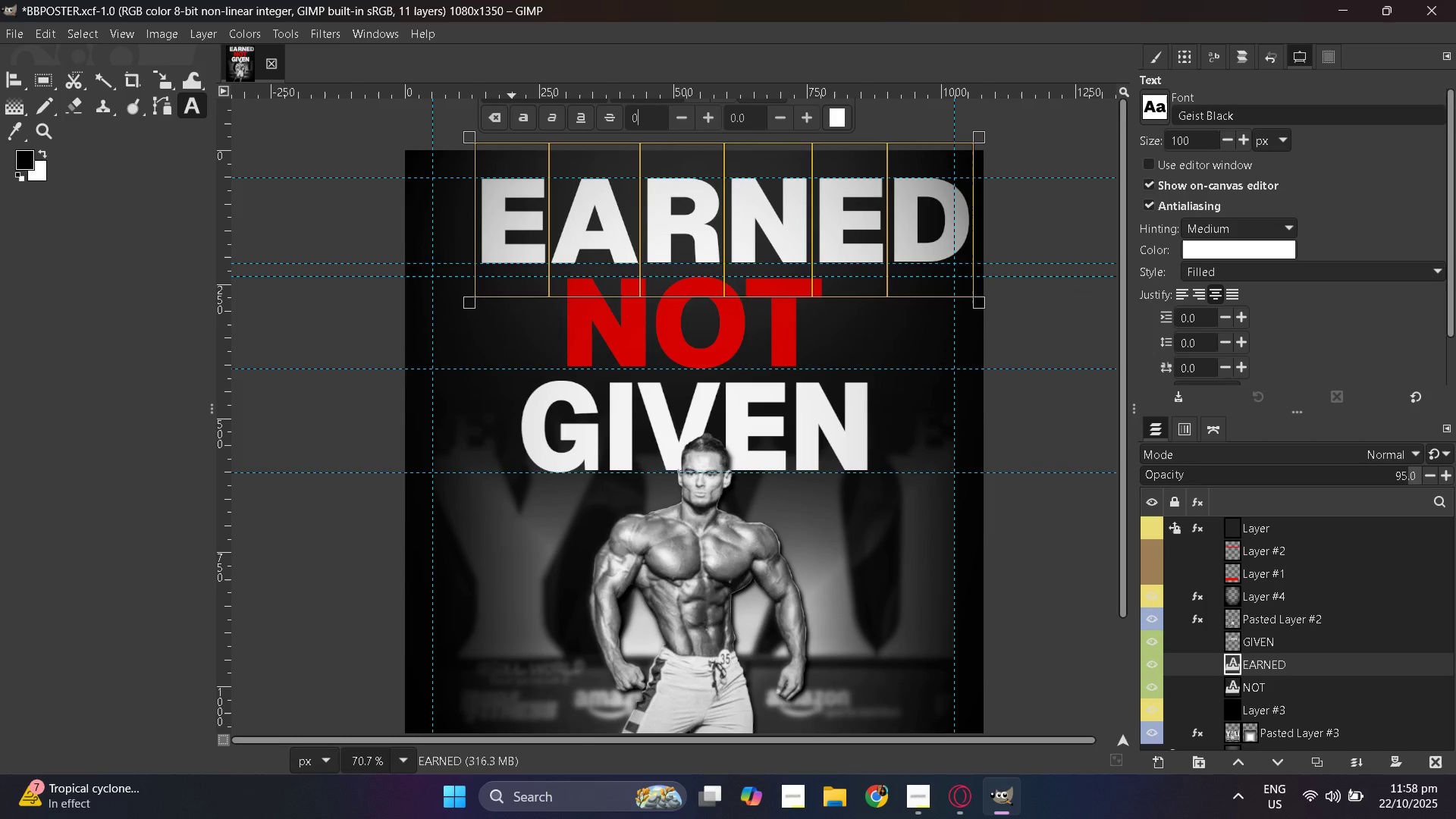 
key(NumpadEnter)
 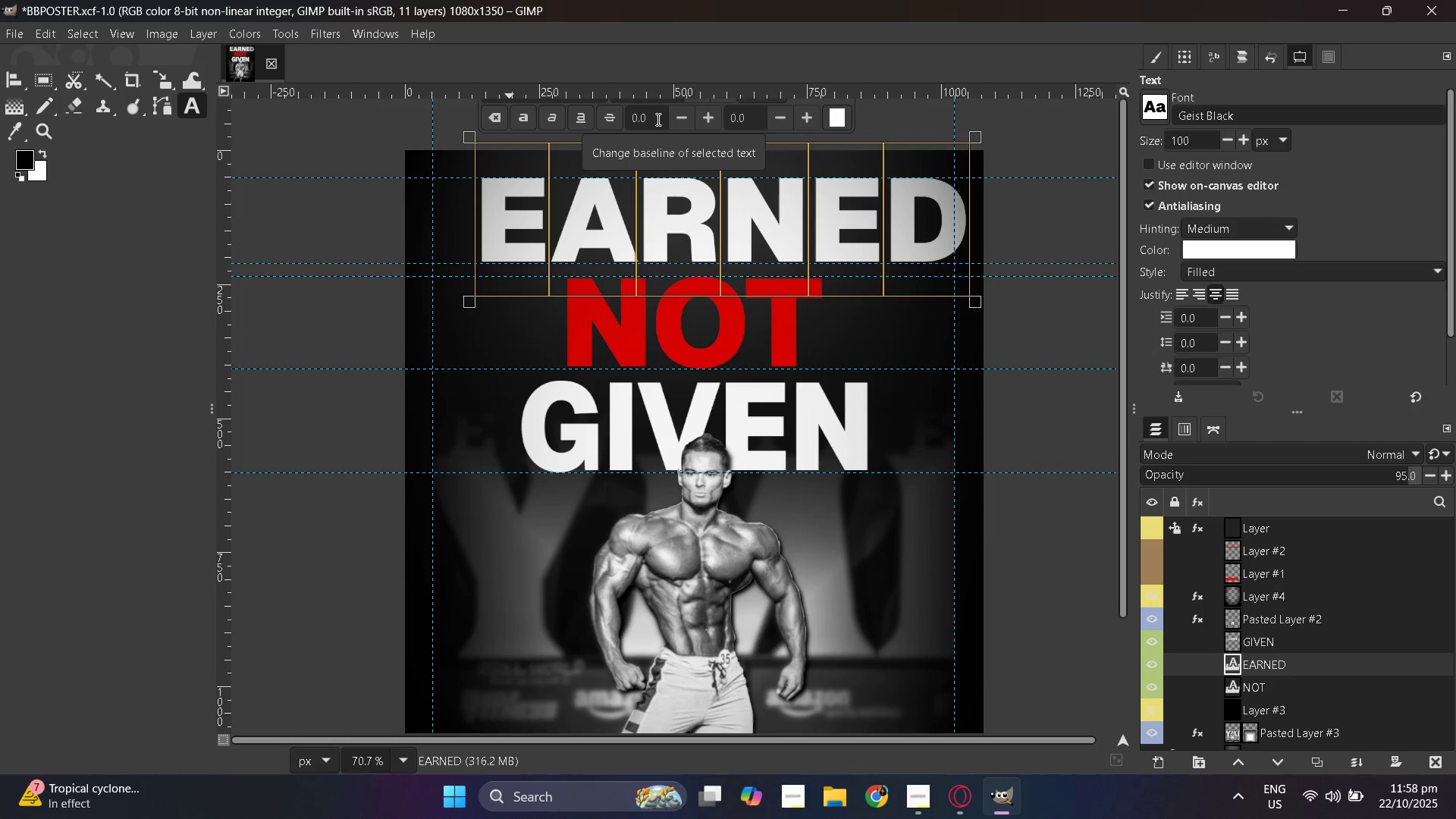 
scroll: coordinate [703, 237], scroll_direction: none, amount: 0.0
 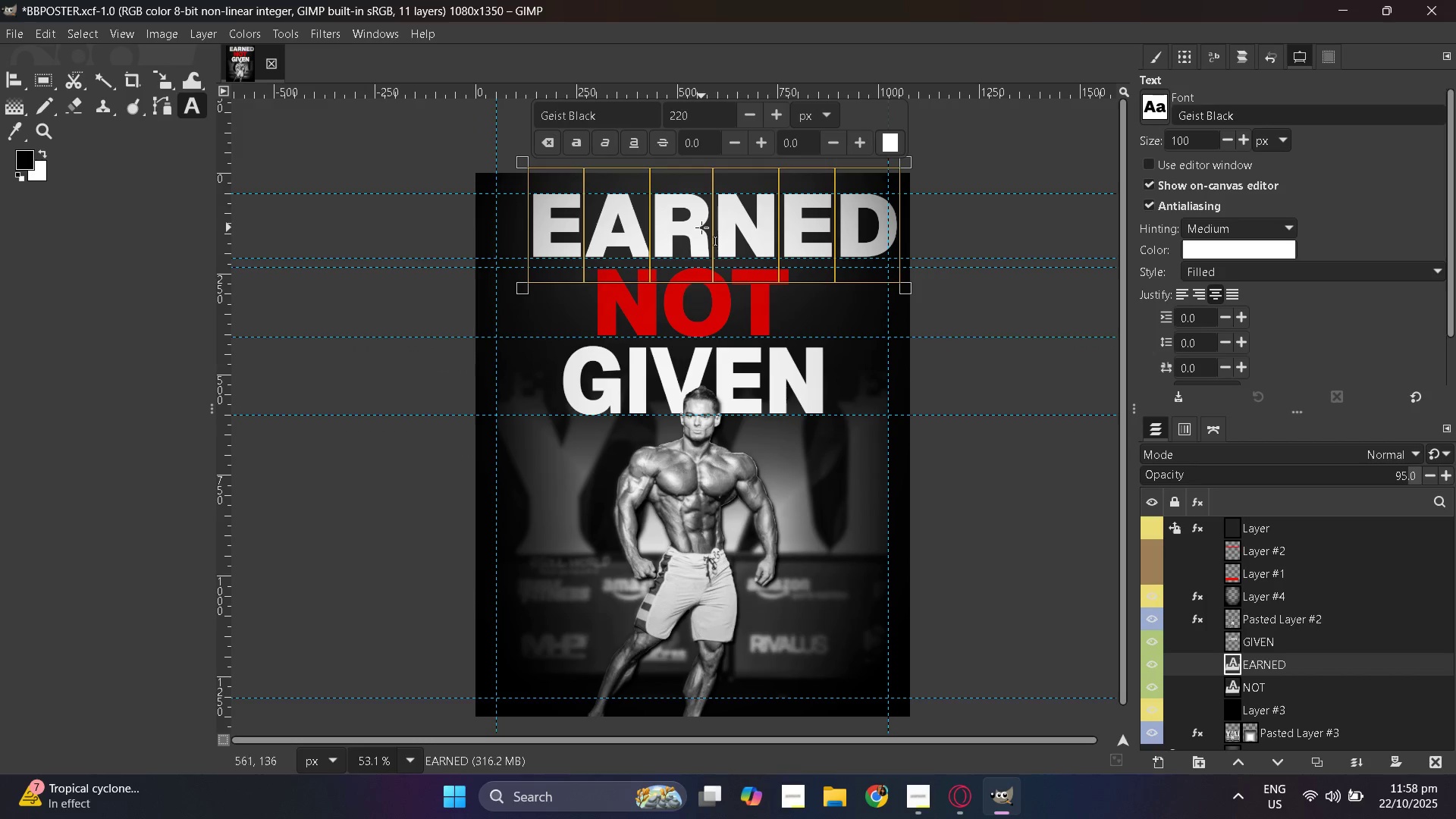 
hold_key(key=ControlLeft, duration=0.34)
 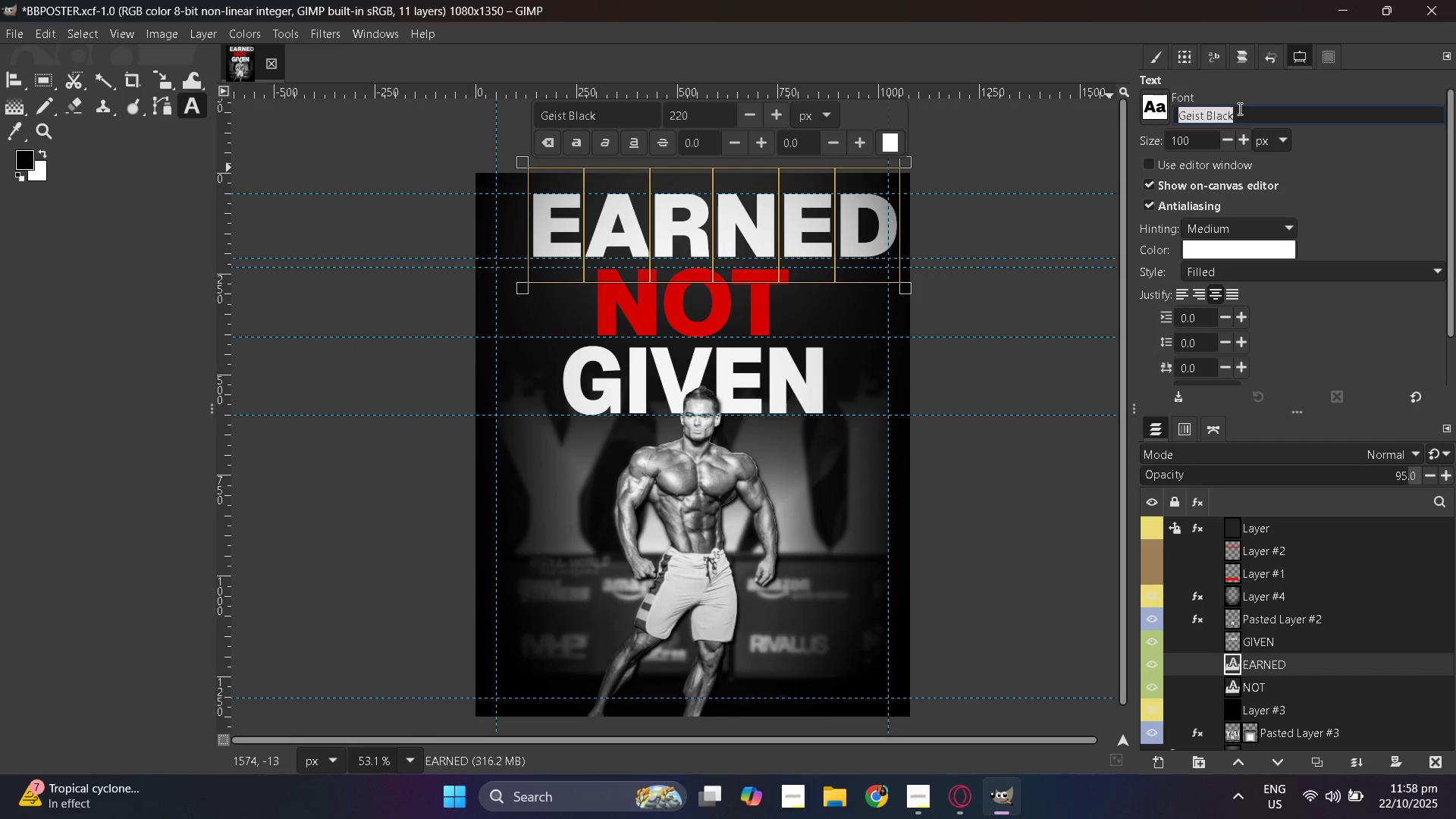 
left_click([1153, 105])
 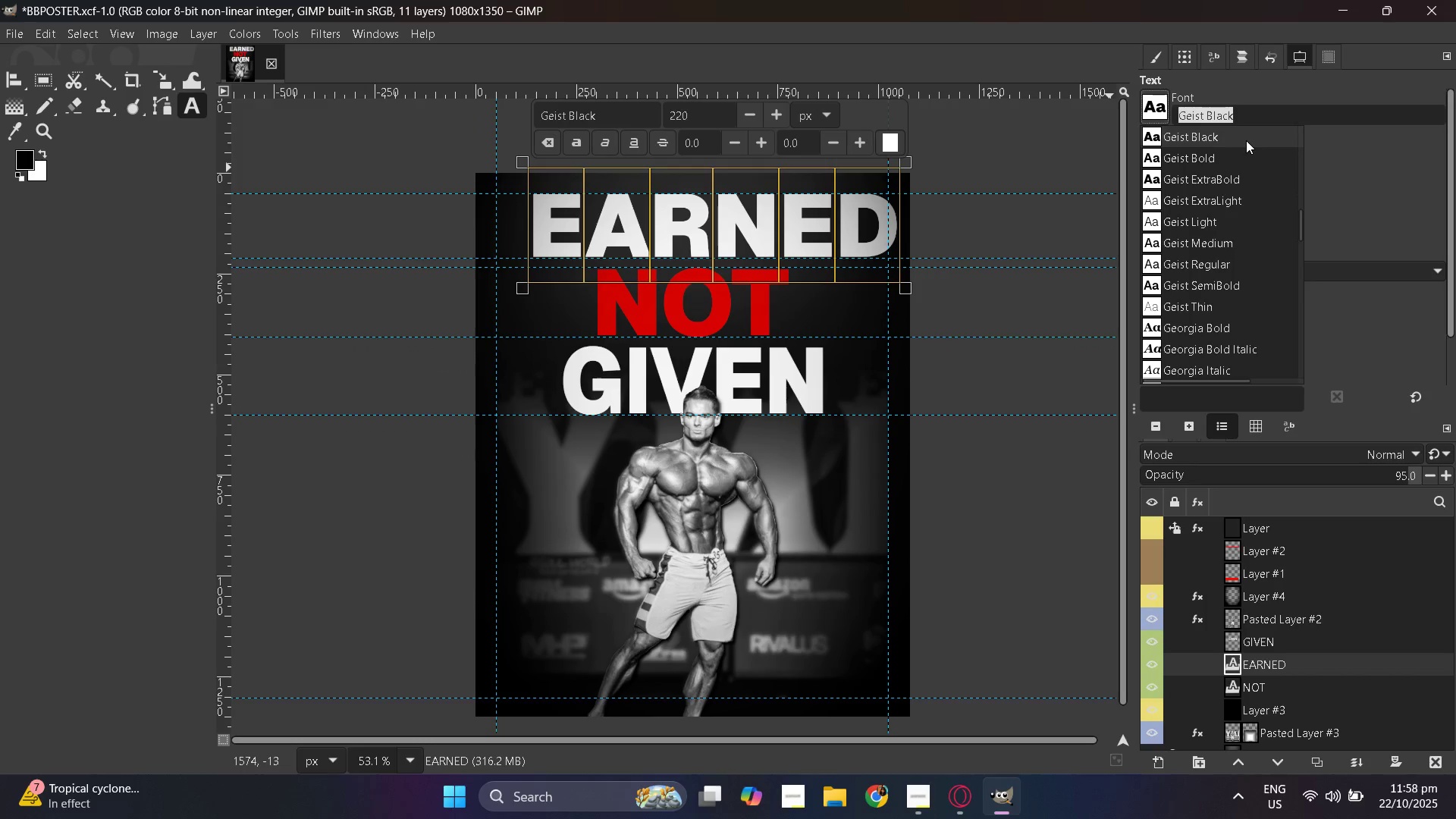 
type(impa)
 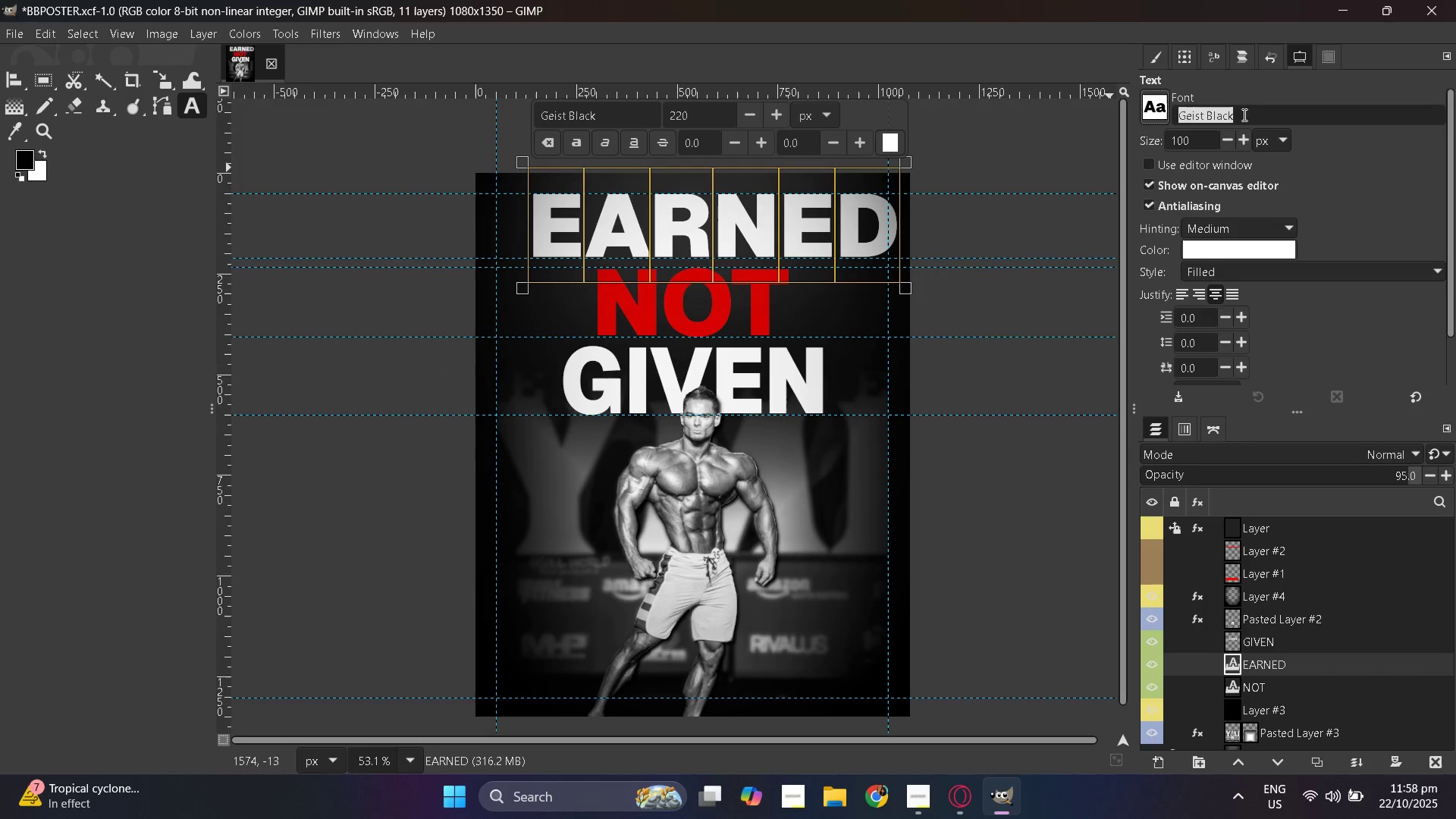 
double_click([1243, 112])
 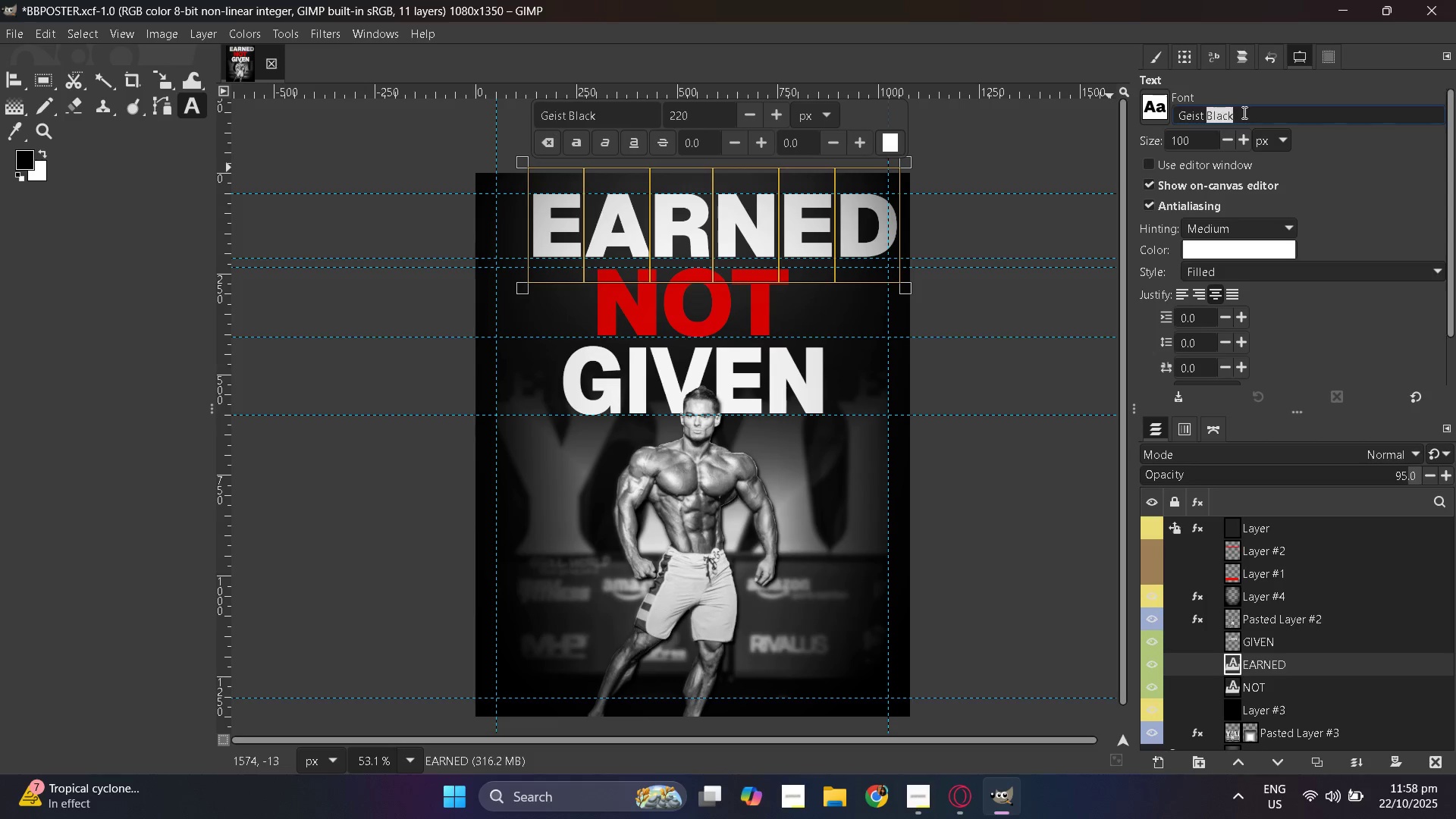 
triple_click([1243, 112])
 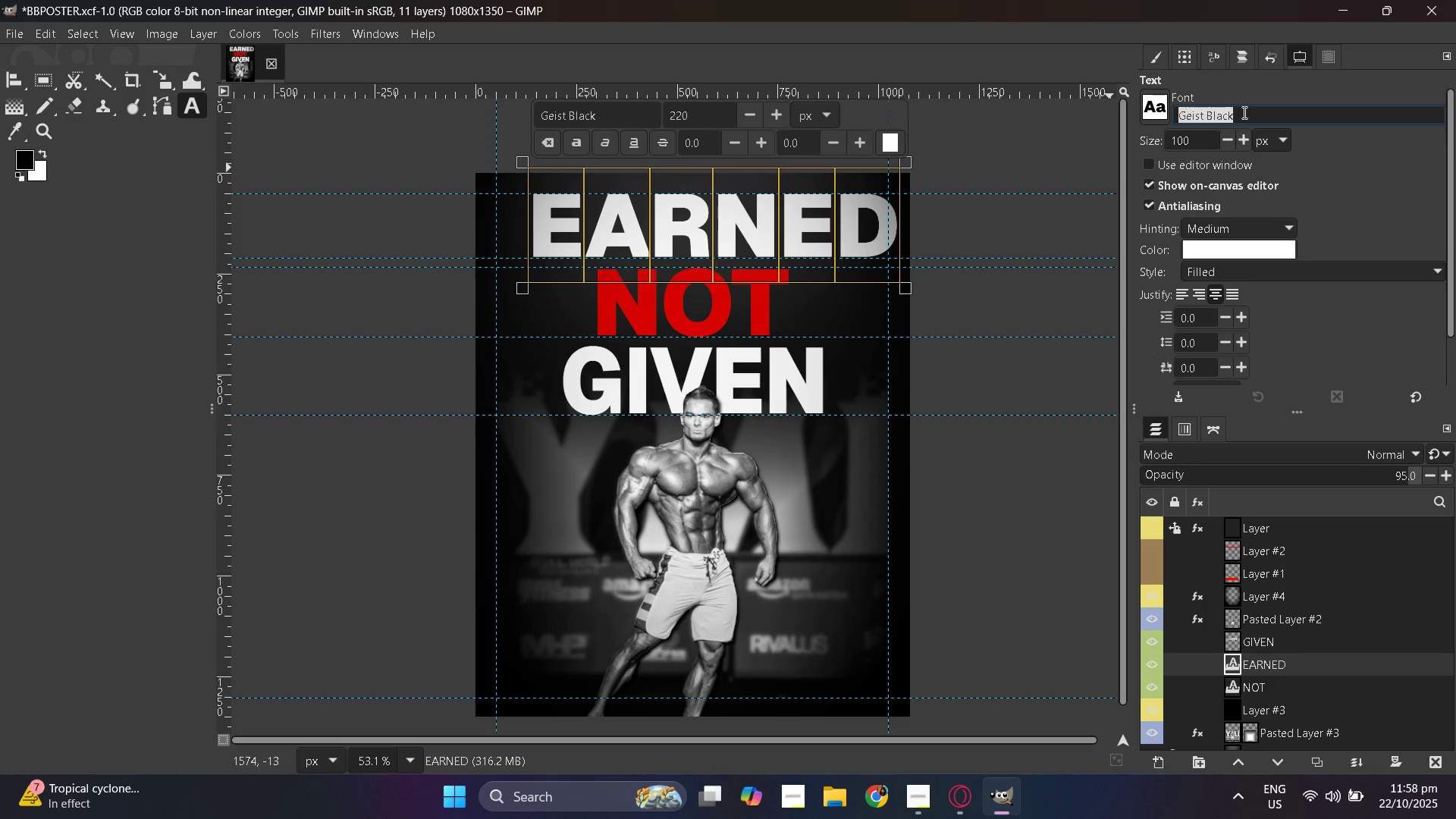 
triple_click([1243, 112])
 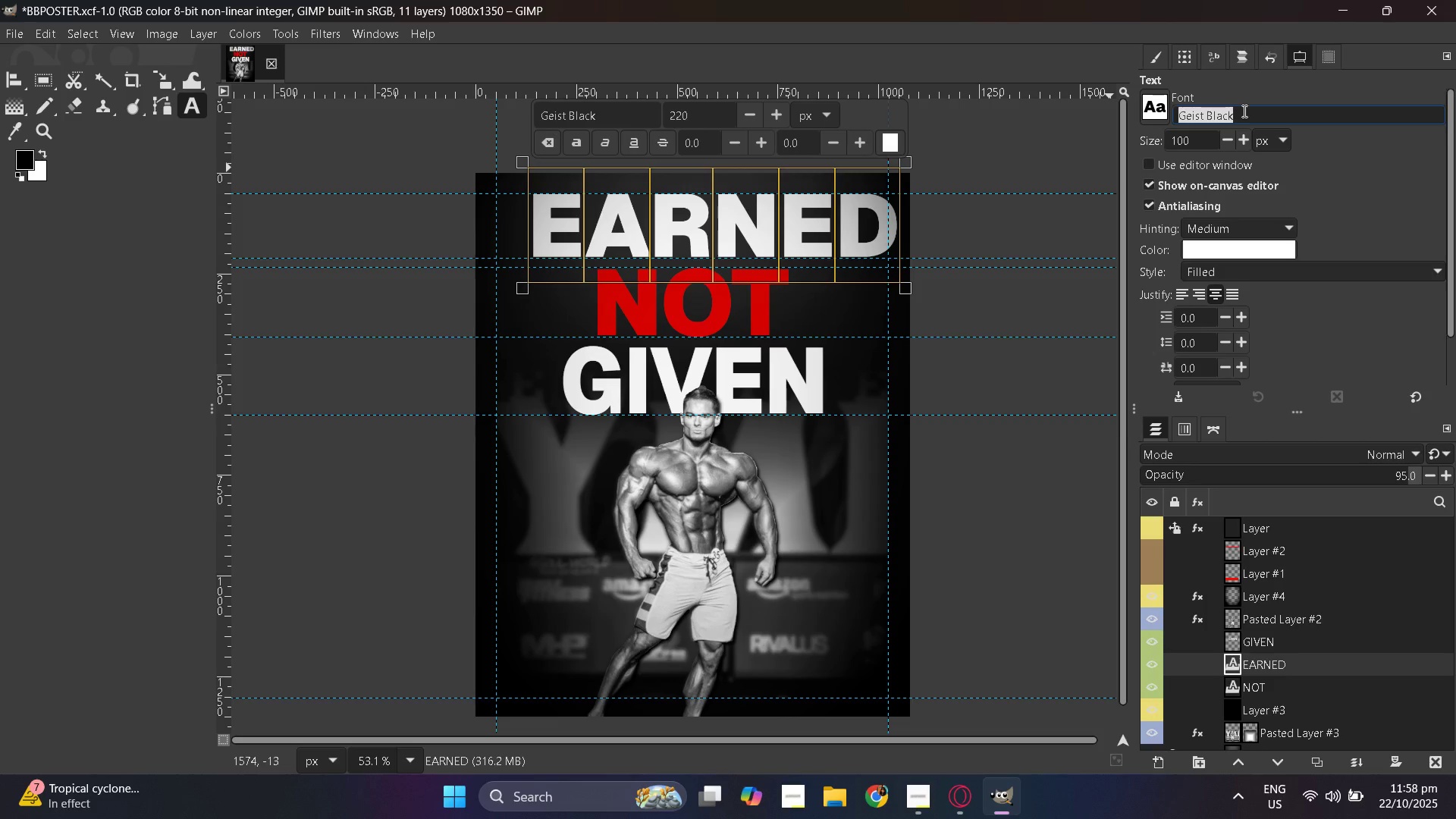 
type(imp)
 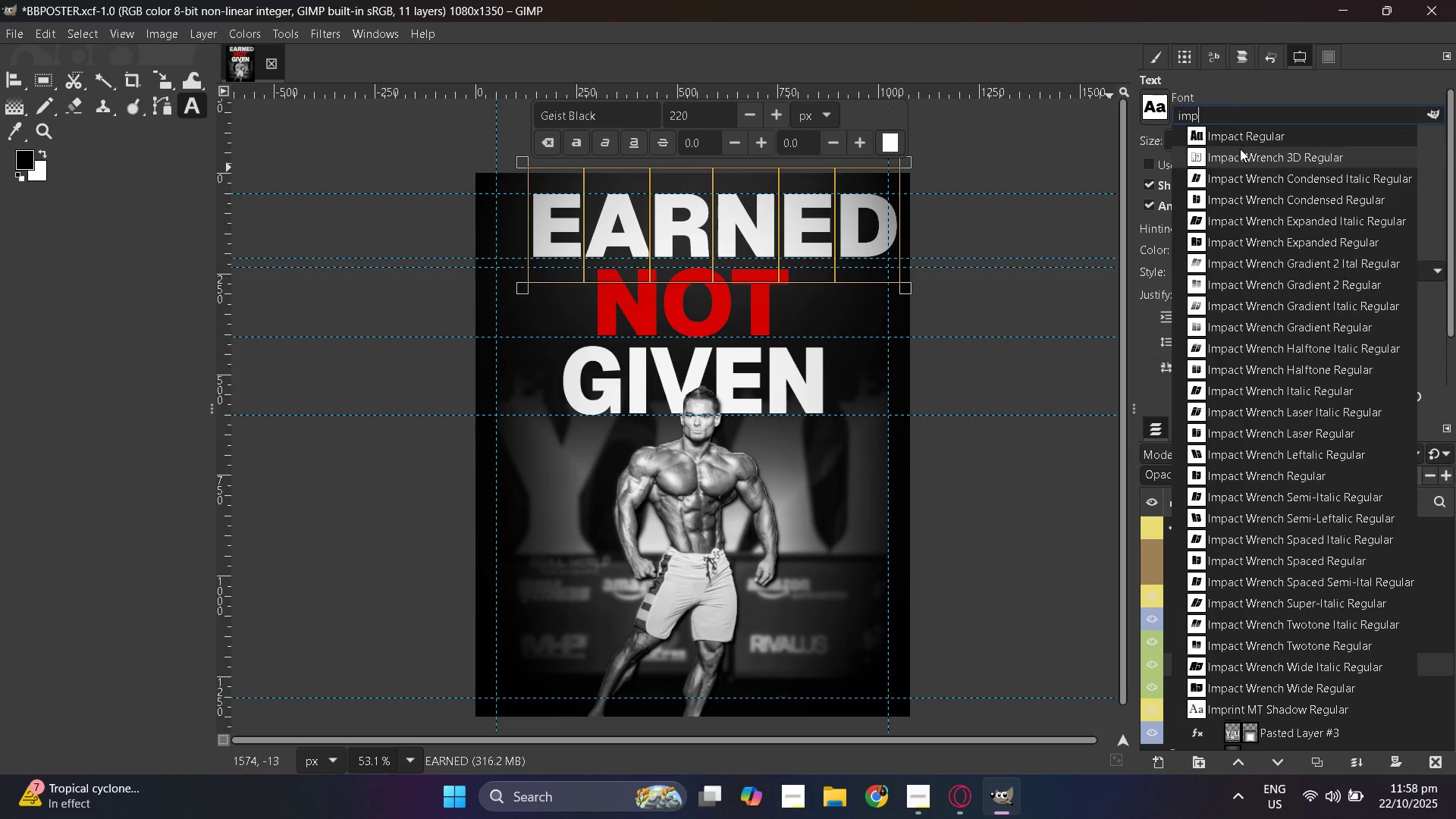 
left_click([1242, 140])
 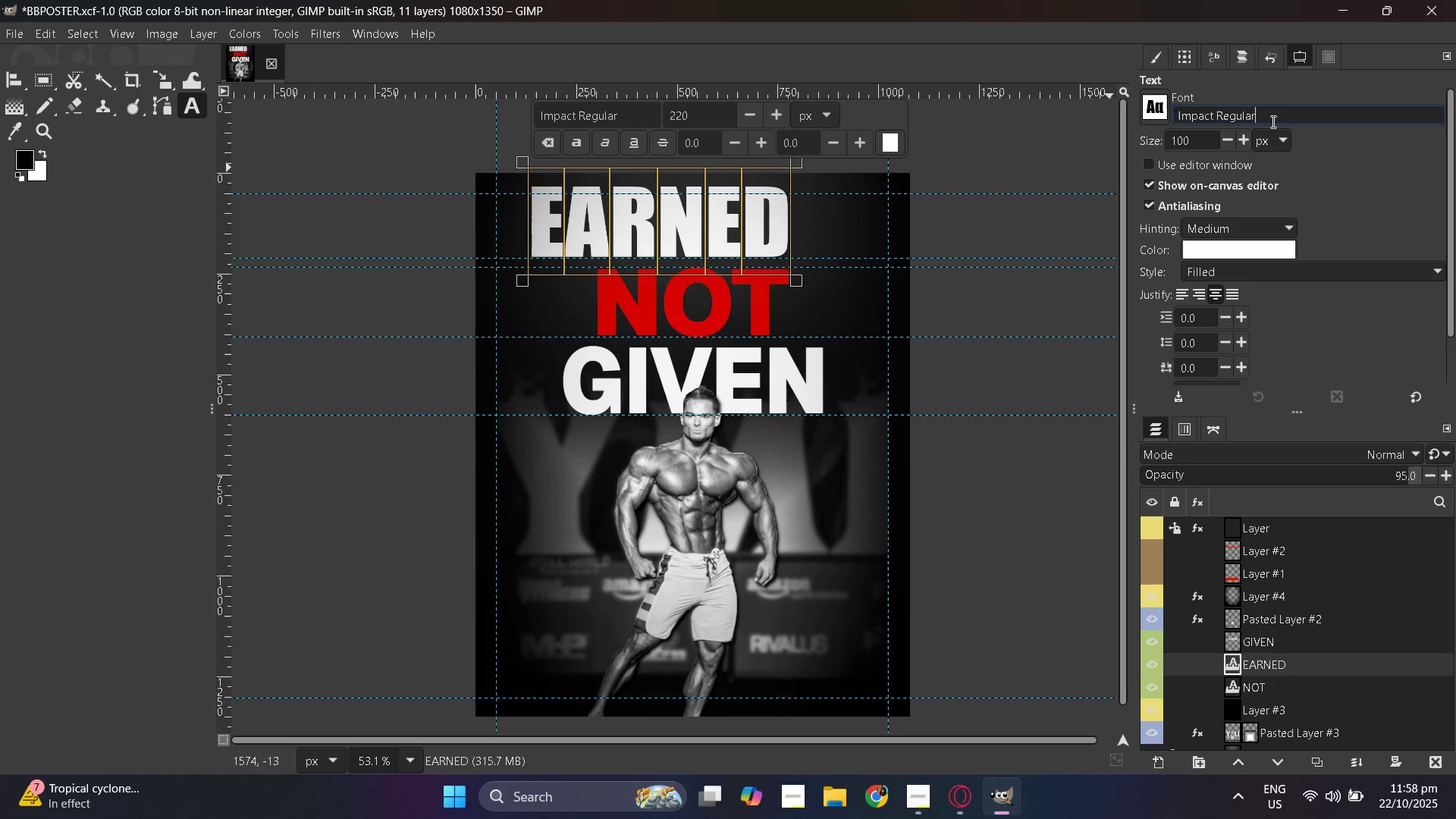 
wait(6.35)
 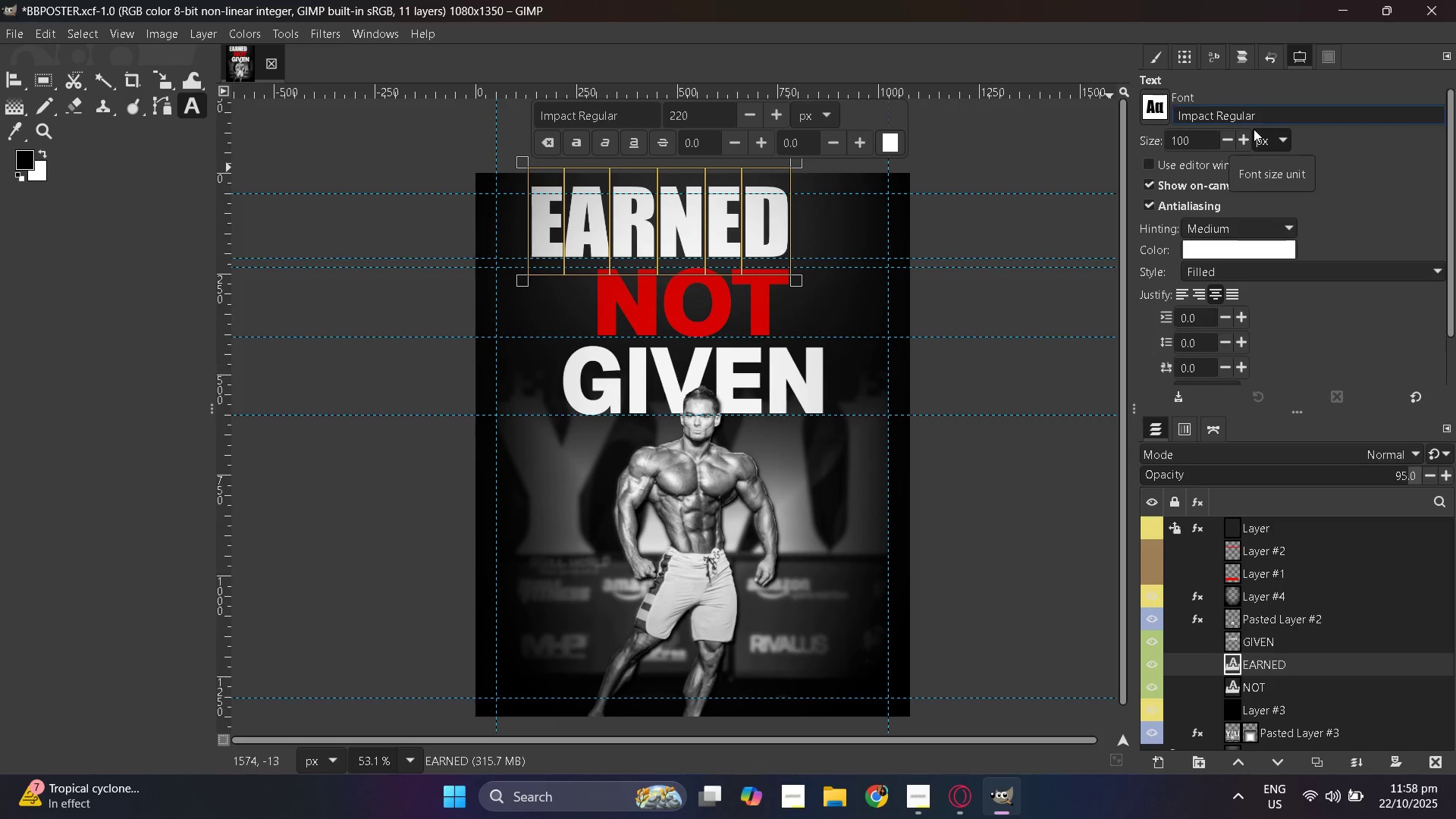 
left_click([1164, 108])
 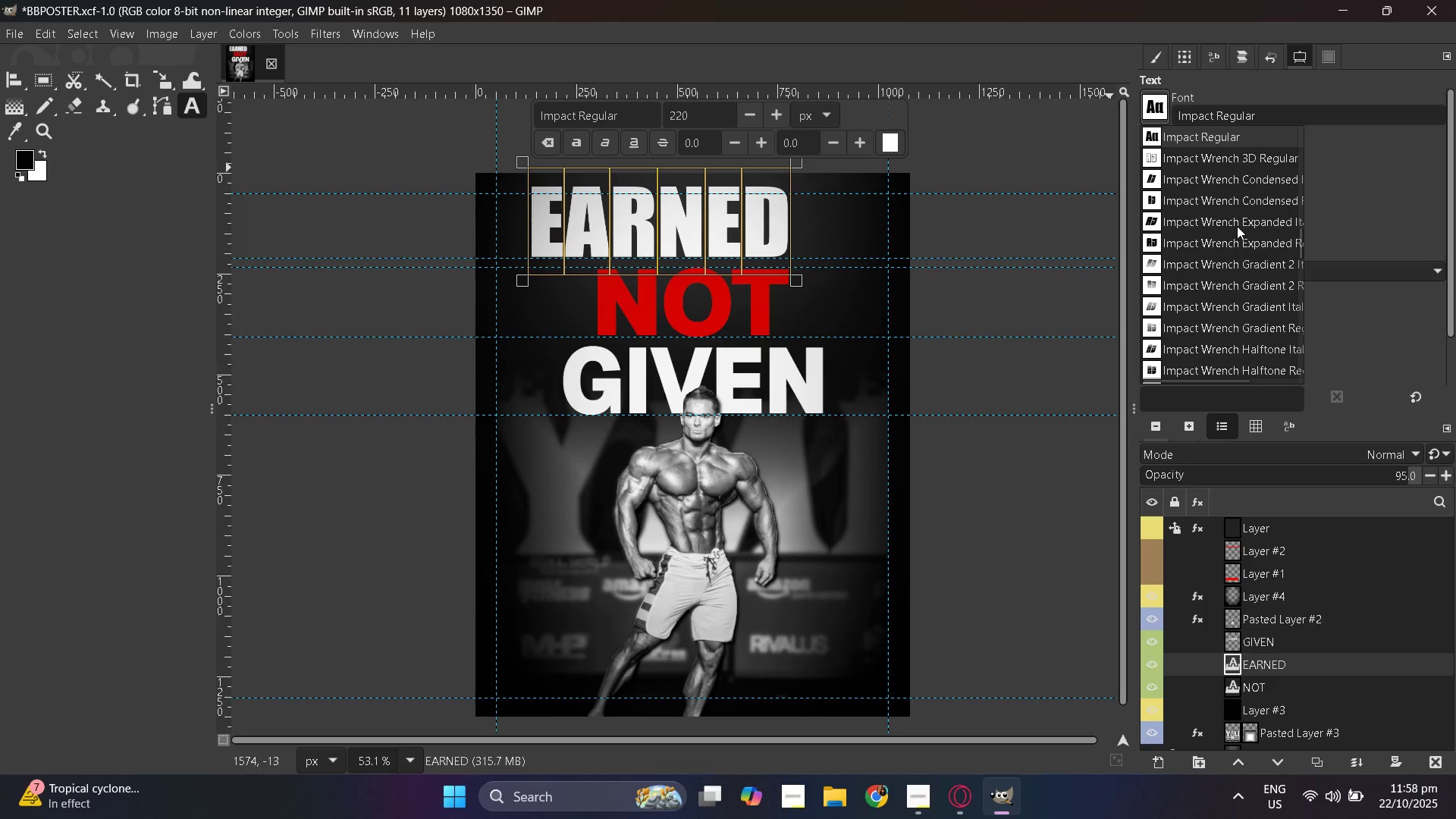 
scroll: coordinate [1237, 226], scroll_direction: down, amount: 1.0
 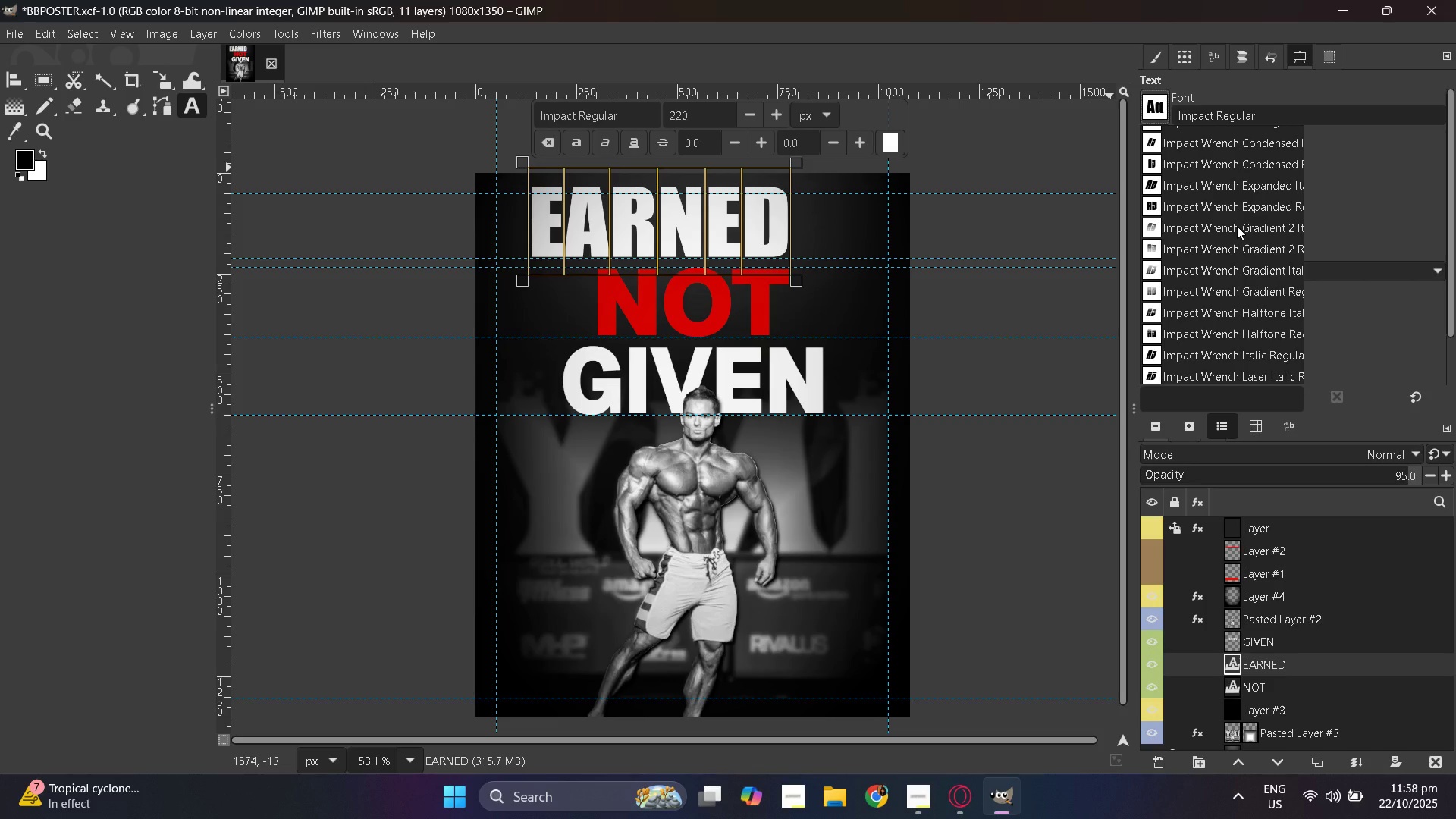 
wait(7.41)
 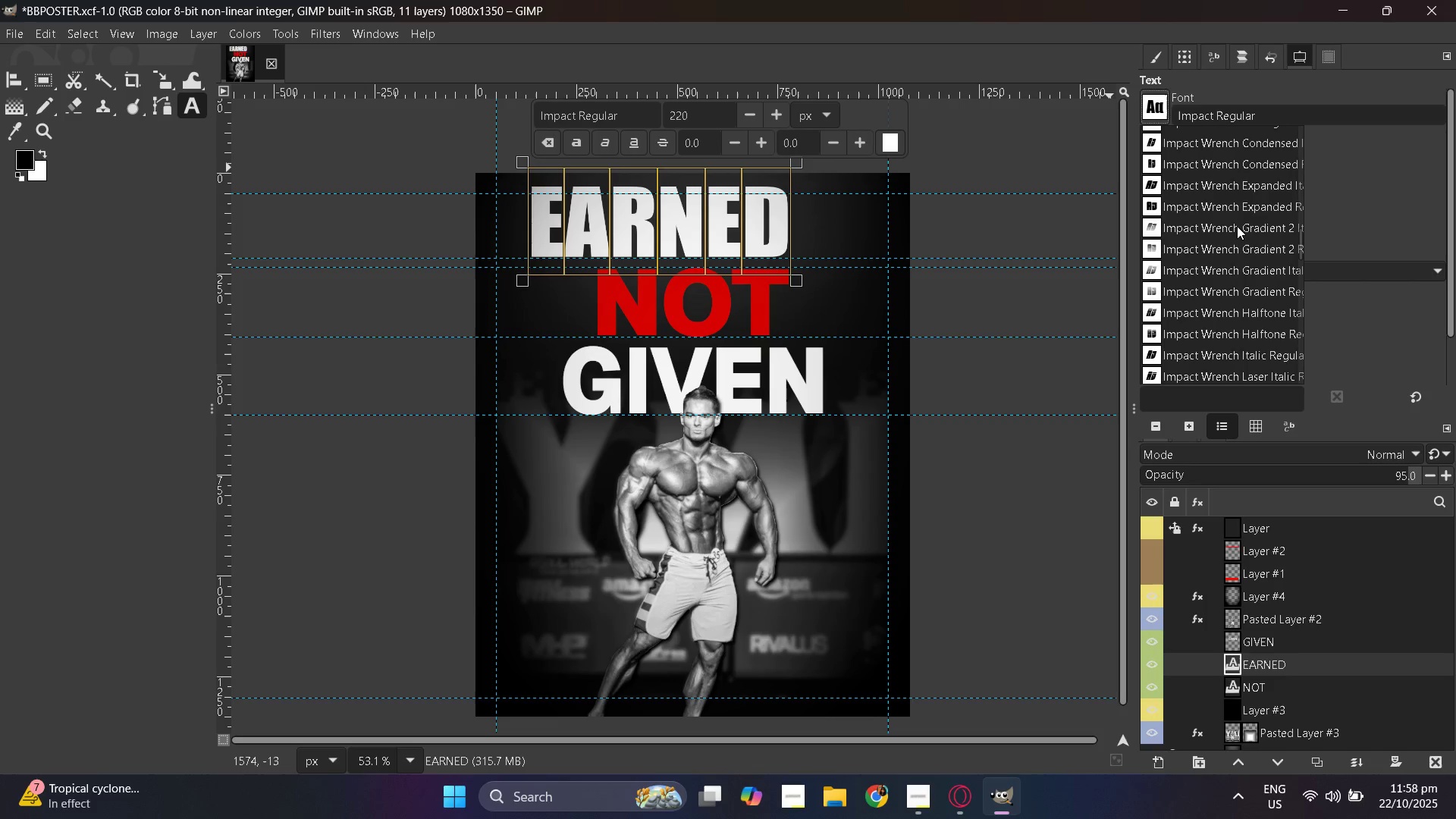 
scroll: coordinate [742, 287], scroll_direction: up, amount: 3.0
 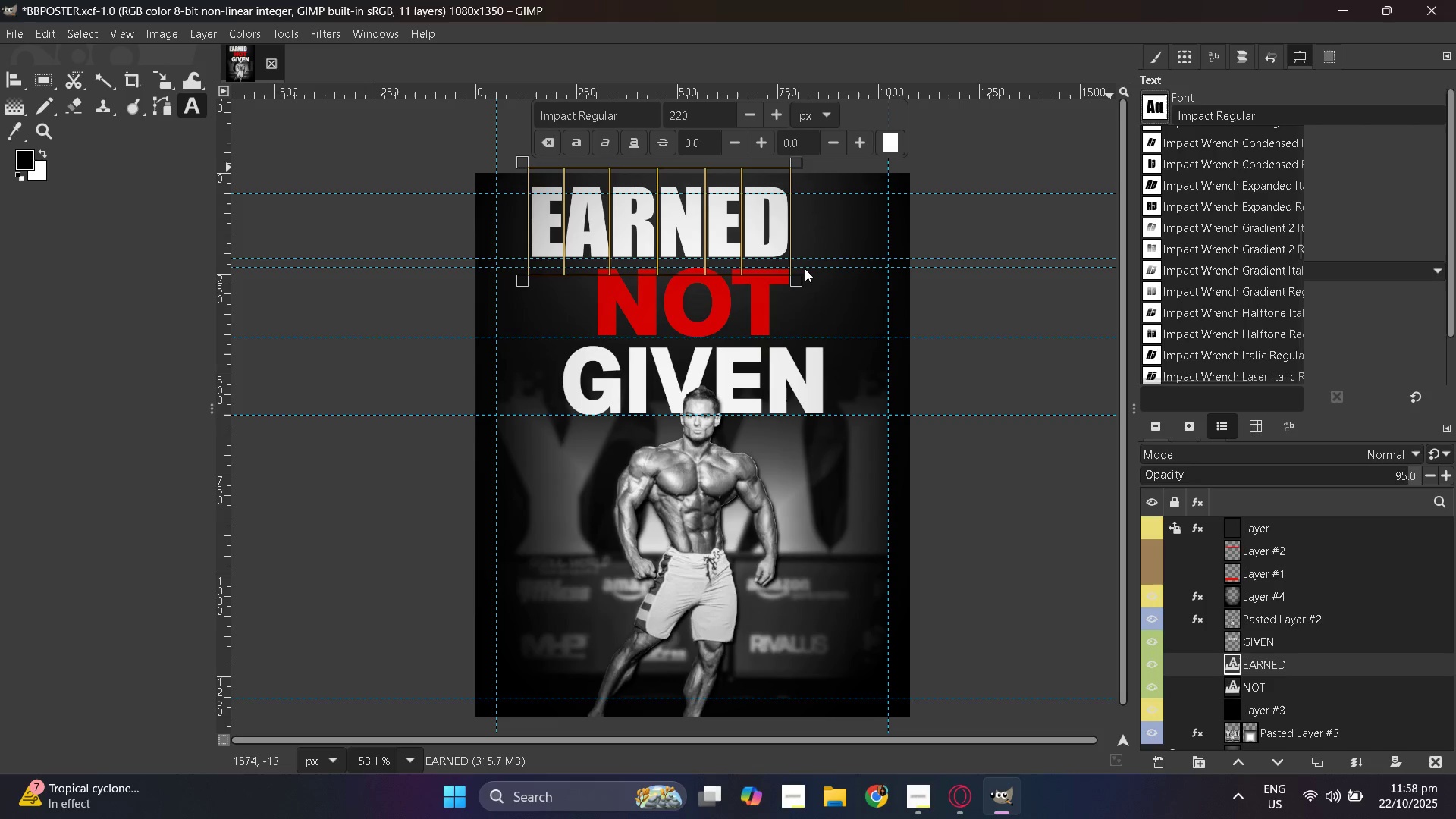 
key(Enter)
 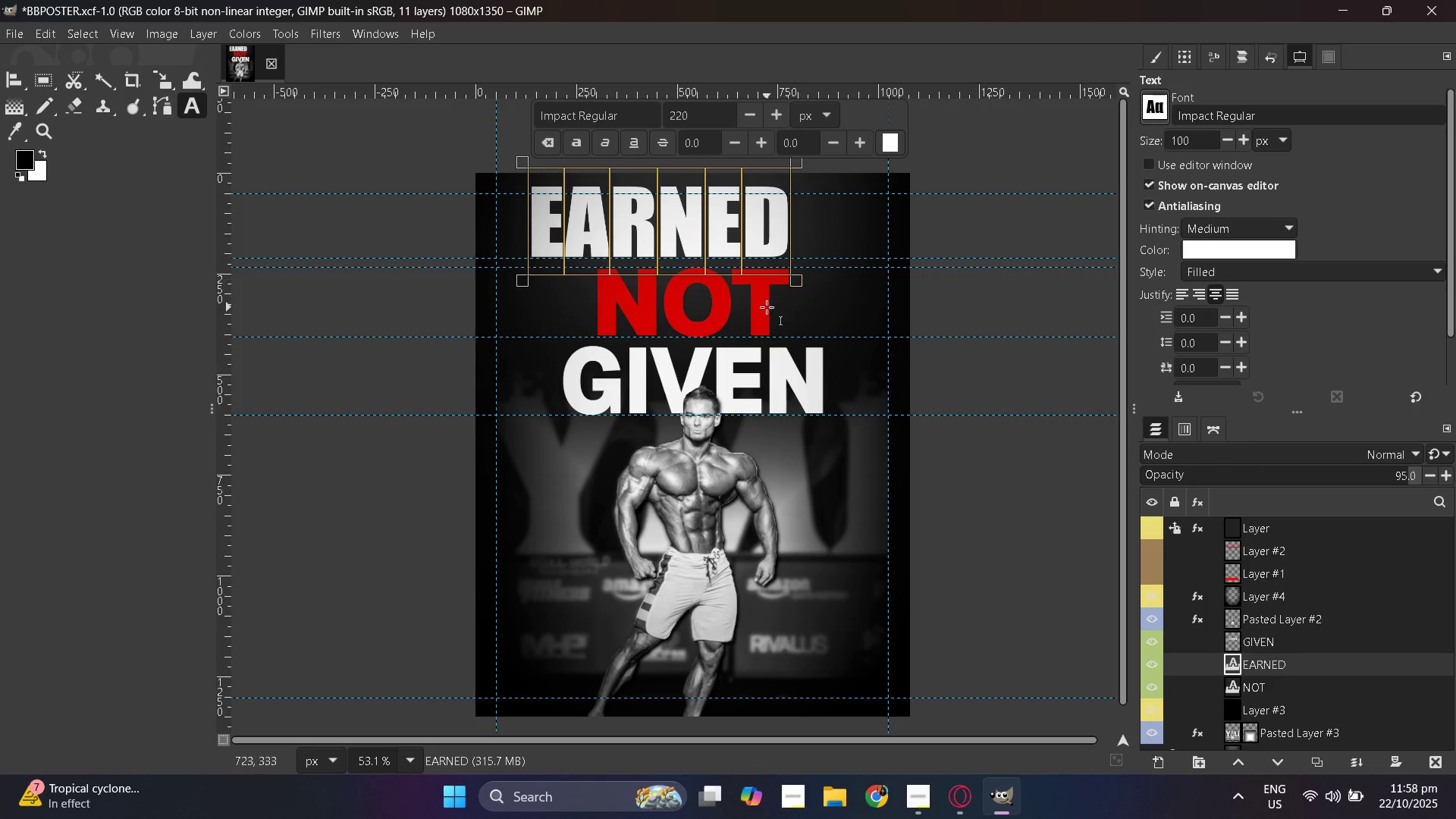 
hold_key(key=ControlLeft, duration=0.58)
scroll: coordinate [767, 307], scroll_direction: up, amount: 9.0
 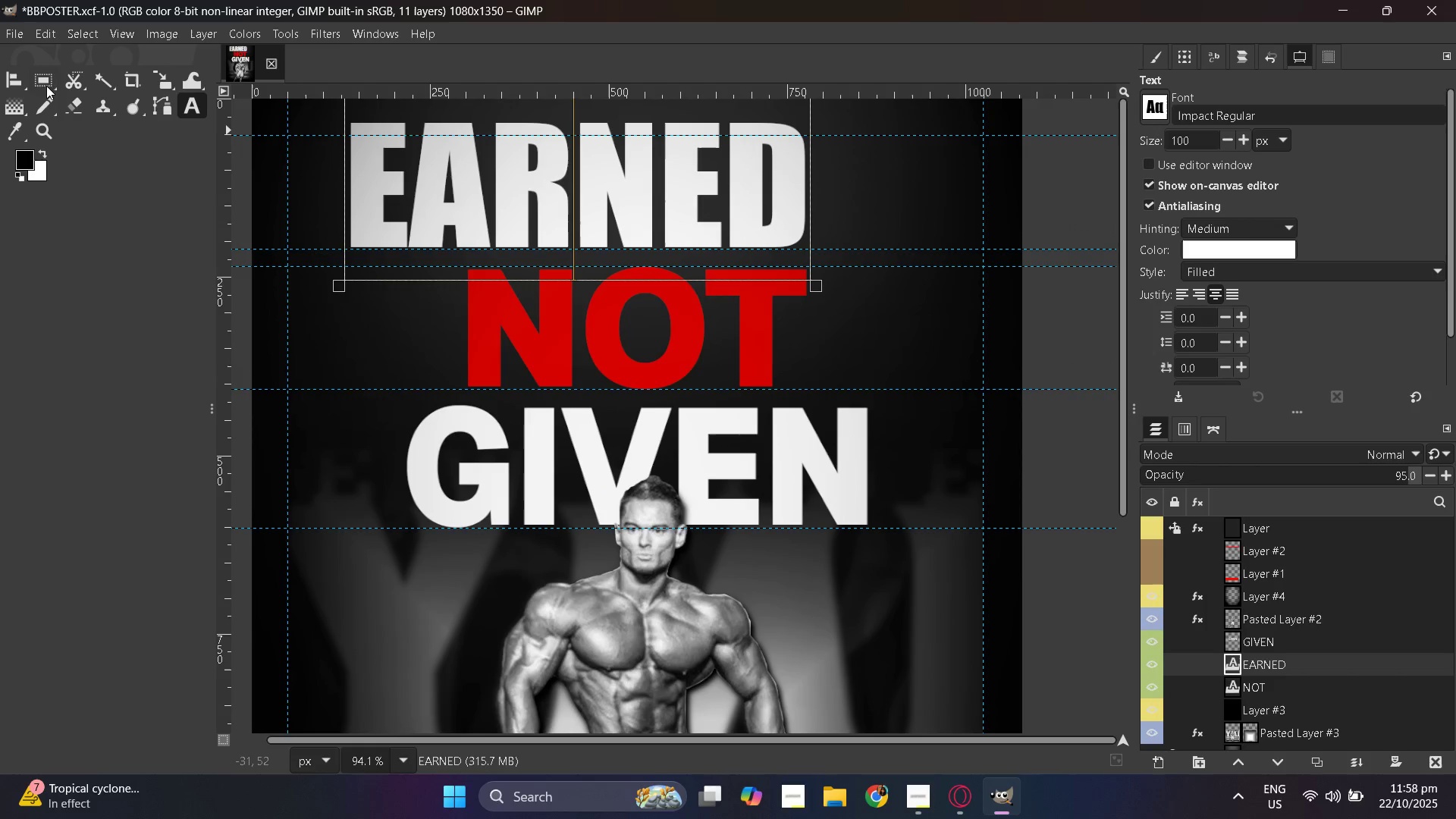 
right_click([7, 76])
 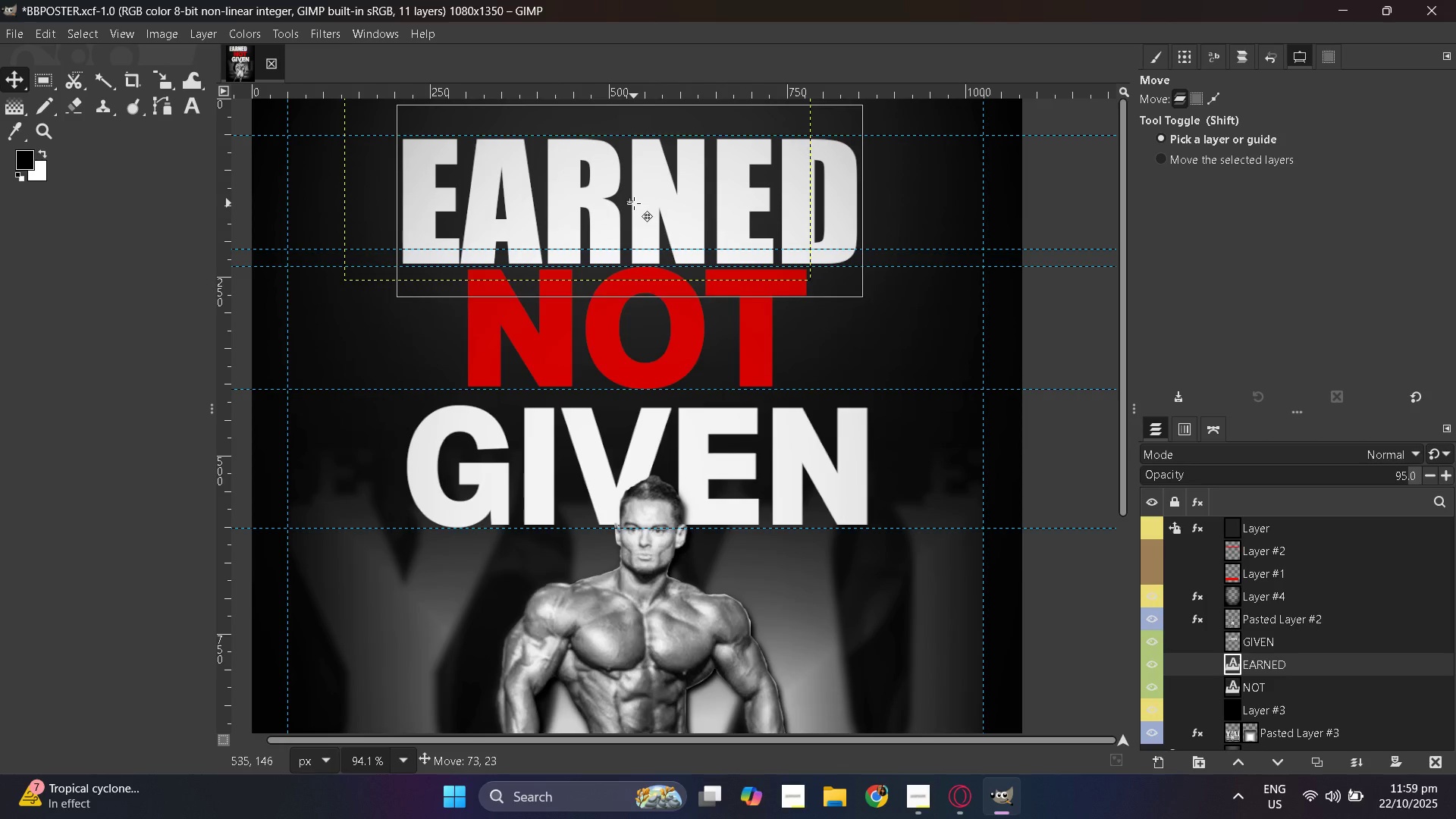 
wait(6.13)
 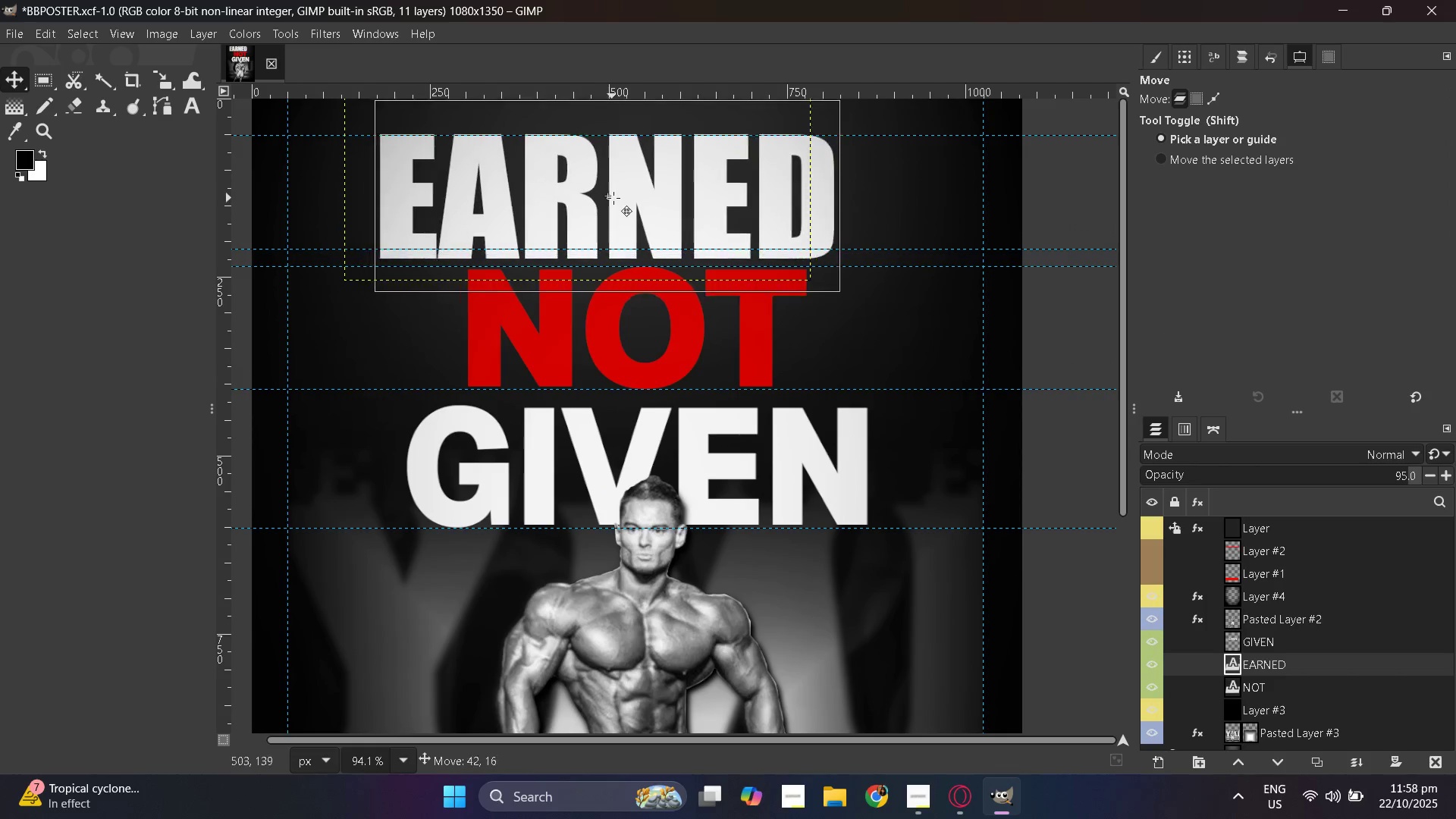 
hold_key(key=ControlLeft, duration=0.67)
scroll: coordinate [666, 219], scroll_direction: down, amount: 3.0
 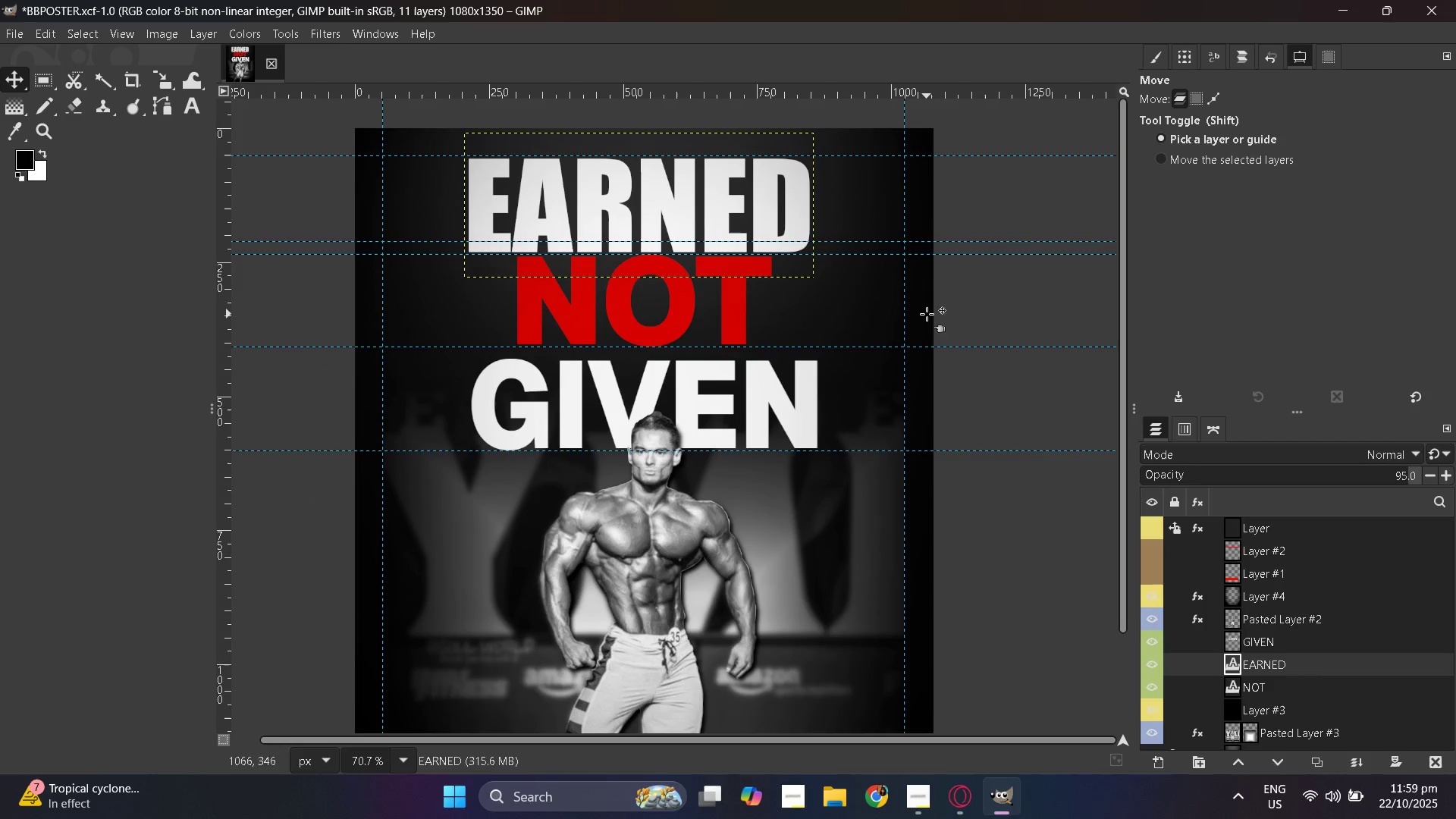 
hold_key(key=ControlLeft, duration=0.75)
scroll: coordinate [683, 308], scroll_direction: down, amount: 1.0
 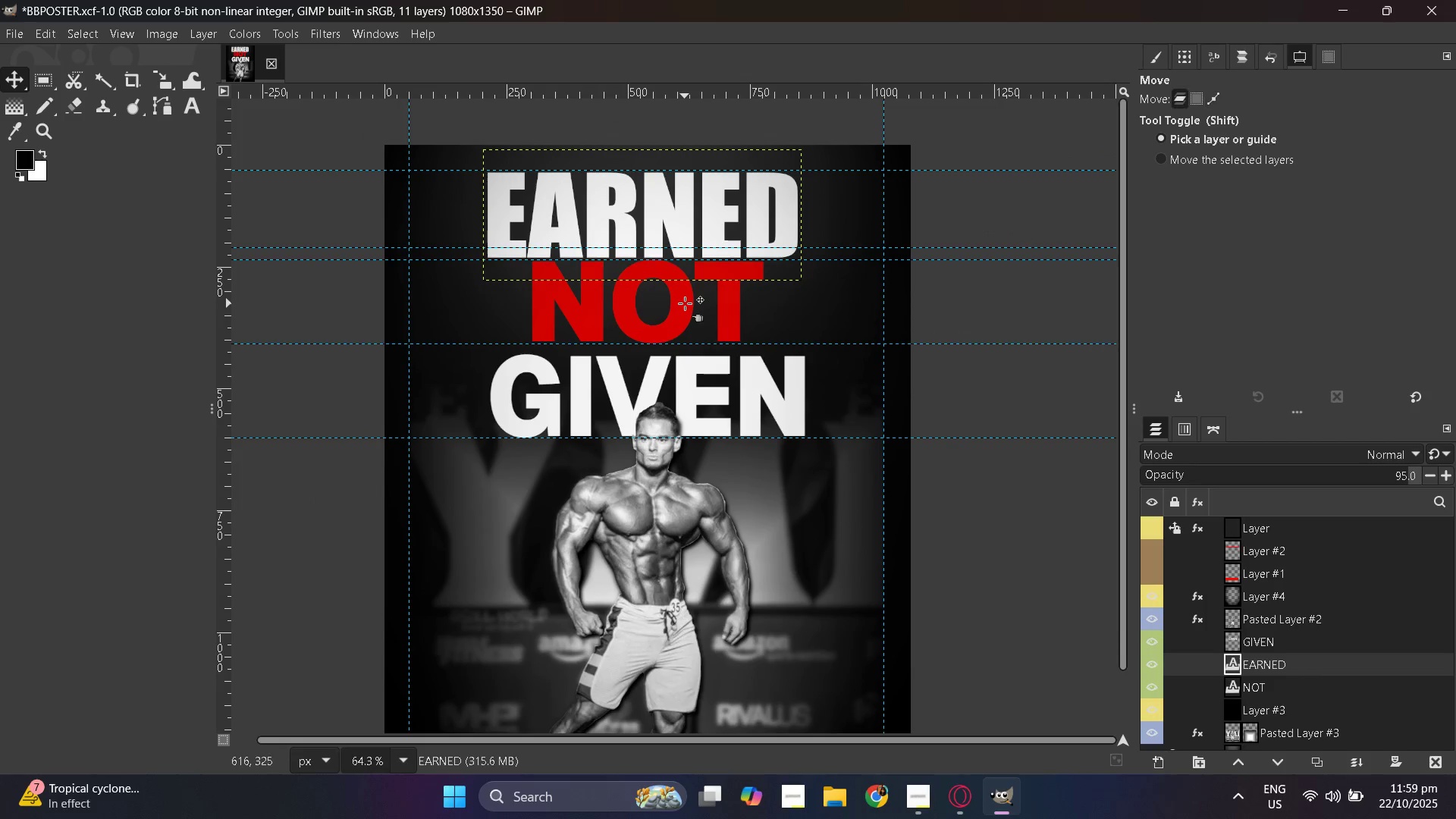 
hold_key(key=ControlLeft, duration=1.08)
scroll: coordinate [639, 294], scroll_direction: up, amount: 1.0
 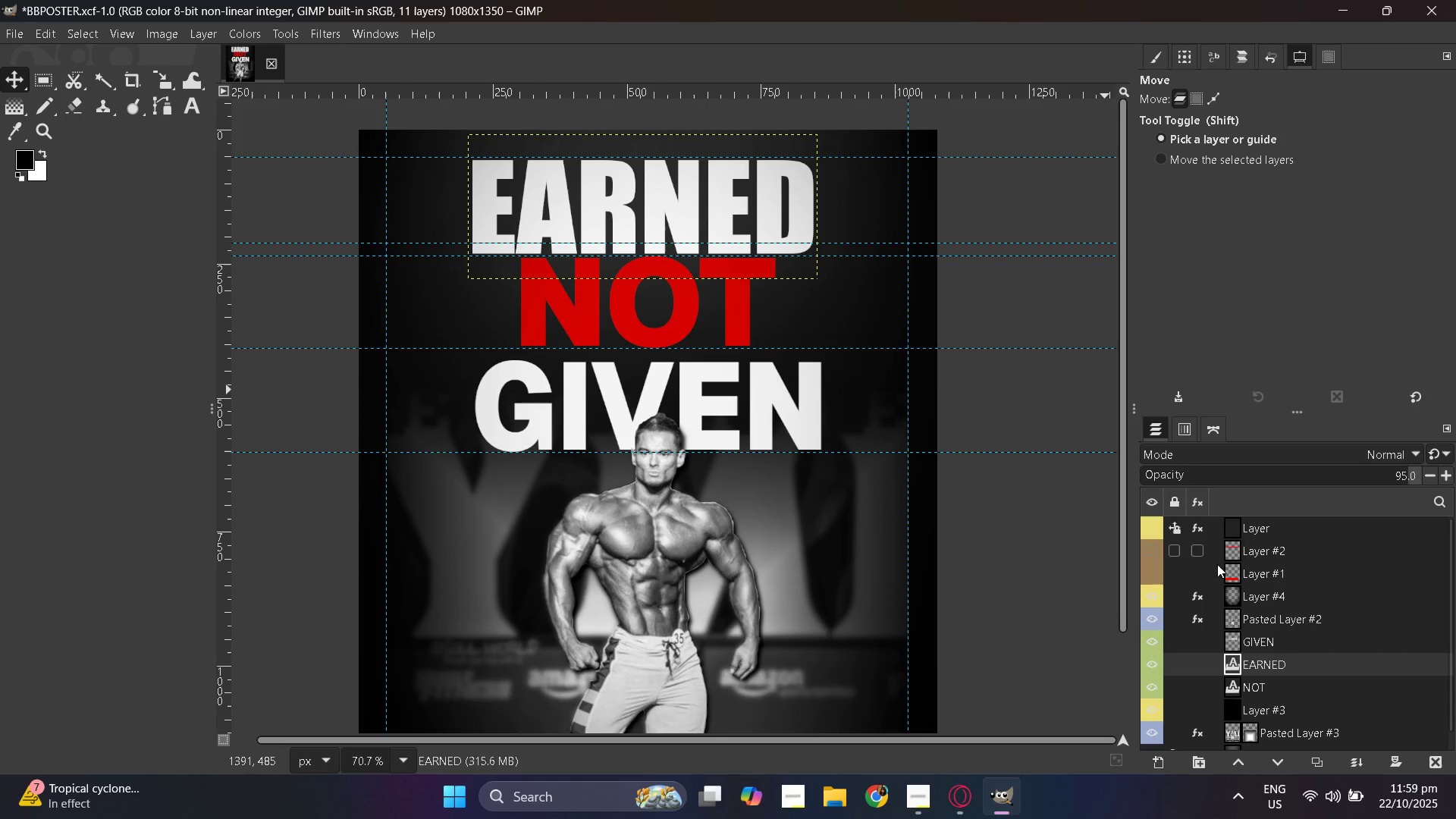 
left_click([1151, 573])
 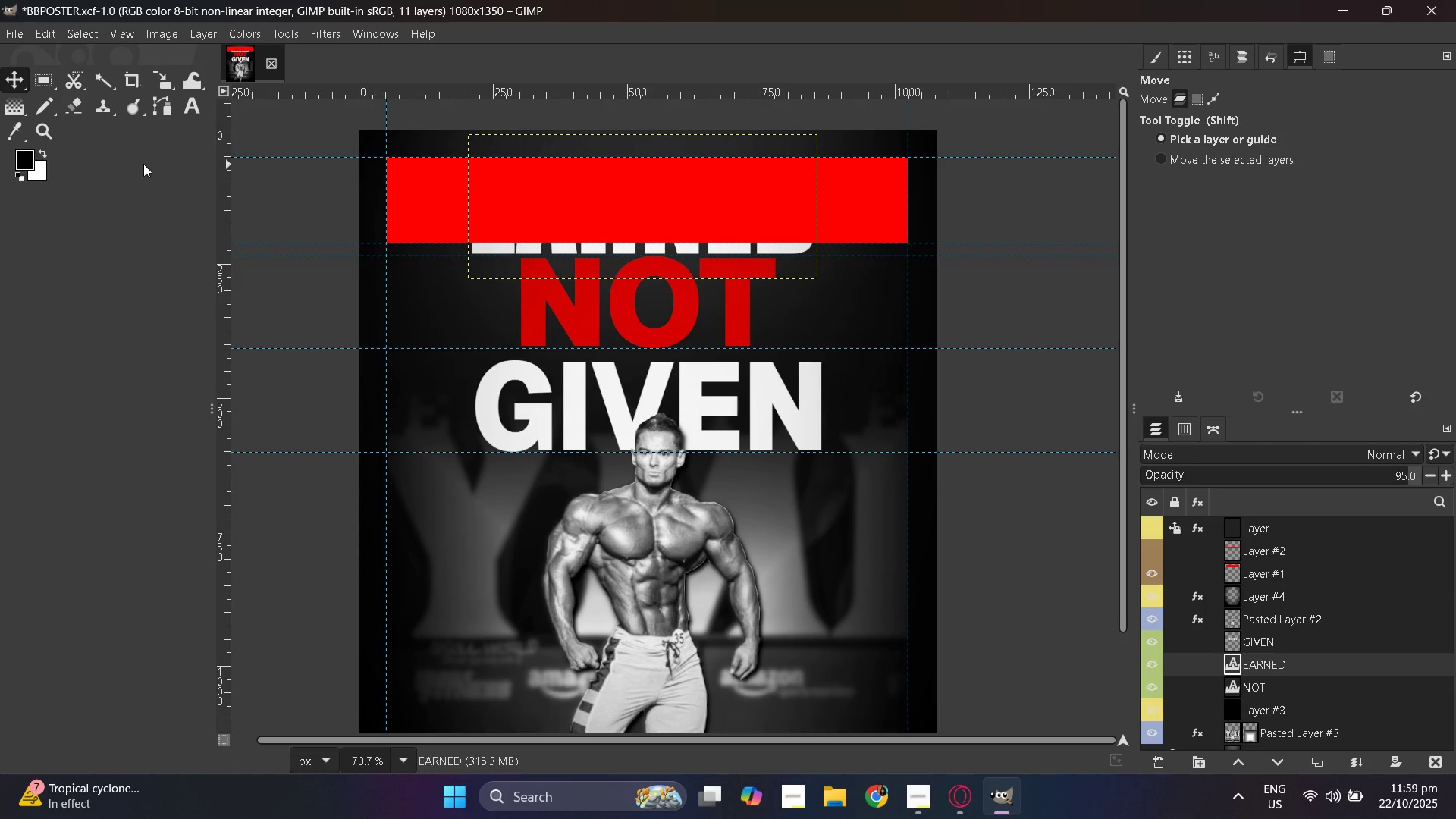 
wait(10.86)
 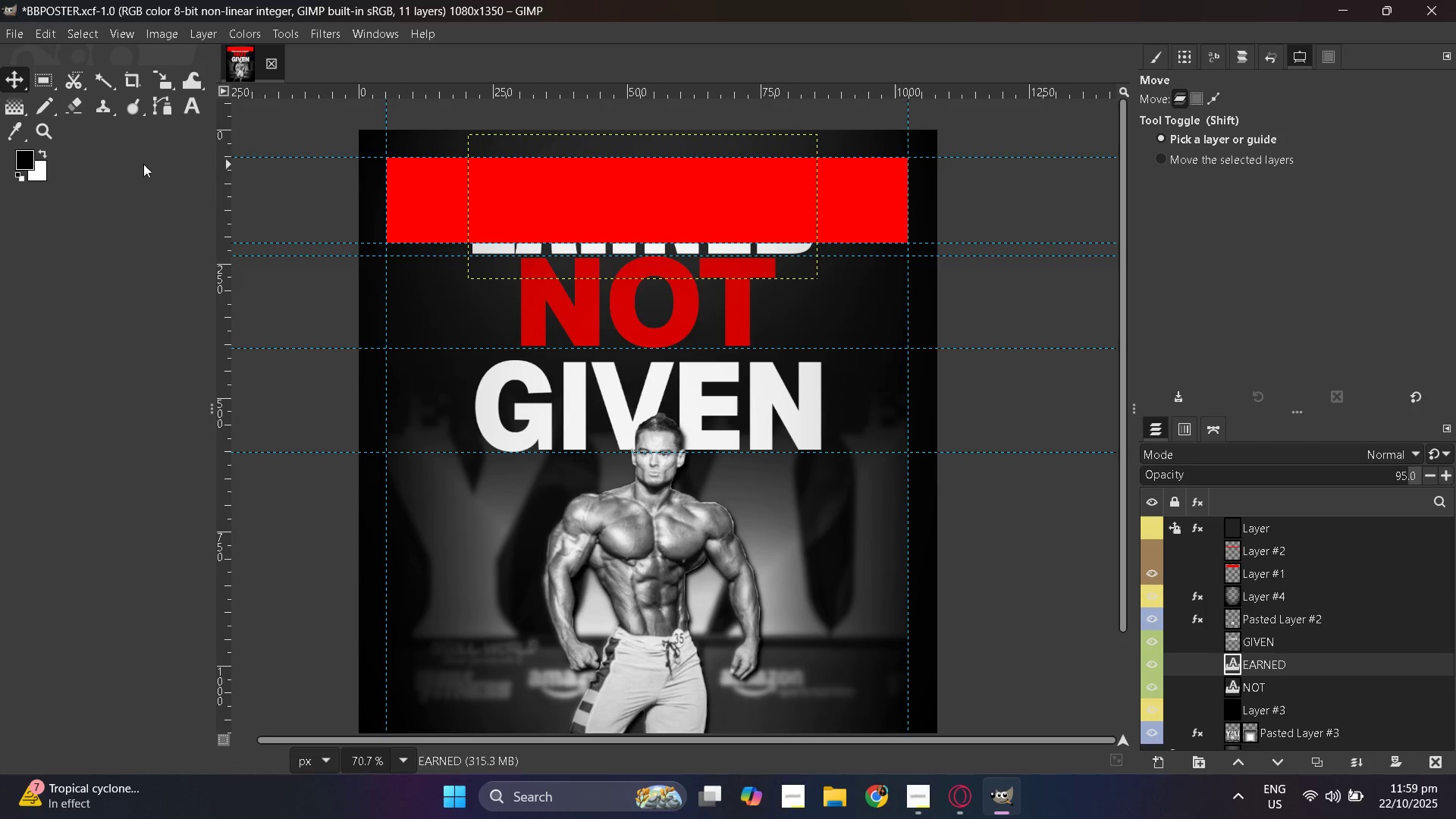 
scroll: coordinate [642, 230], scroll_direction: down, amount: 2.0
 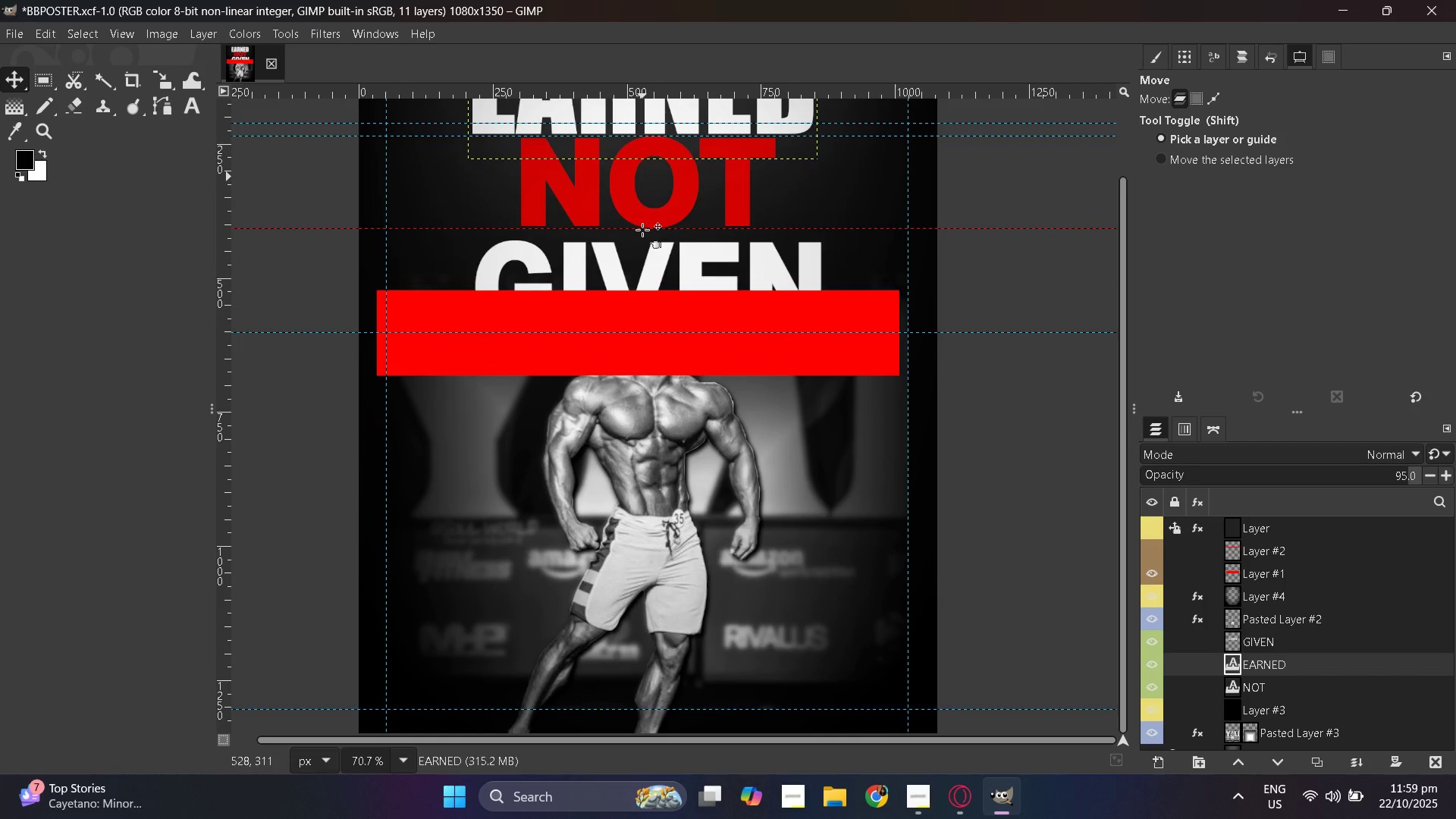 
hold_key(key=ControlLeft, duration=0.37)
scroll: coordinate [643, 230], scroll_direction: up, amount: 2.0
 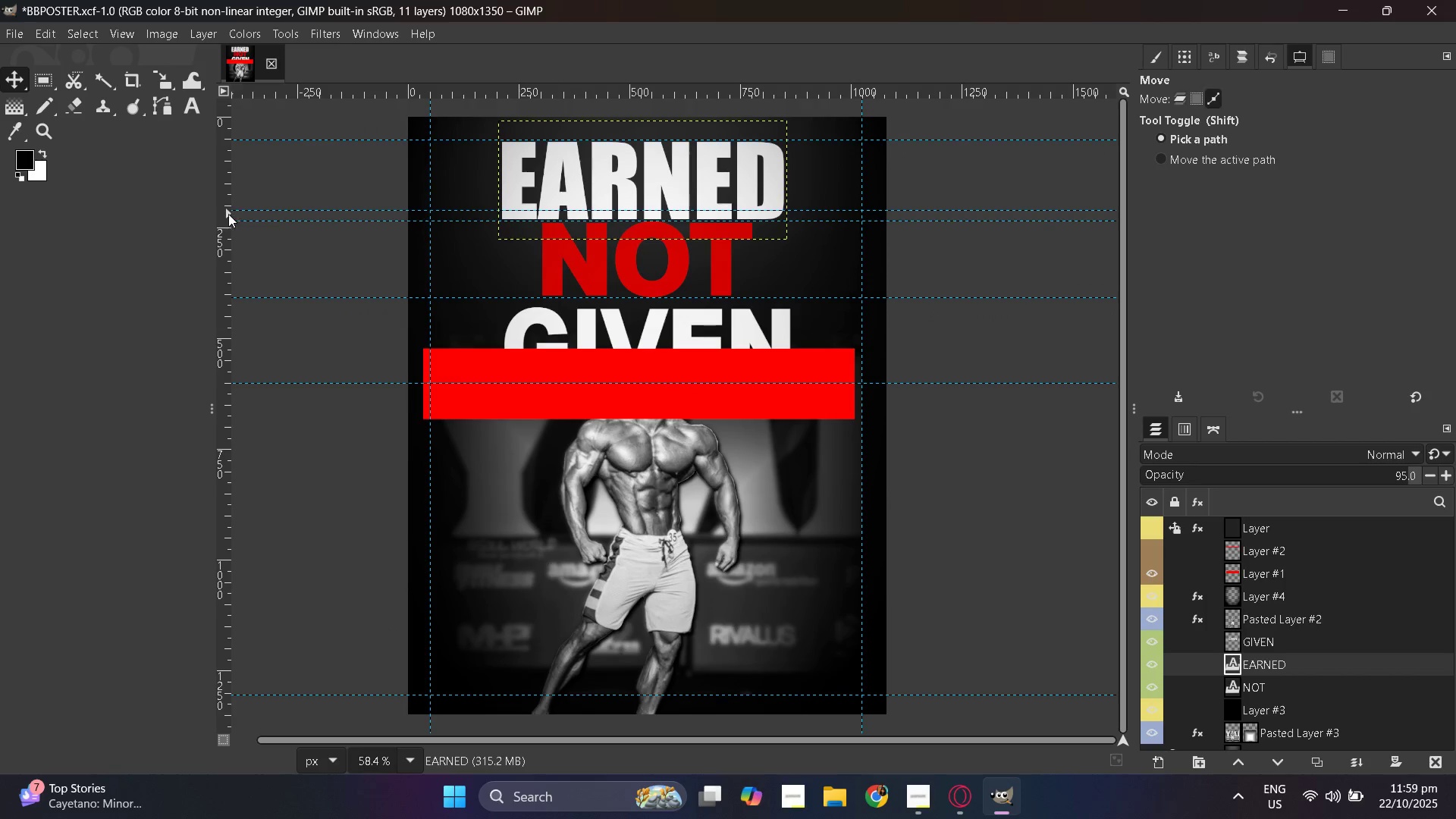 
hold_key(key=ControlLeft, duration=0.38)
scroll: coordinate [693, 312], scroll_direction: up, amount: 1.0
 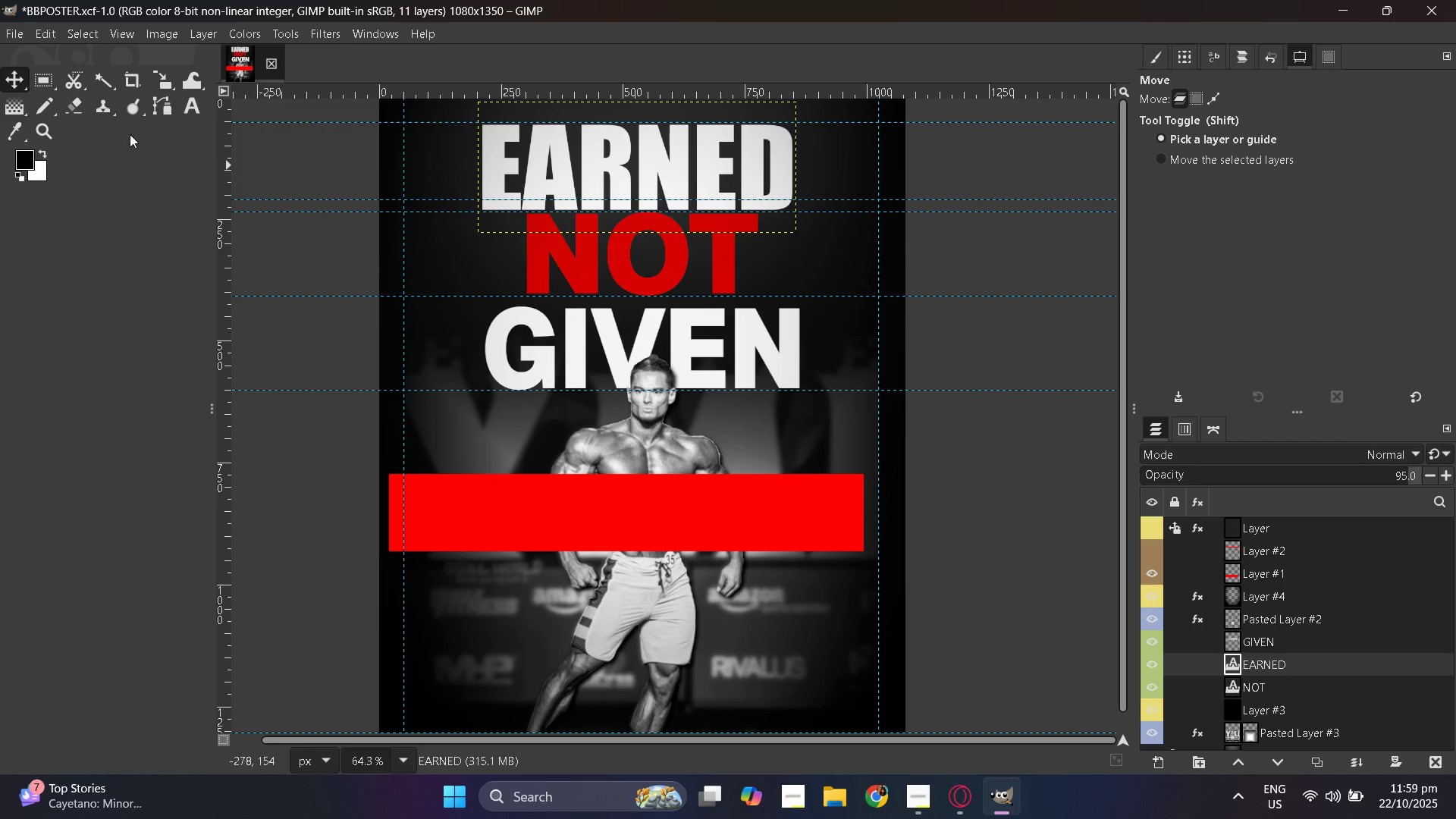 
left_click([202, 99])
 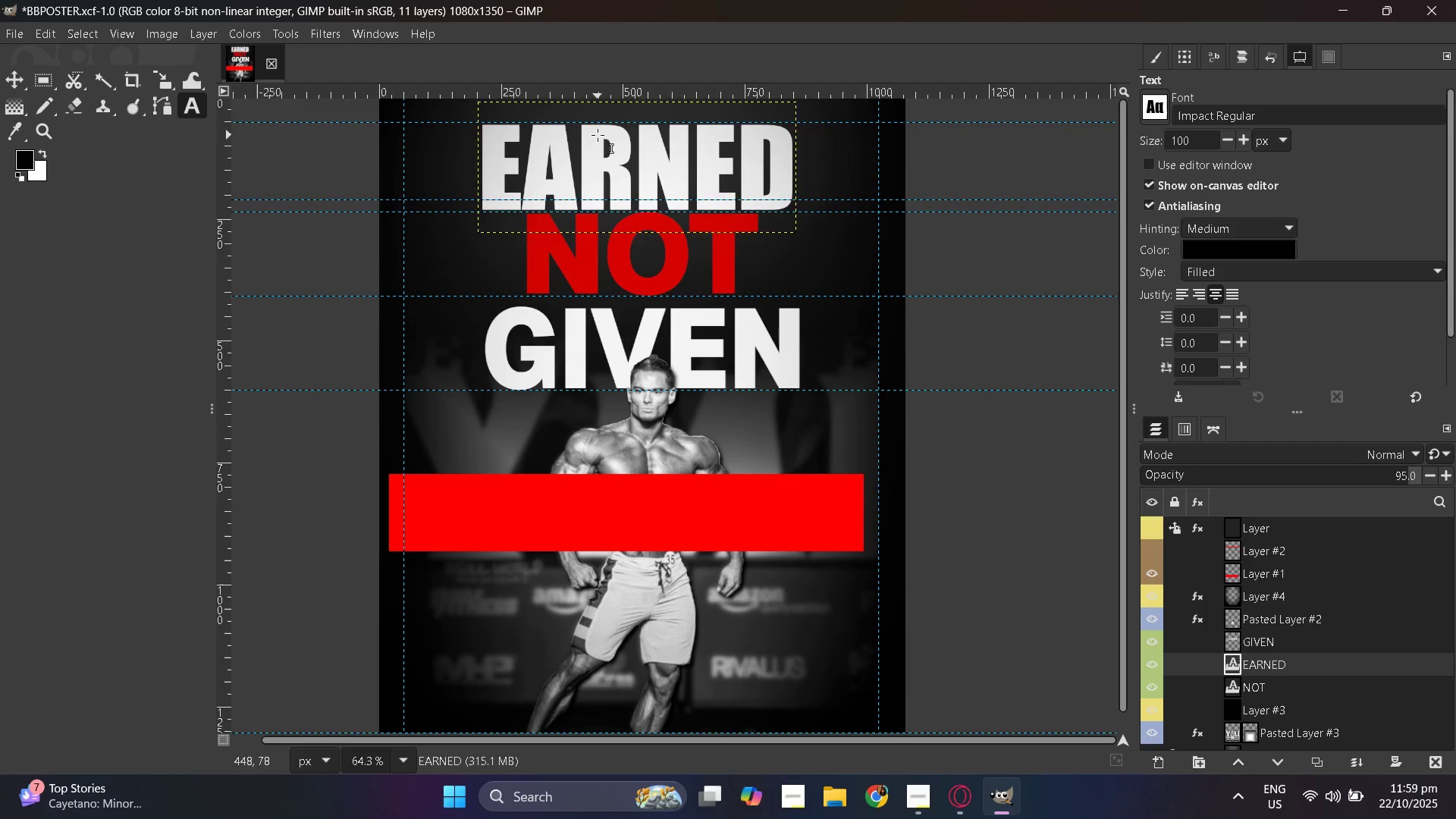 
double_click([598, 135])
 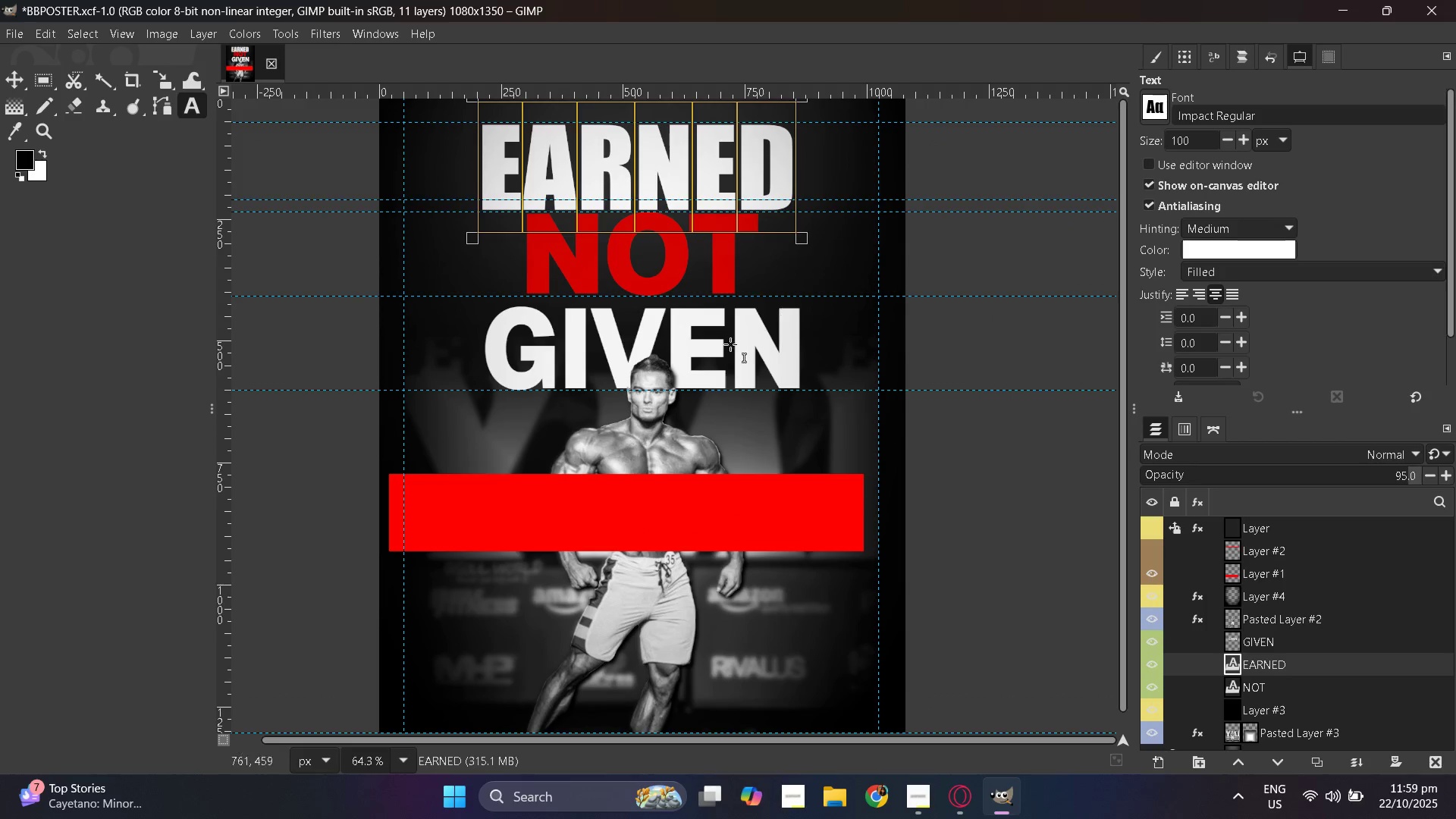 
hold_key(key=ControlLeft, duration=0.34)
scroll: coordinate [630, 401], scroll_direction: down, amount: 4.0
 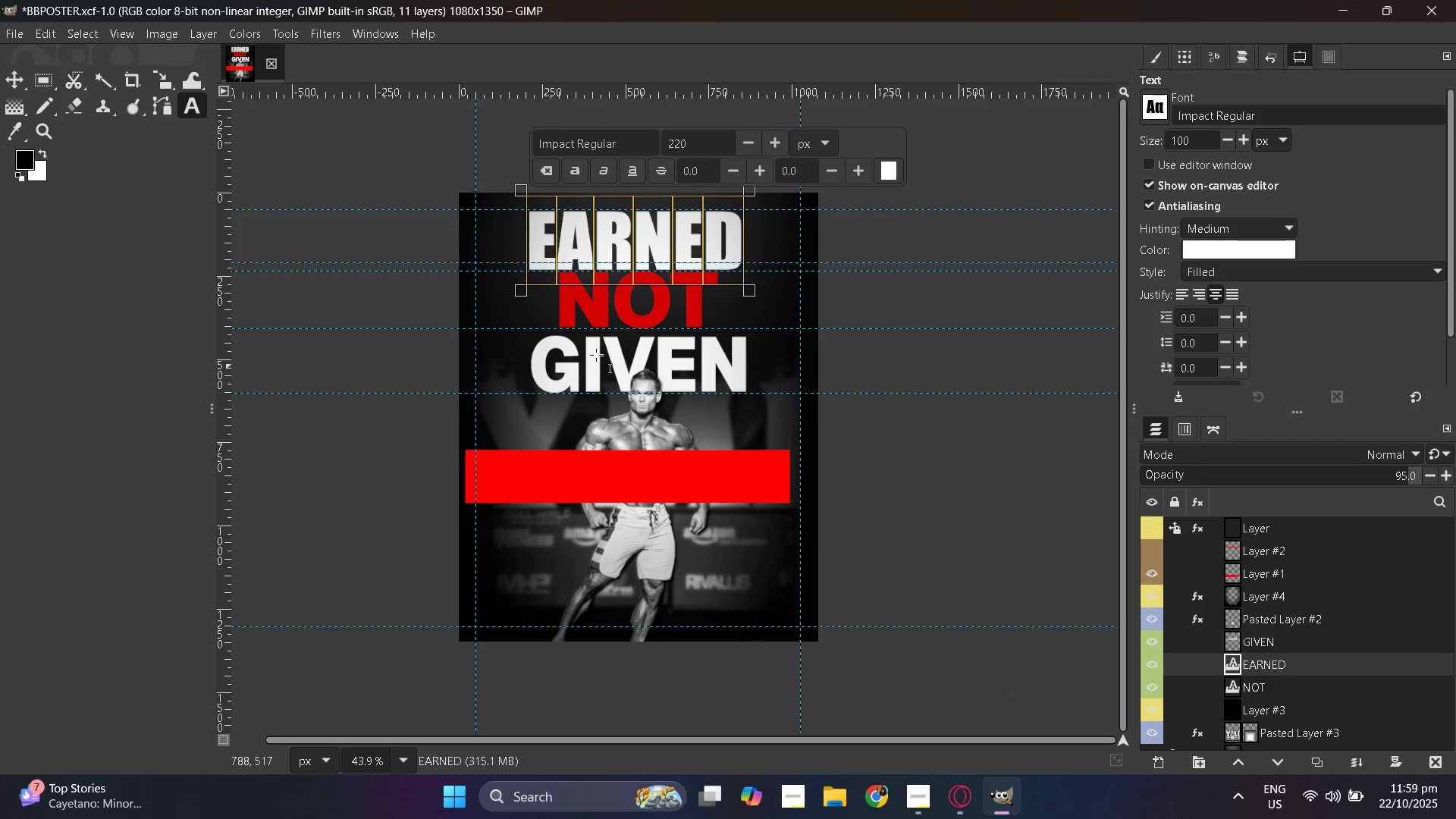 
key(Control+ControlLeft)
 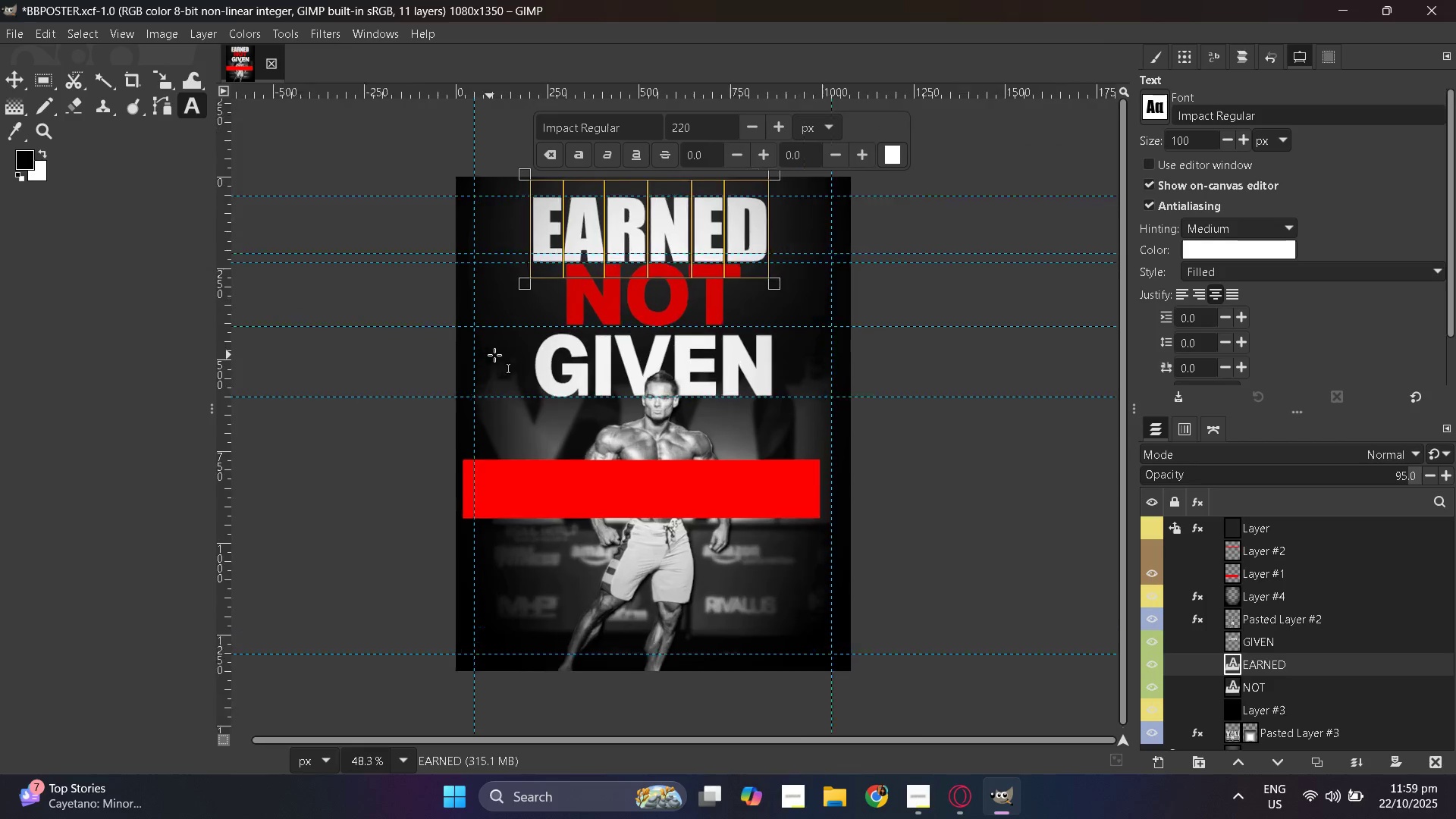 
scroll: coordinate [639, 371], scroll_direction: up, amount: 8.0
 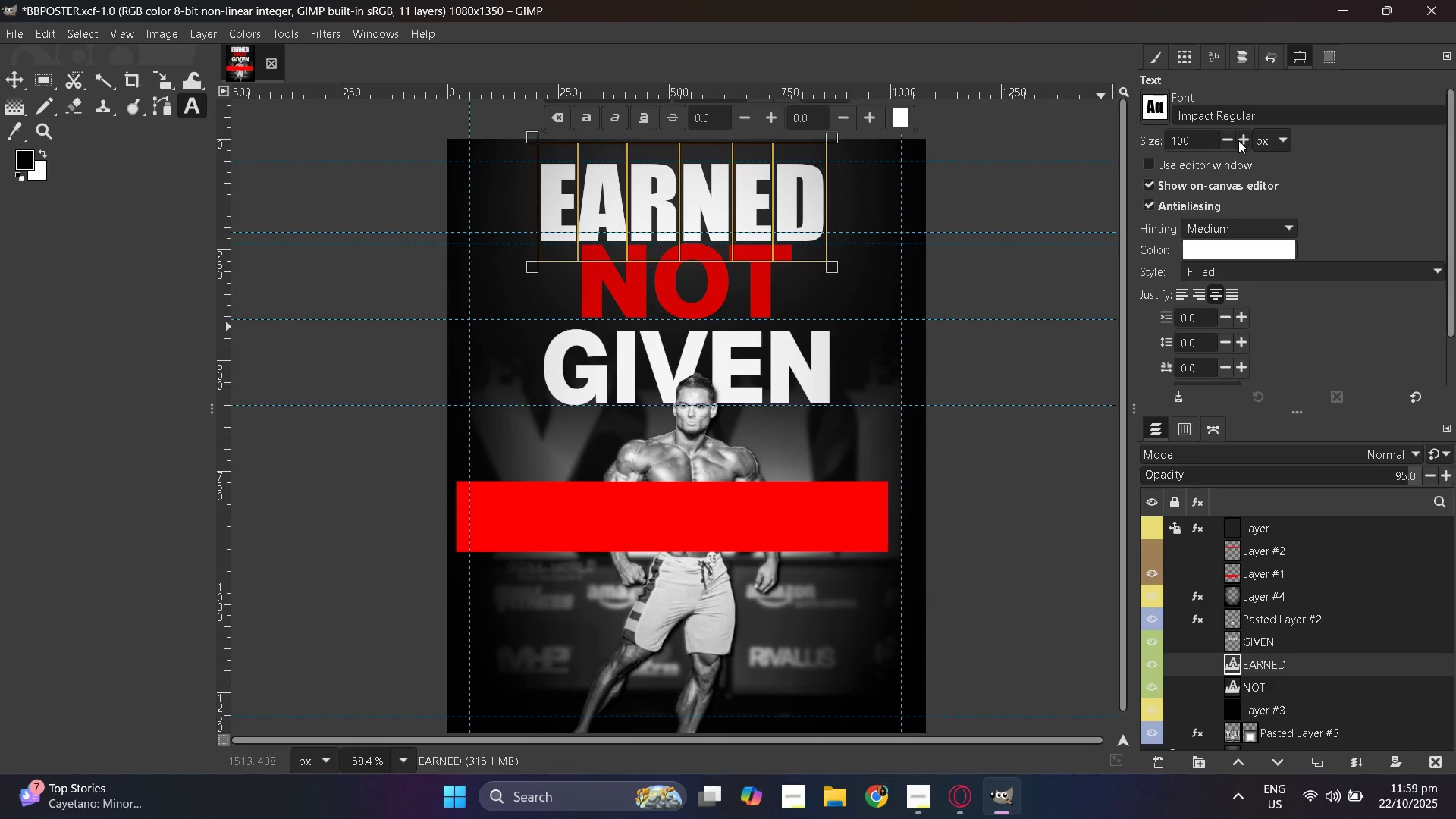 
double_click([1195, 143])
 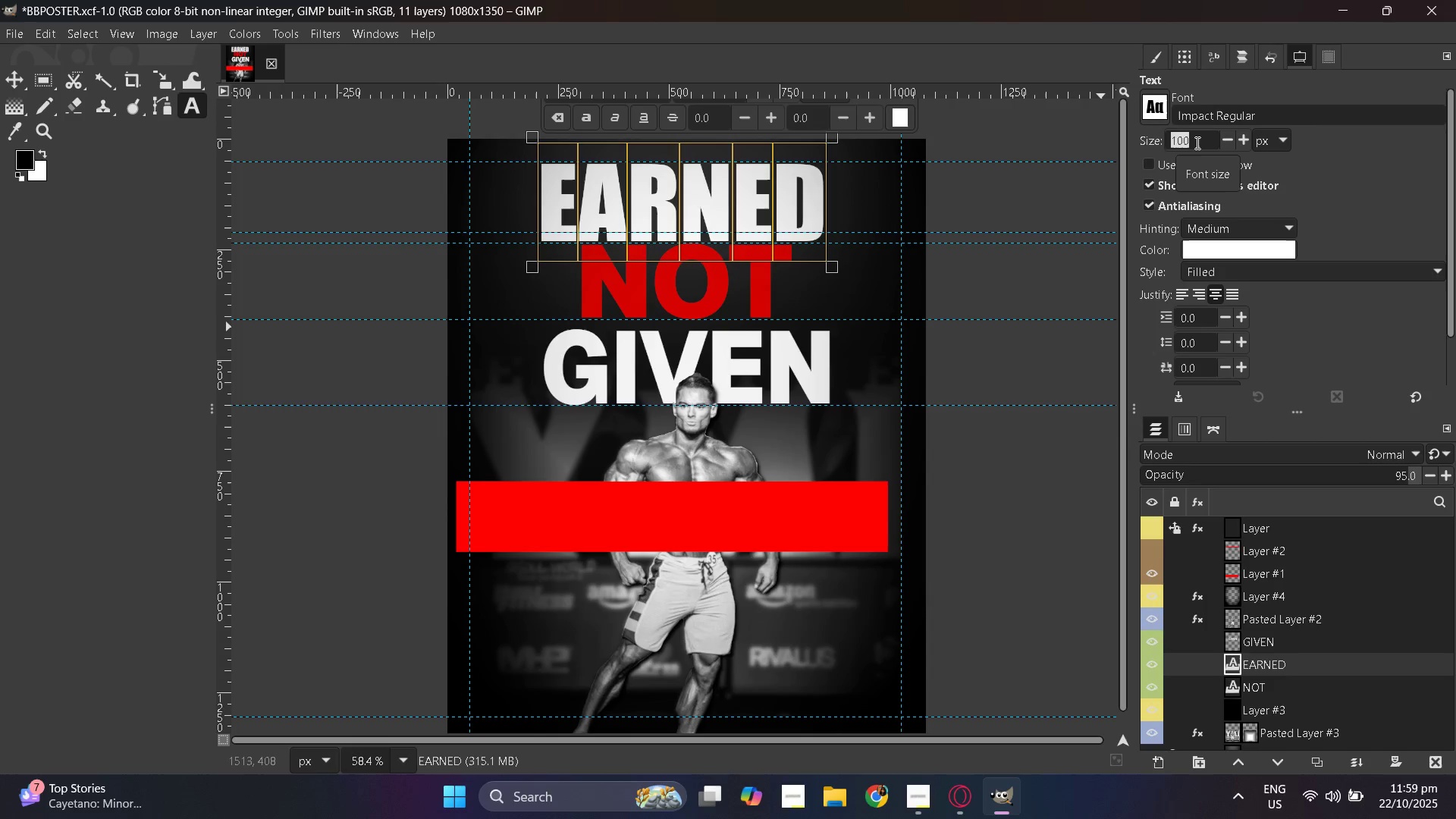 
key(Numpad2)
 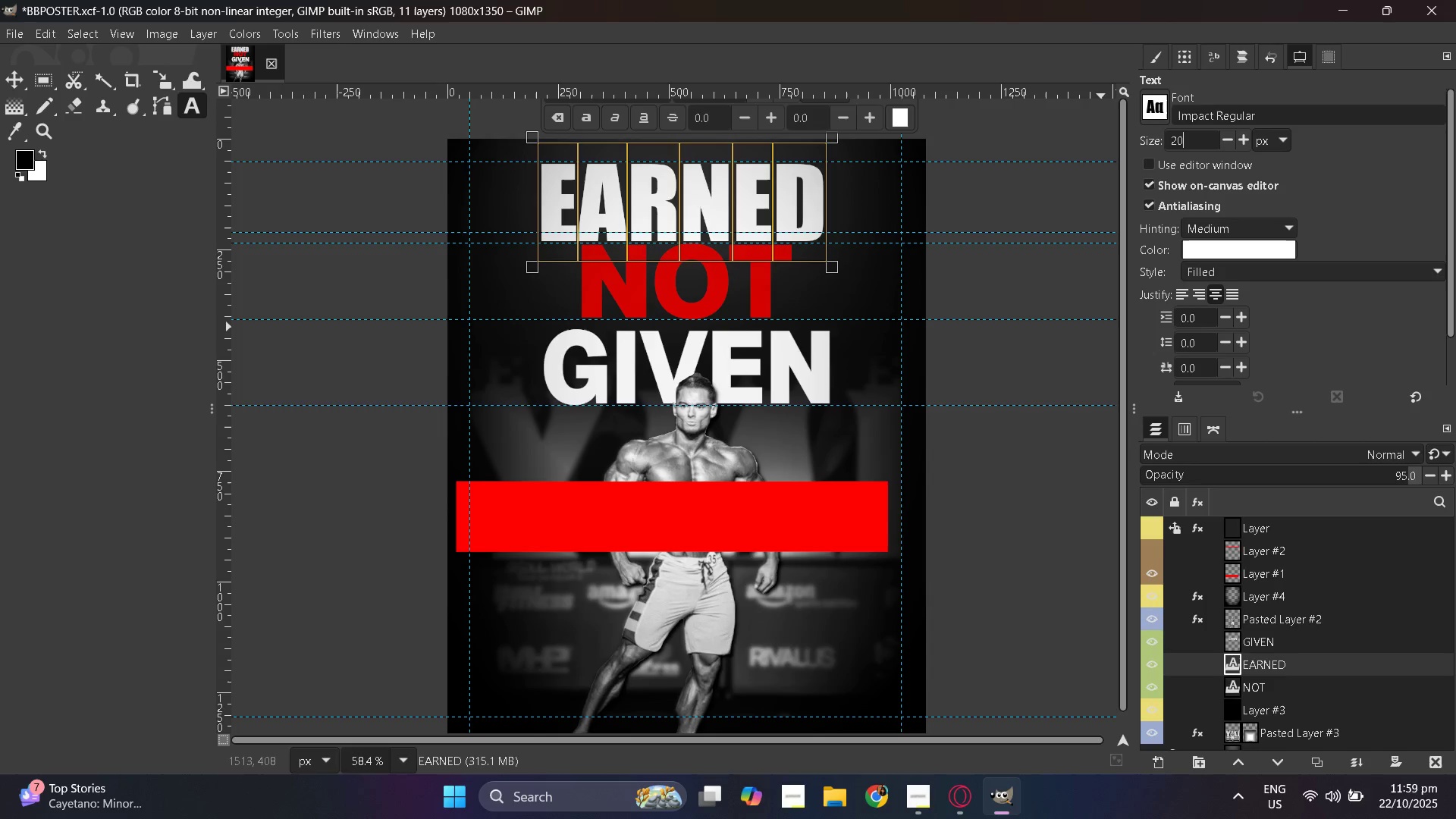 
key(Numpad0)
 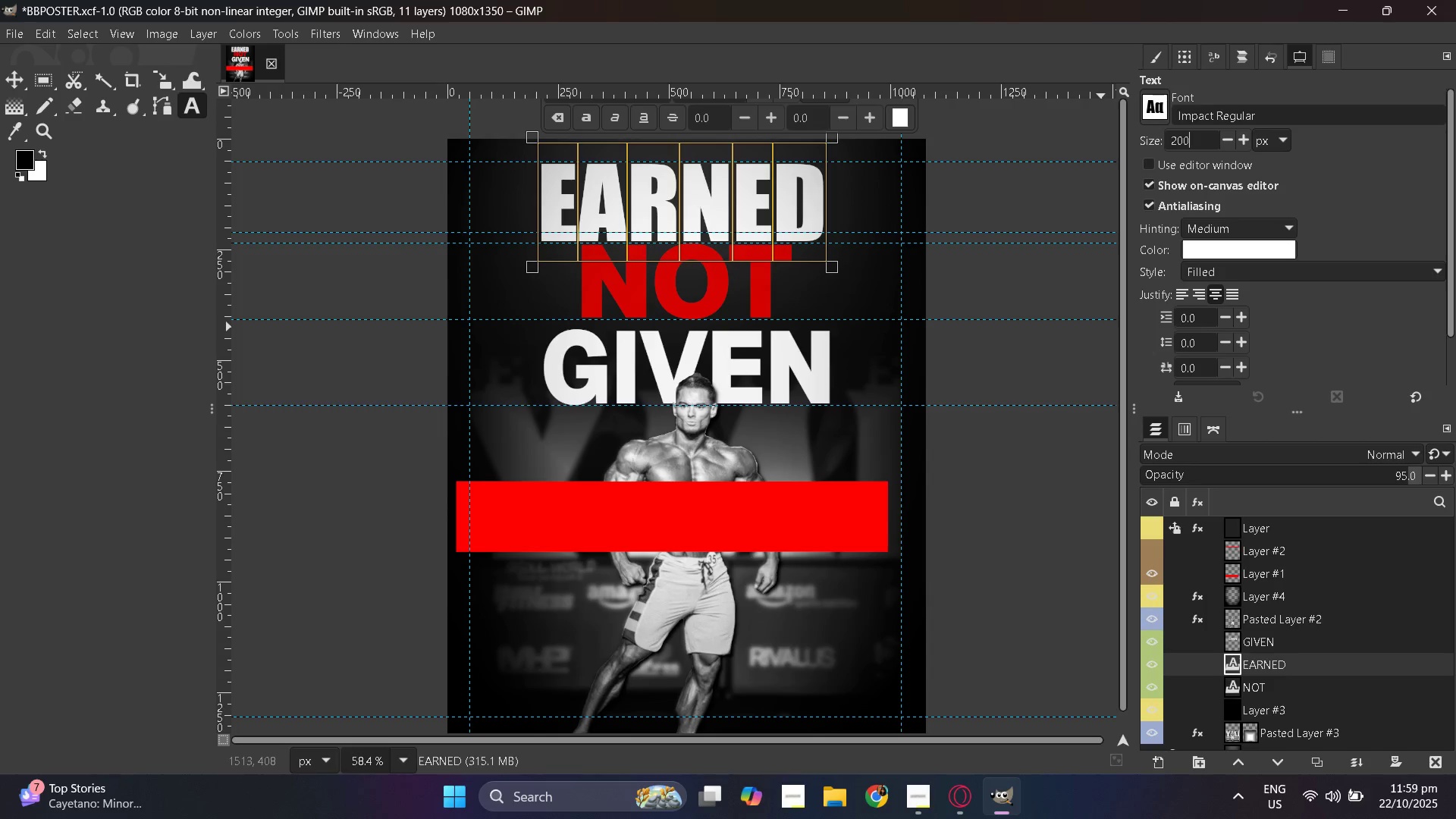 
key(Numpad0)
 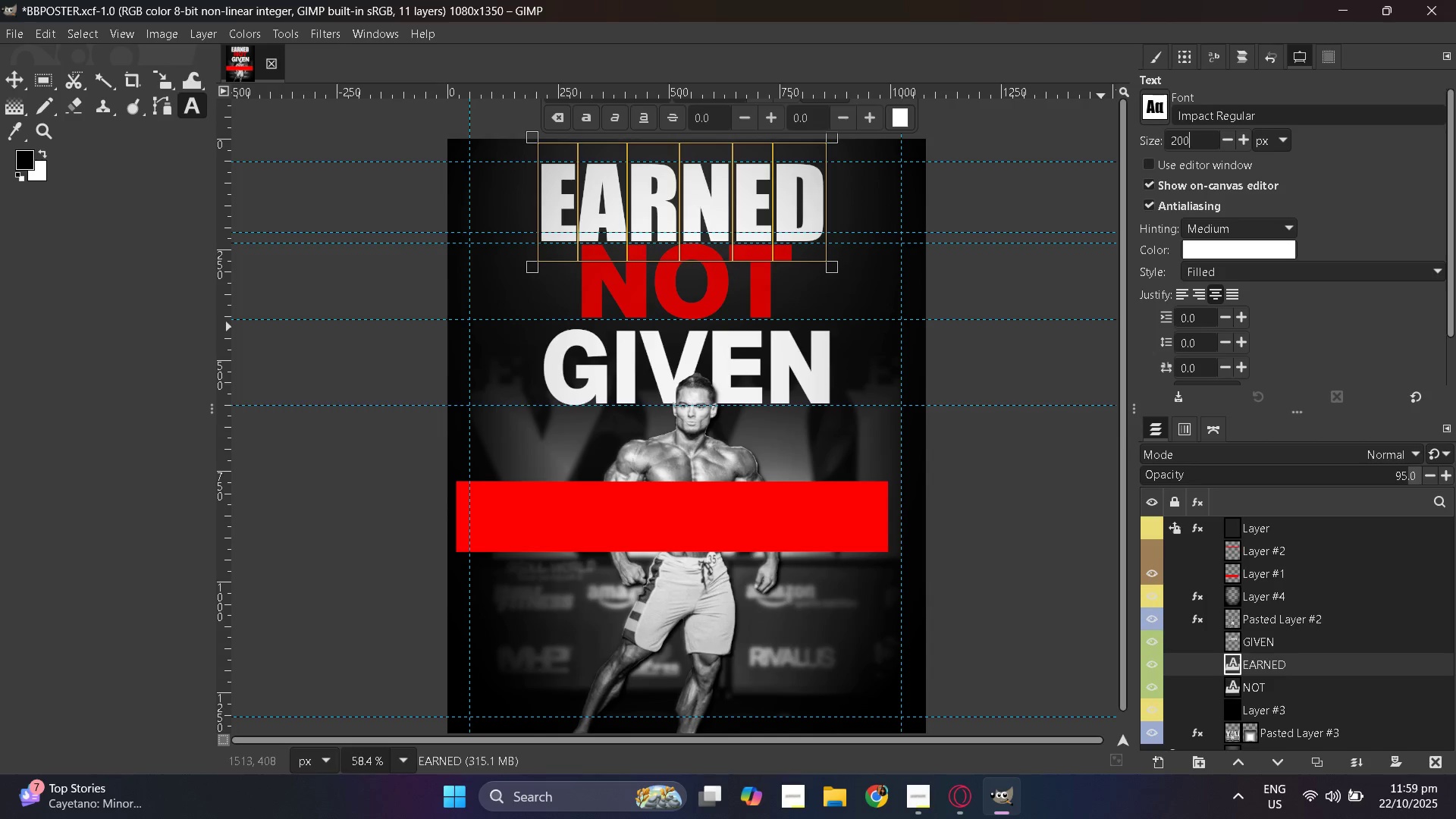 
key(NumpadEnter)
 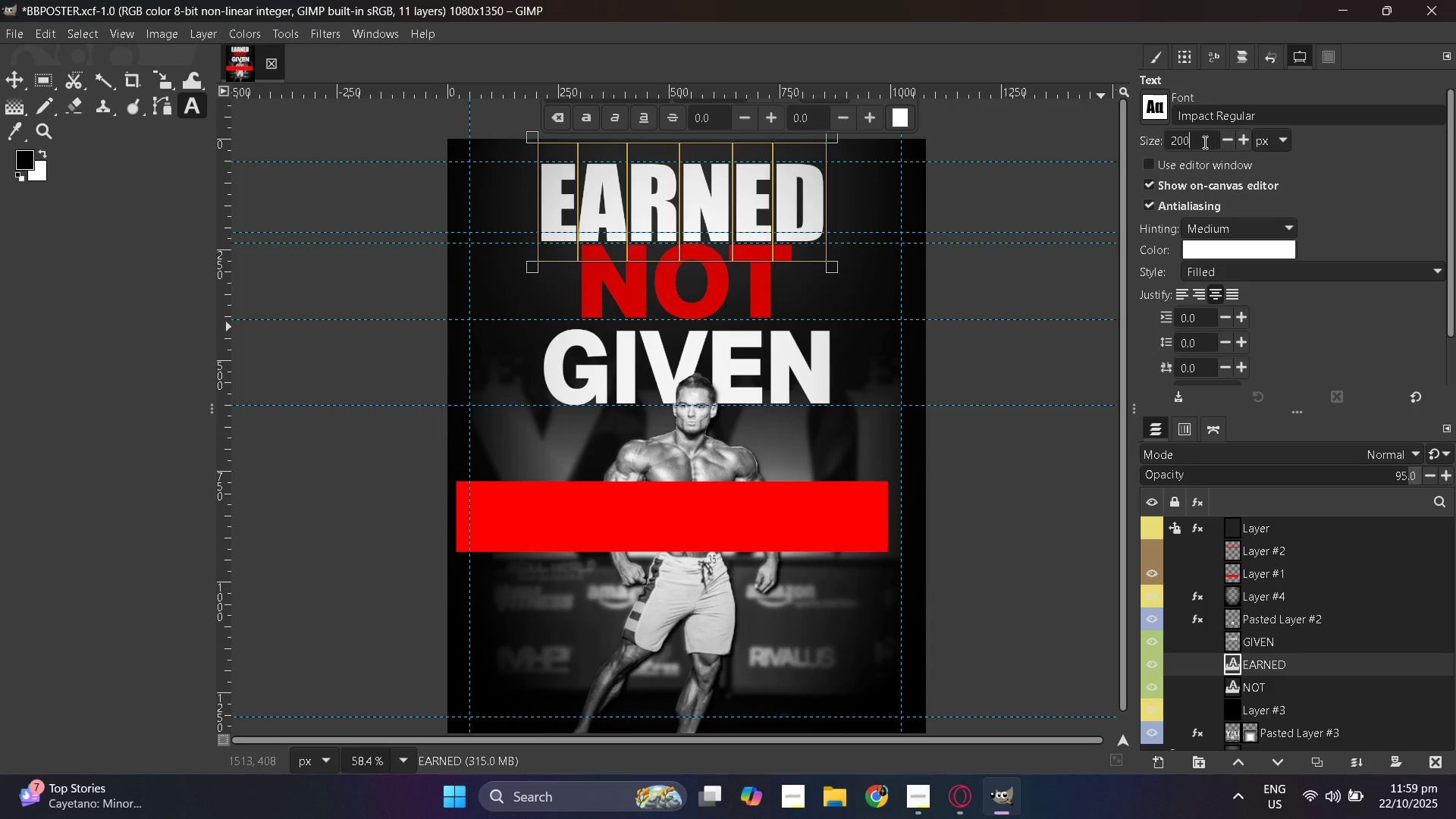 
double_click([1203, 142])
 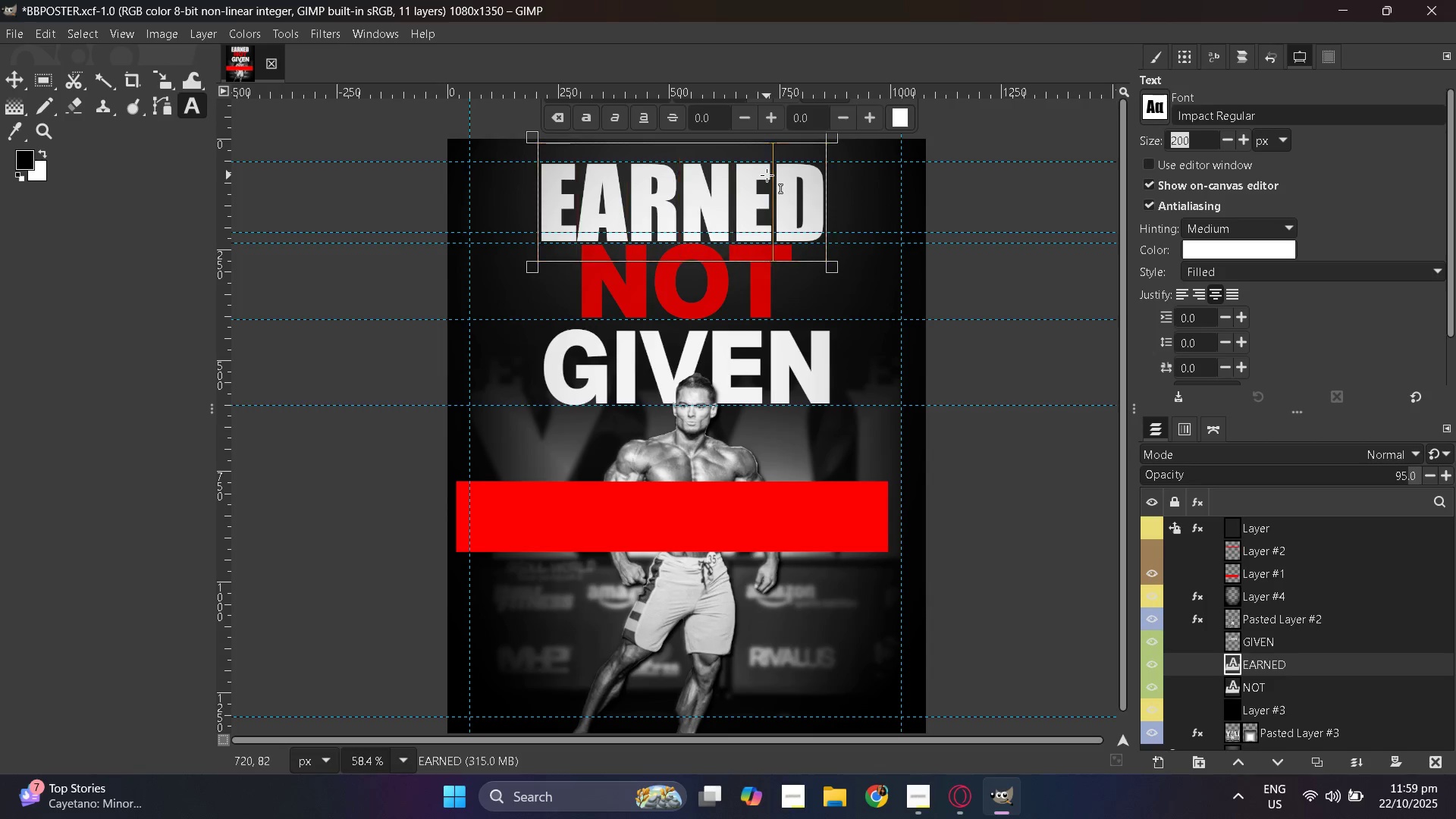 
double_click([767, 177])
 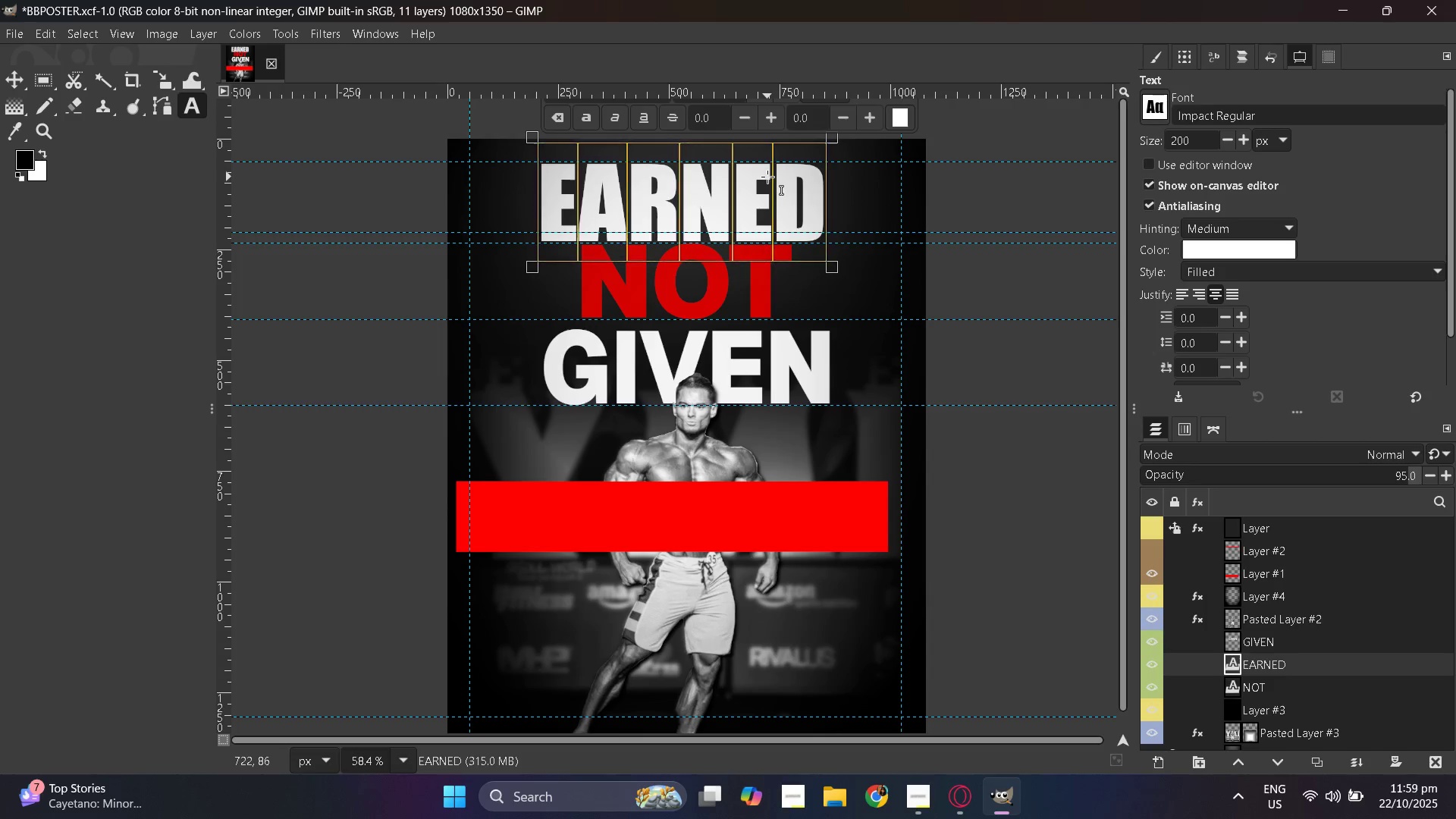 
triple_click([767, 177])
 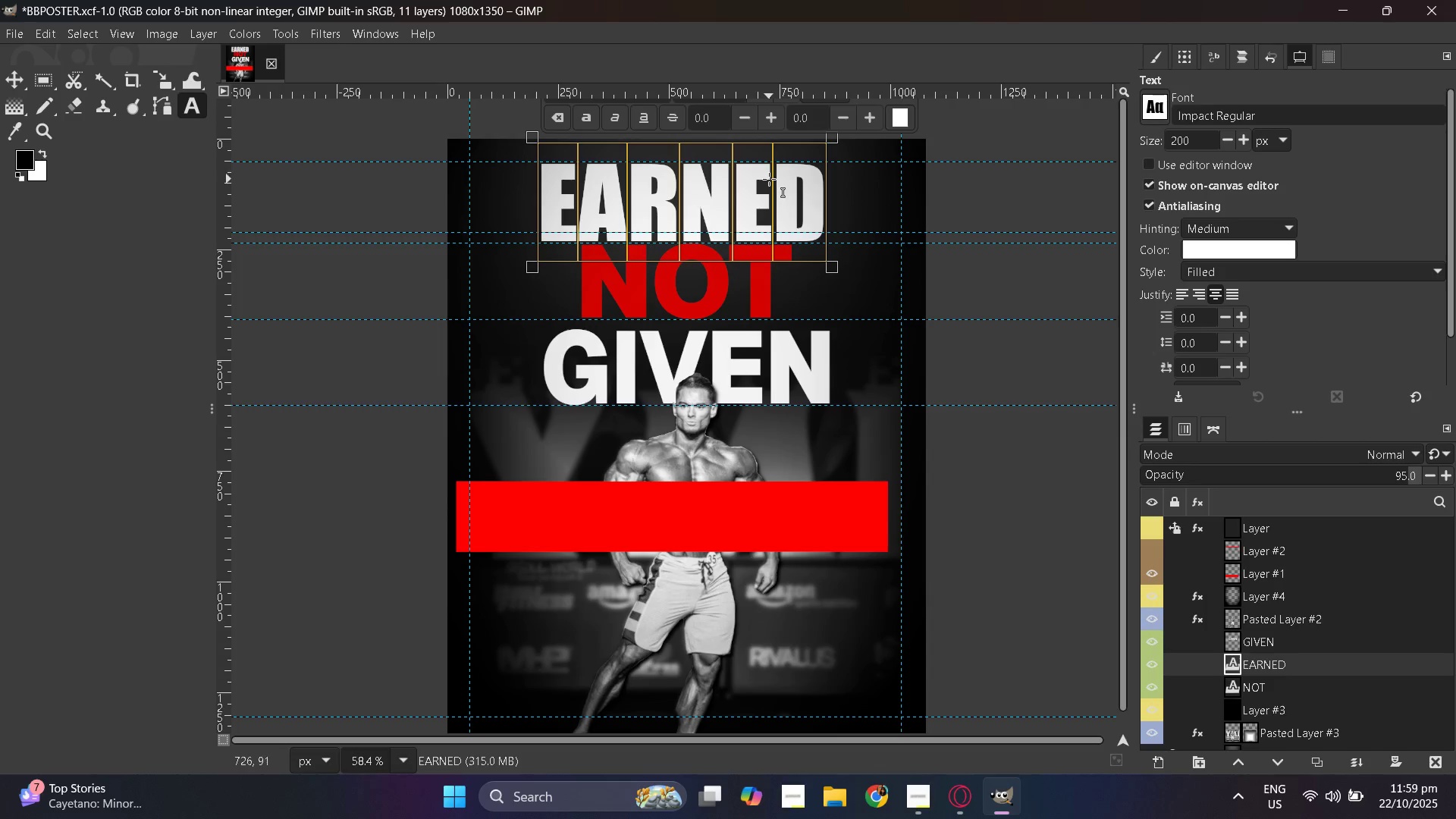 
scroll: coordinate [772, 181], scroll_direction: down, amount: 1.0
 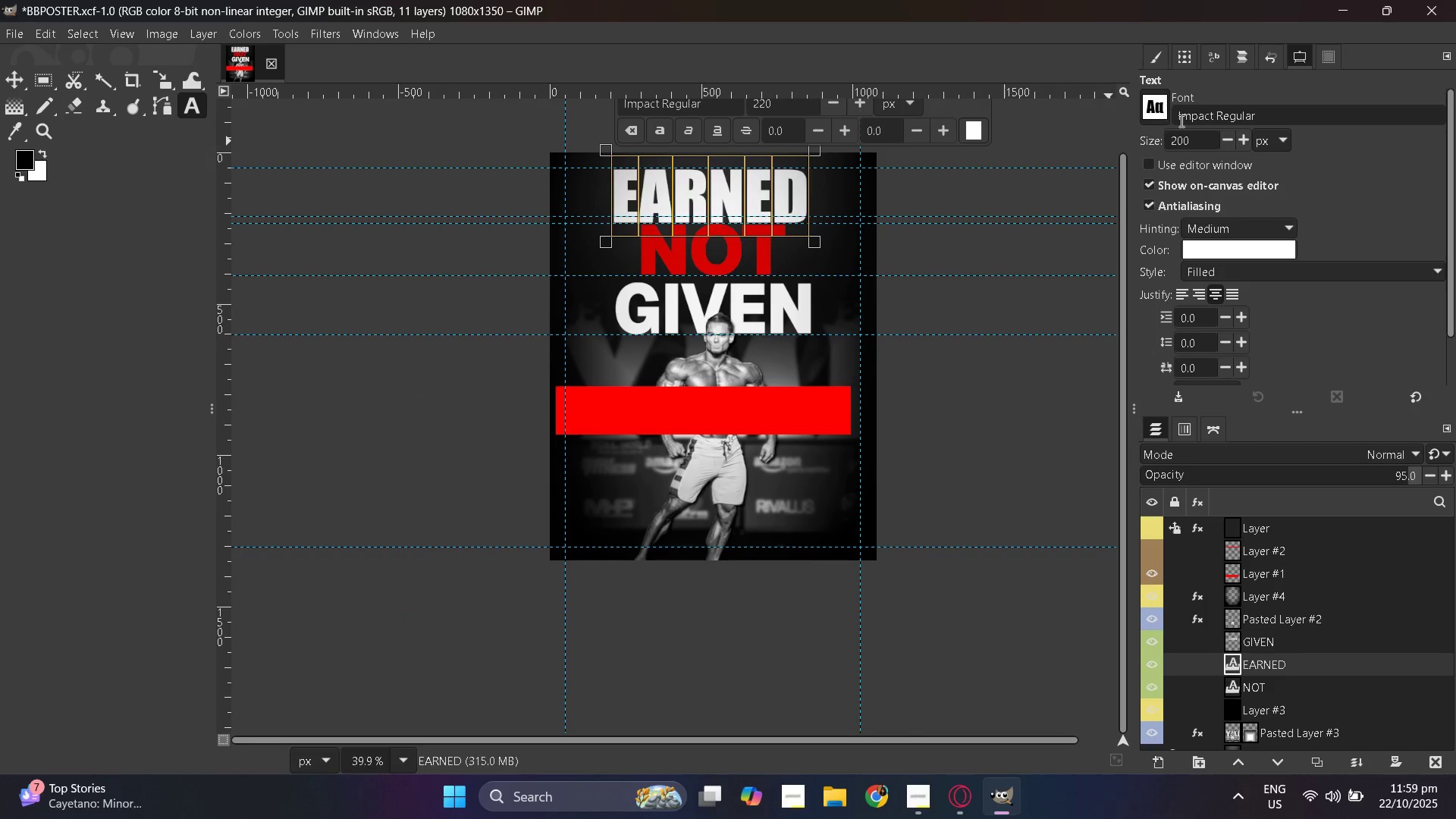 
hold_key(key=ControlLeft, duration=0.38)
 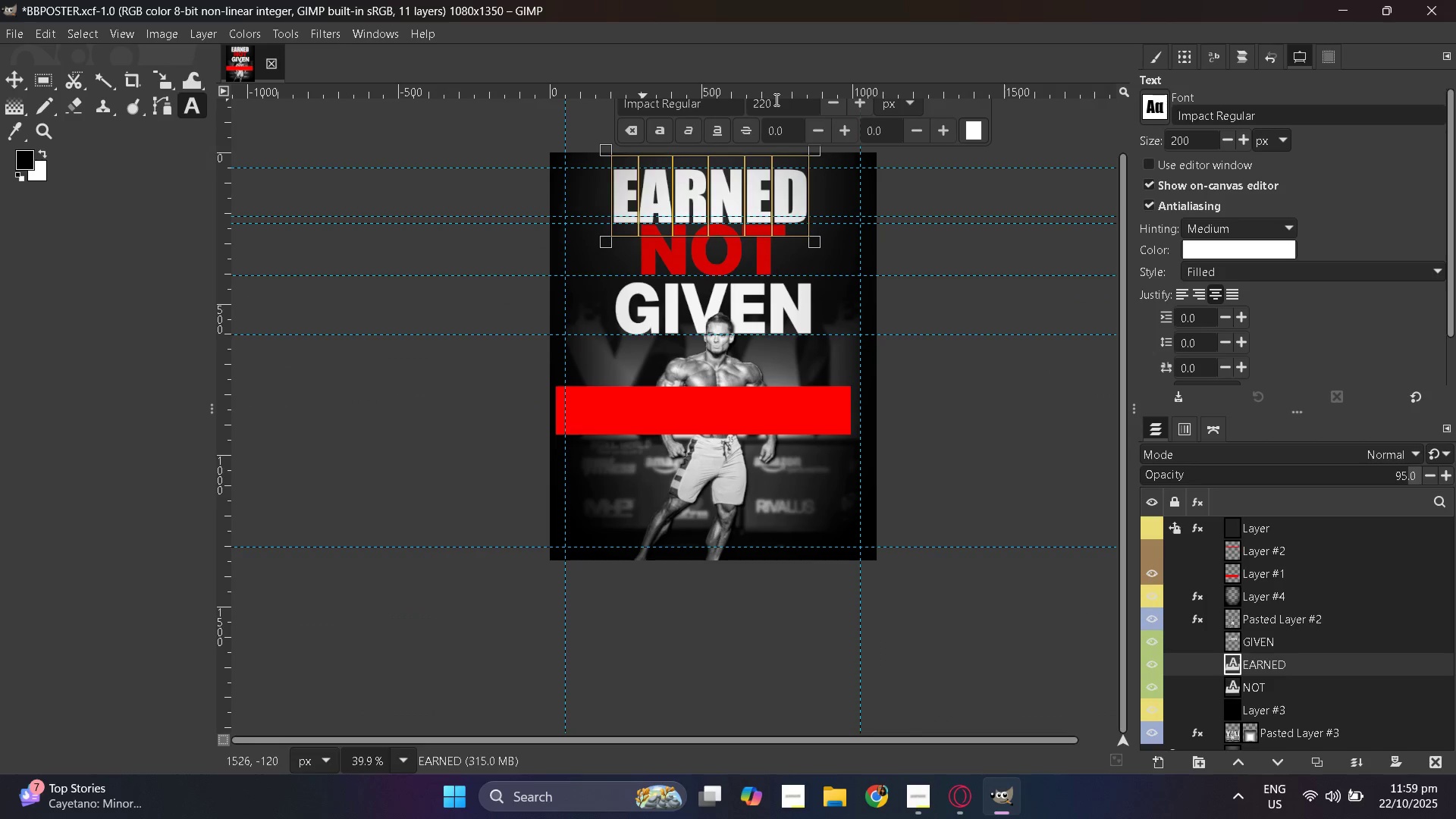 
left_click([775, 102])
 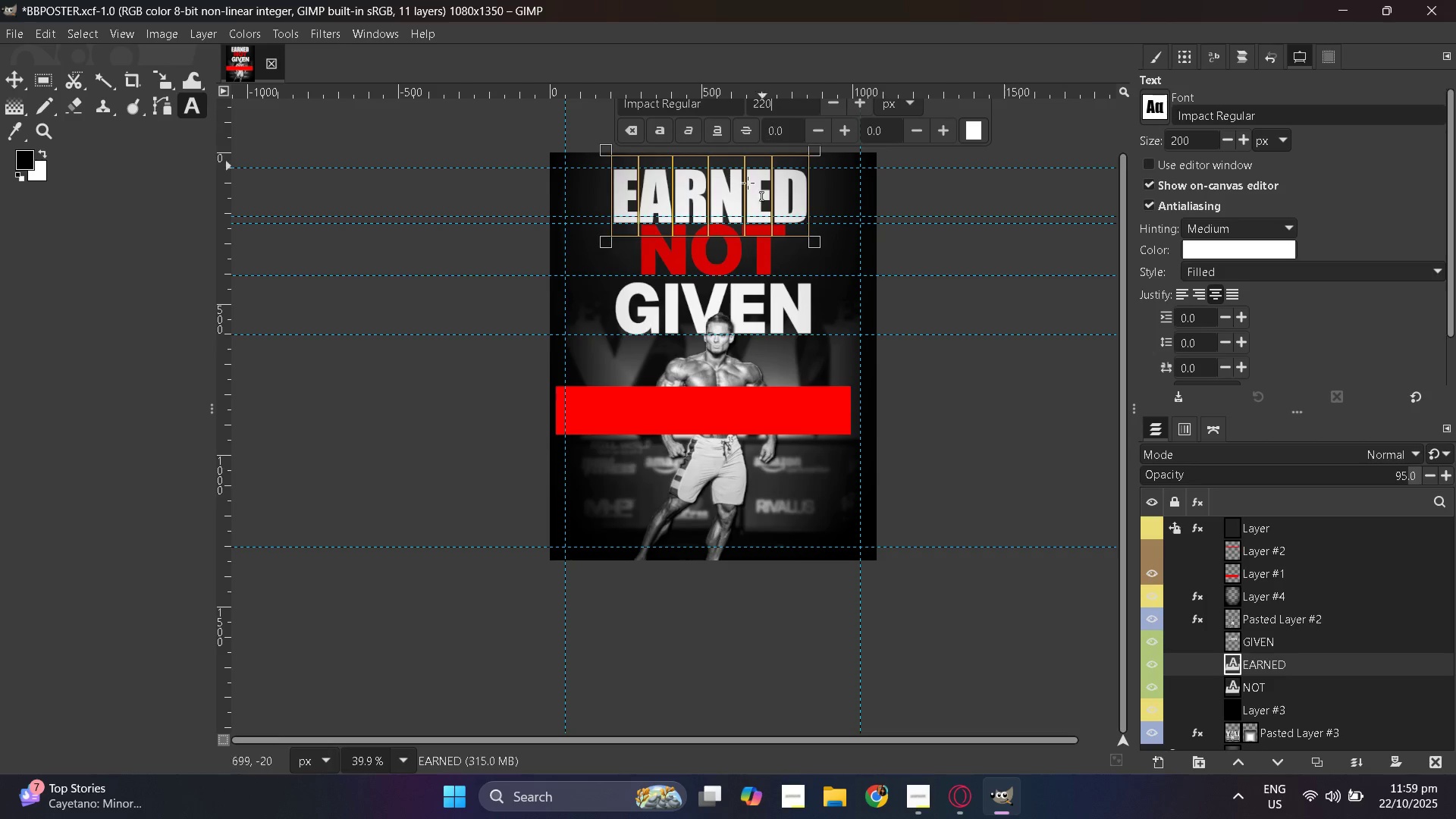 
hold_key(key=ControlLeft, duration=0.3)
scroll: coordinate [723, 272], scroll_direction: down, amount: 4.0
 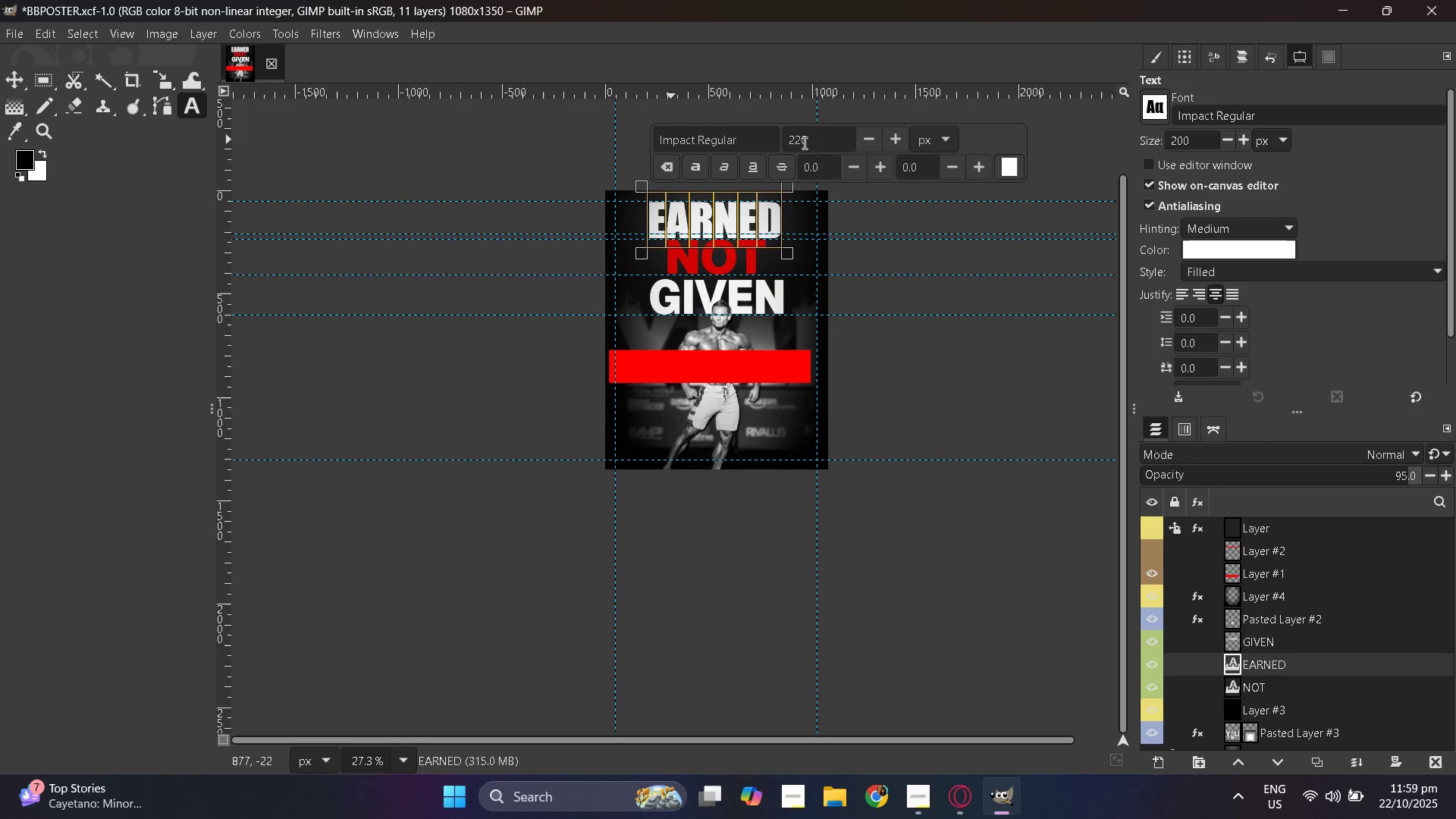 
key(Backspace)
 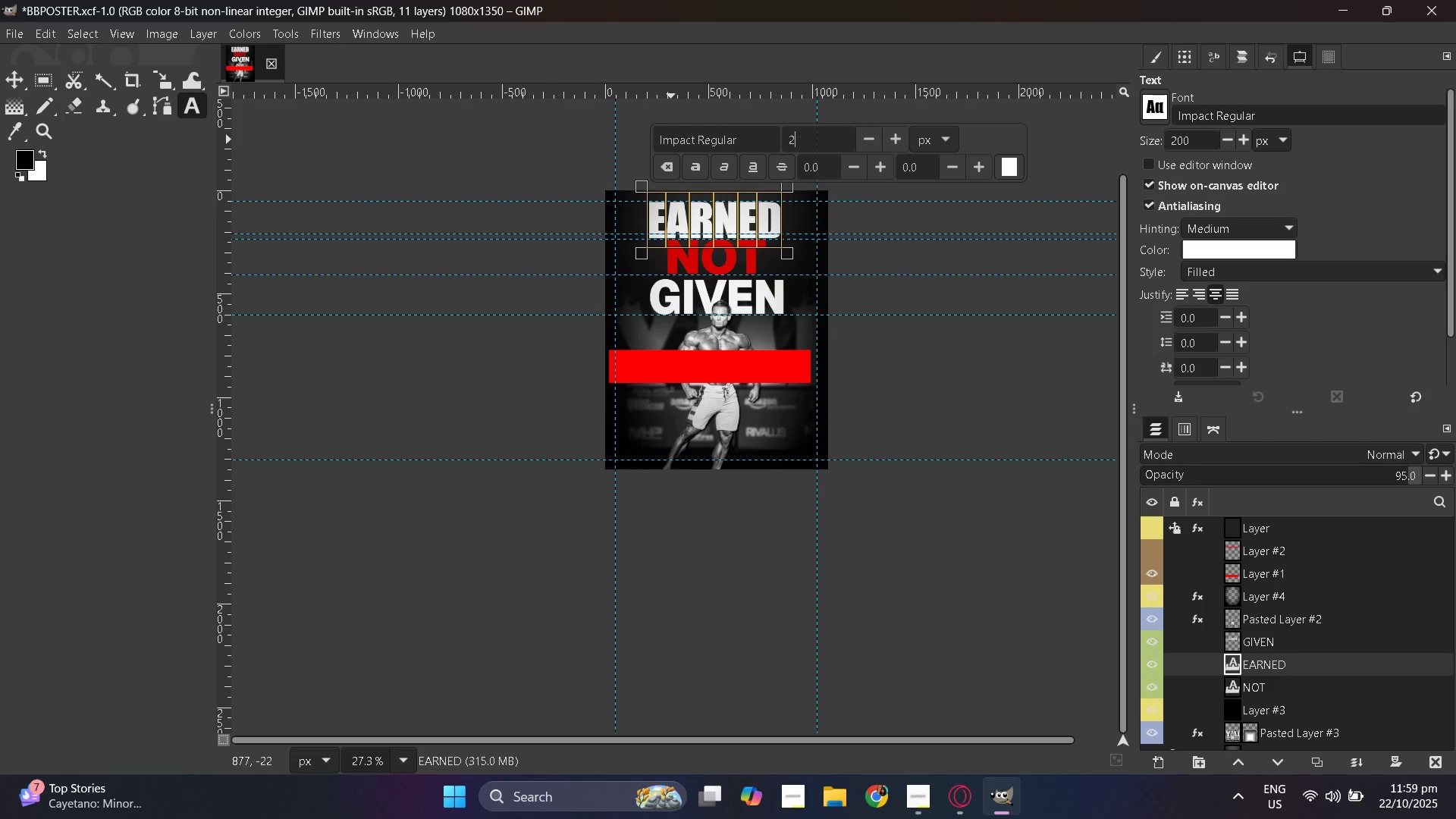 
key(Backspace)
 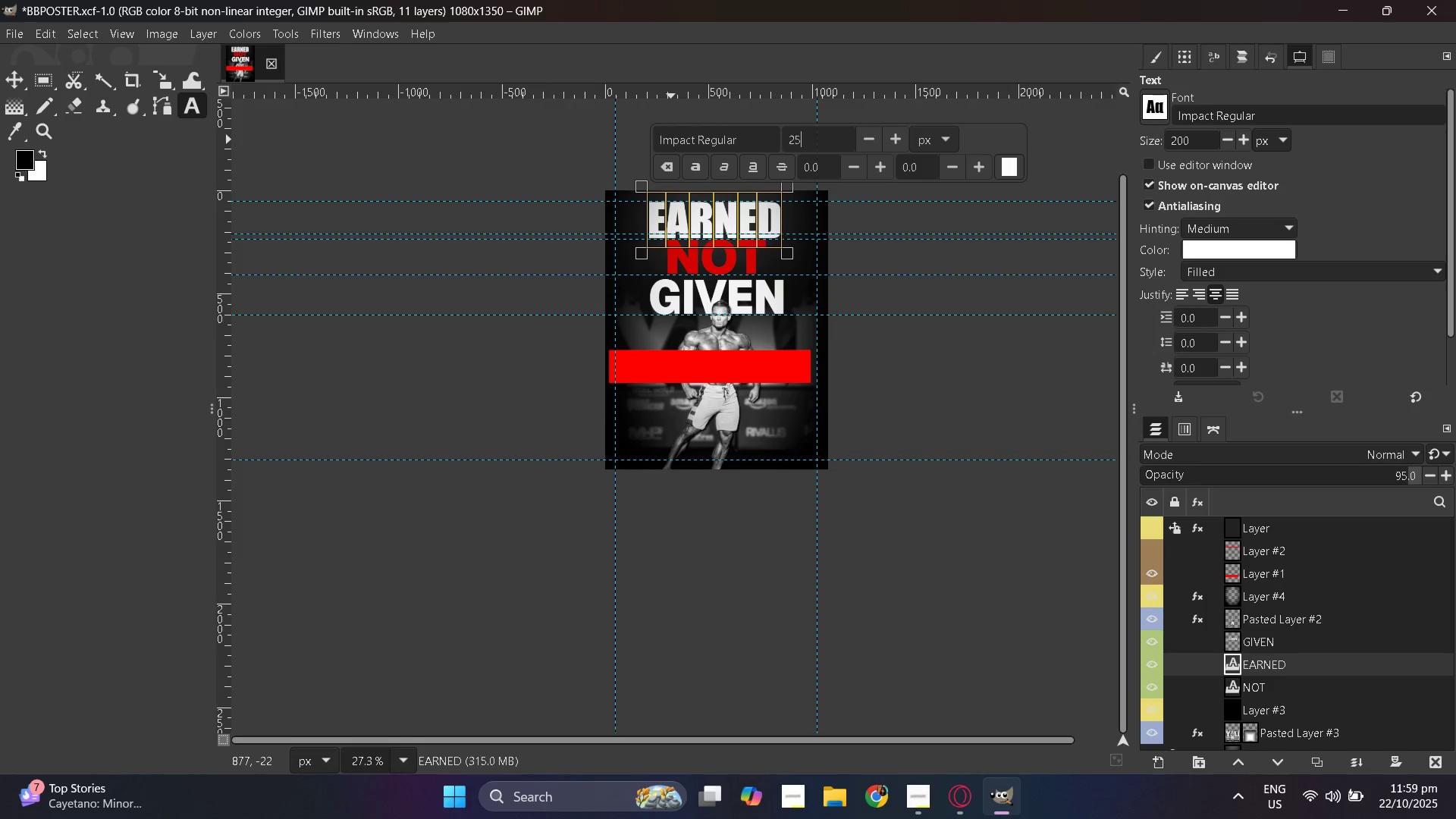 
key(Numpad5)
 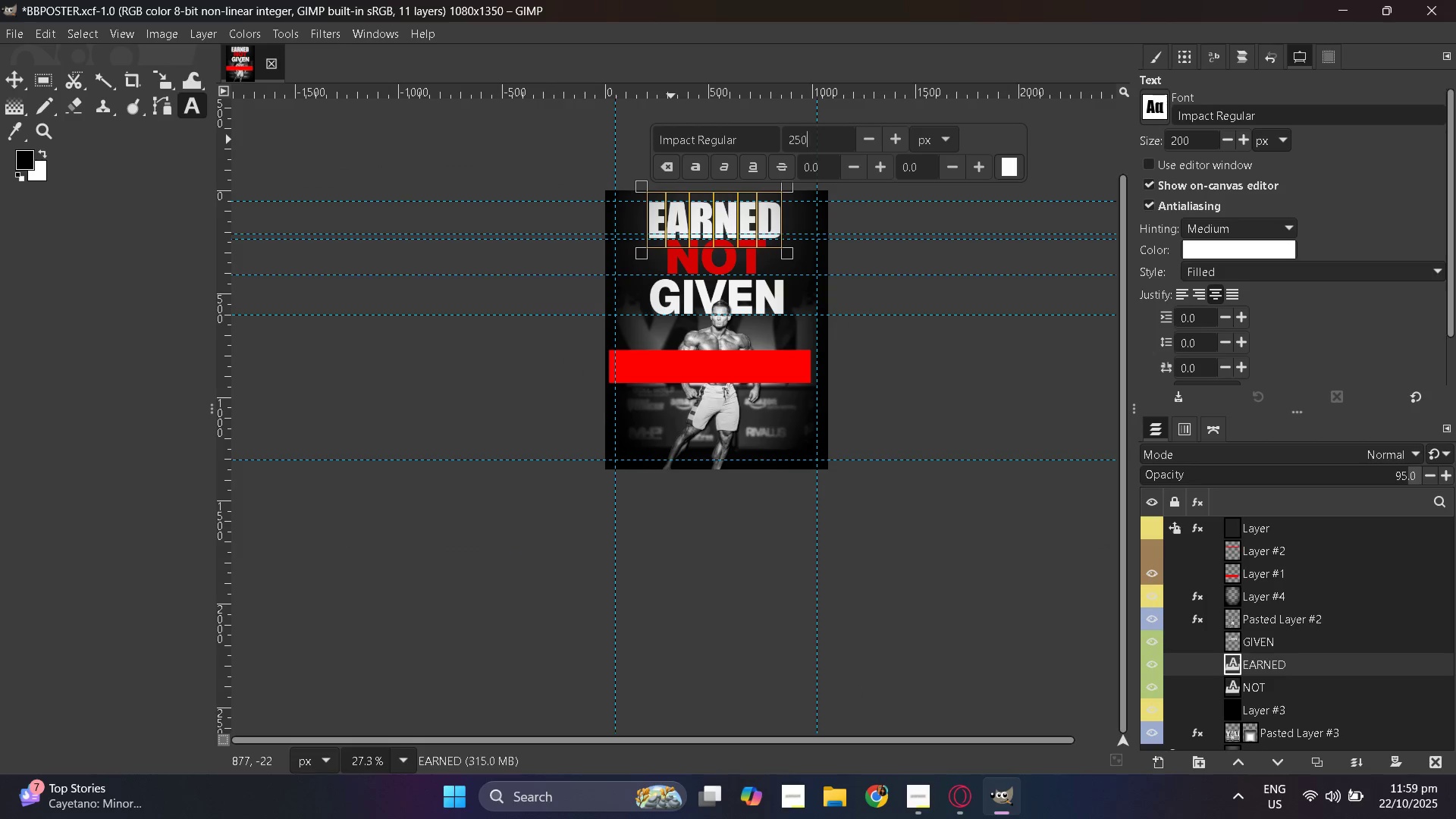 
key(Numpad0)
 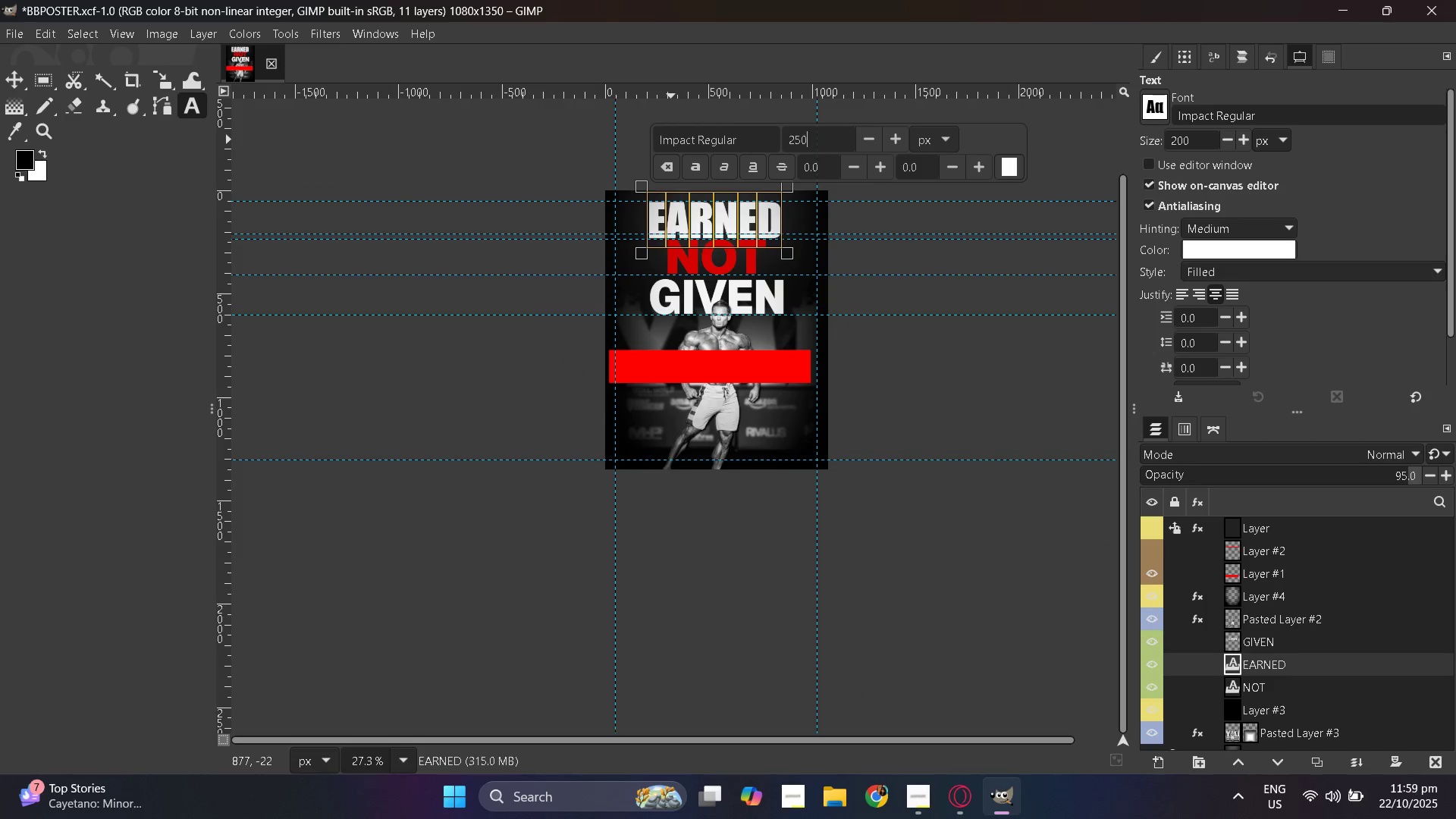 
key(NumpadEnter)
 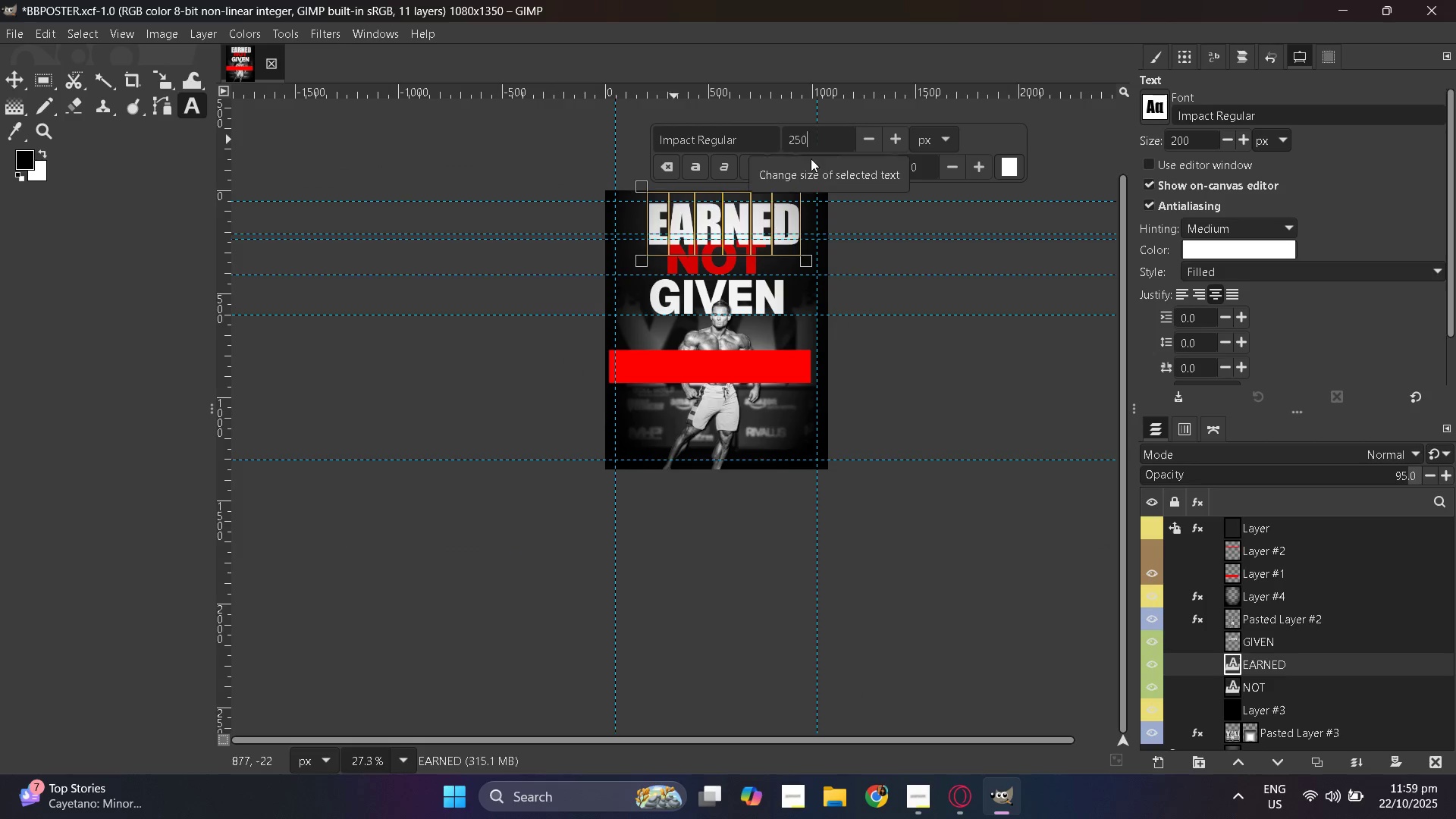 
hold_key(key=ControlLeft, duration=0.78)
scroll: coordinate [715, 268], scroll_direction: up, amount: 11.0
 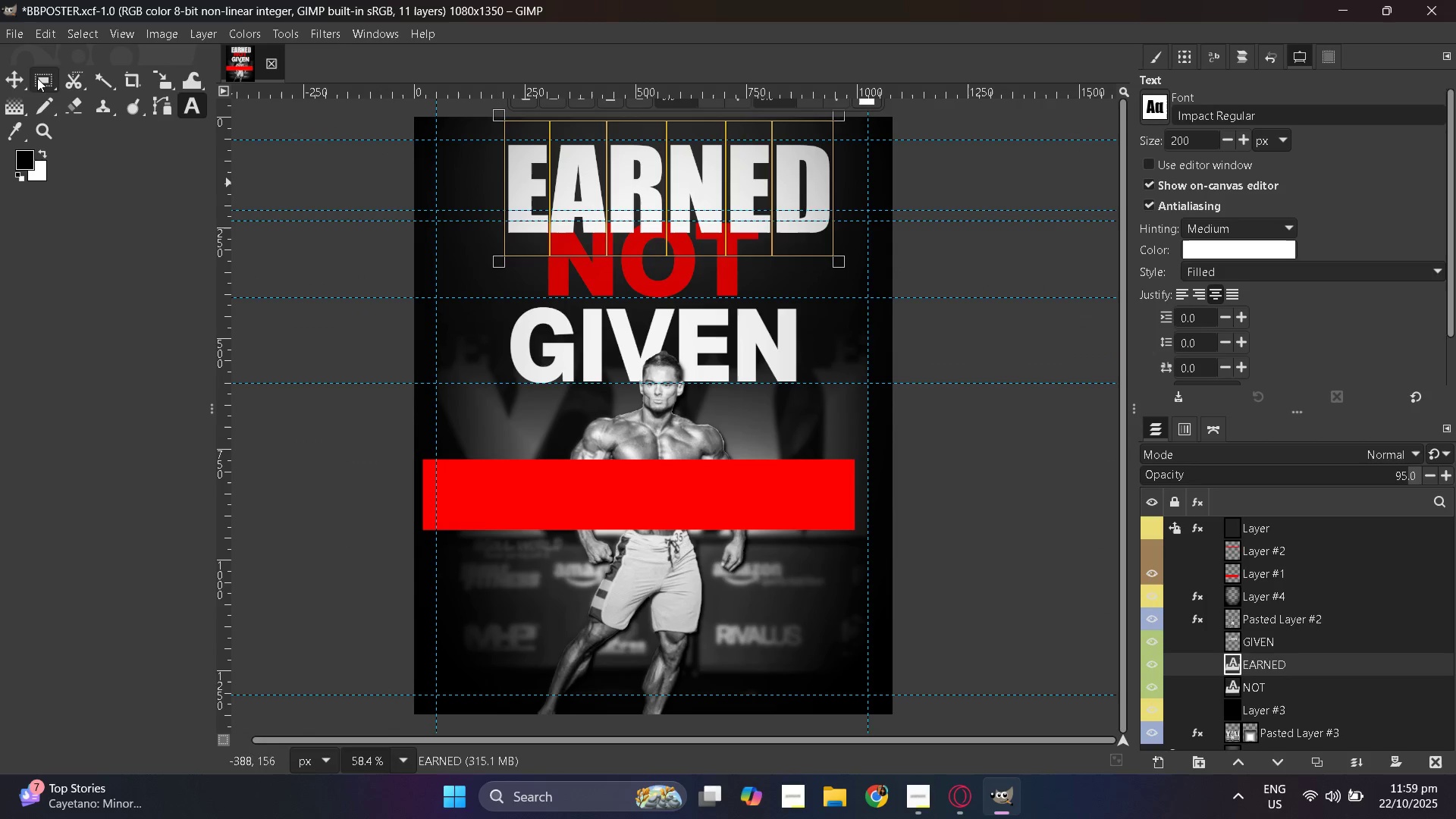 
left_click([8, 83])
 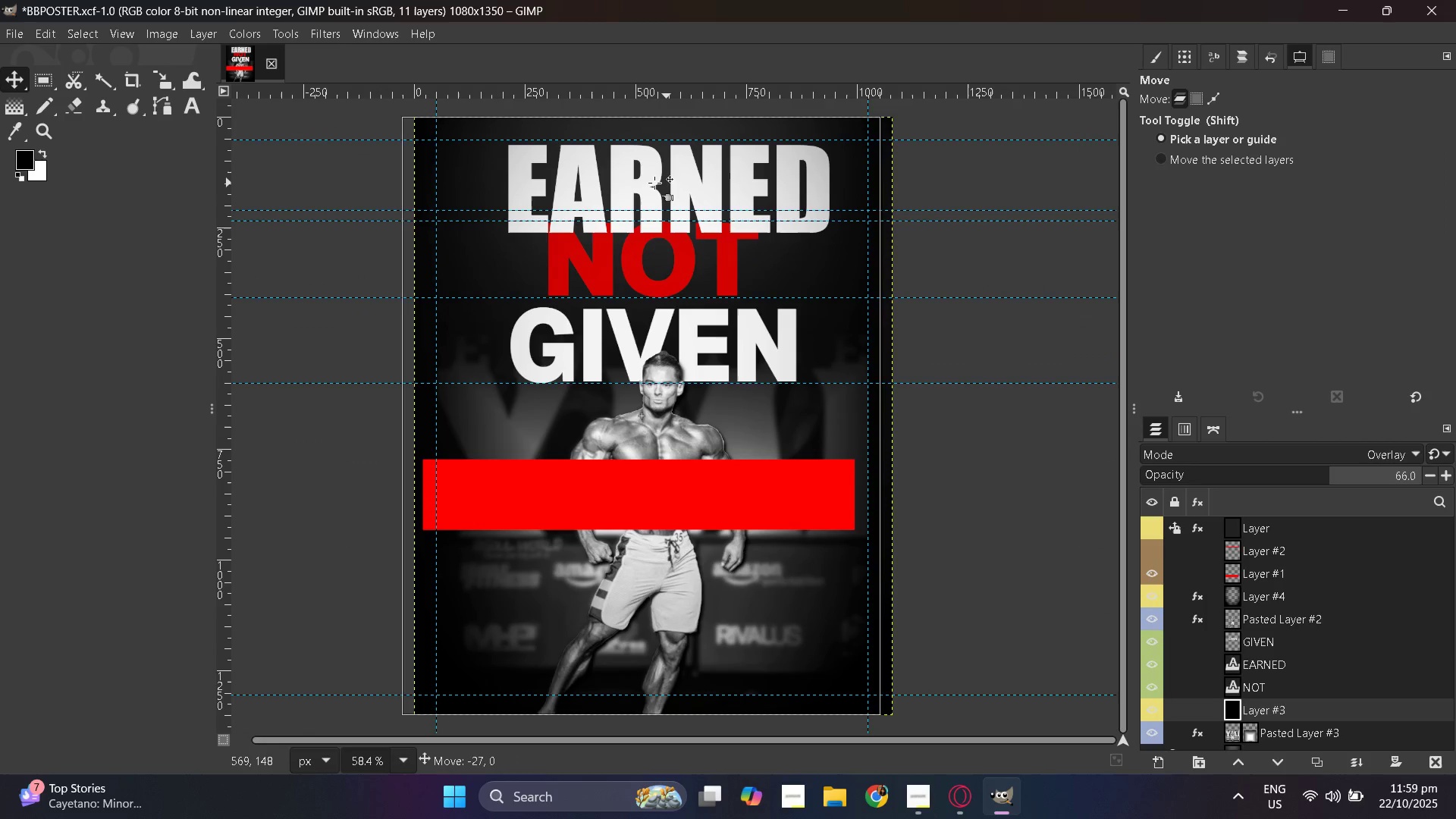 
key(Control+Z)
 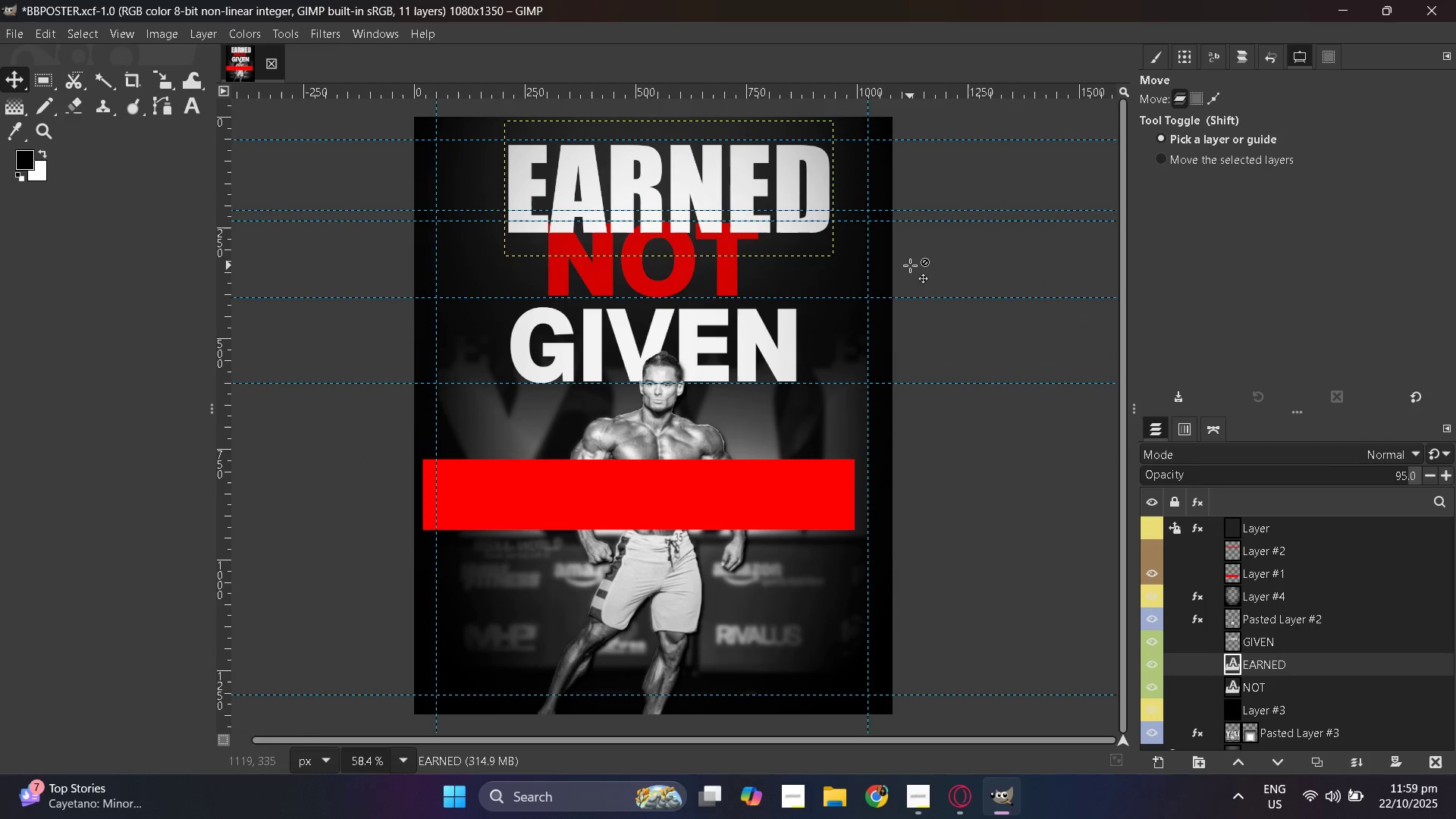 
hold_key(key=ControlLeft, duration=1.04)
 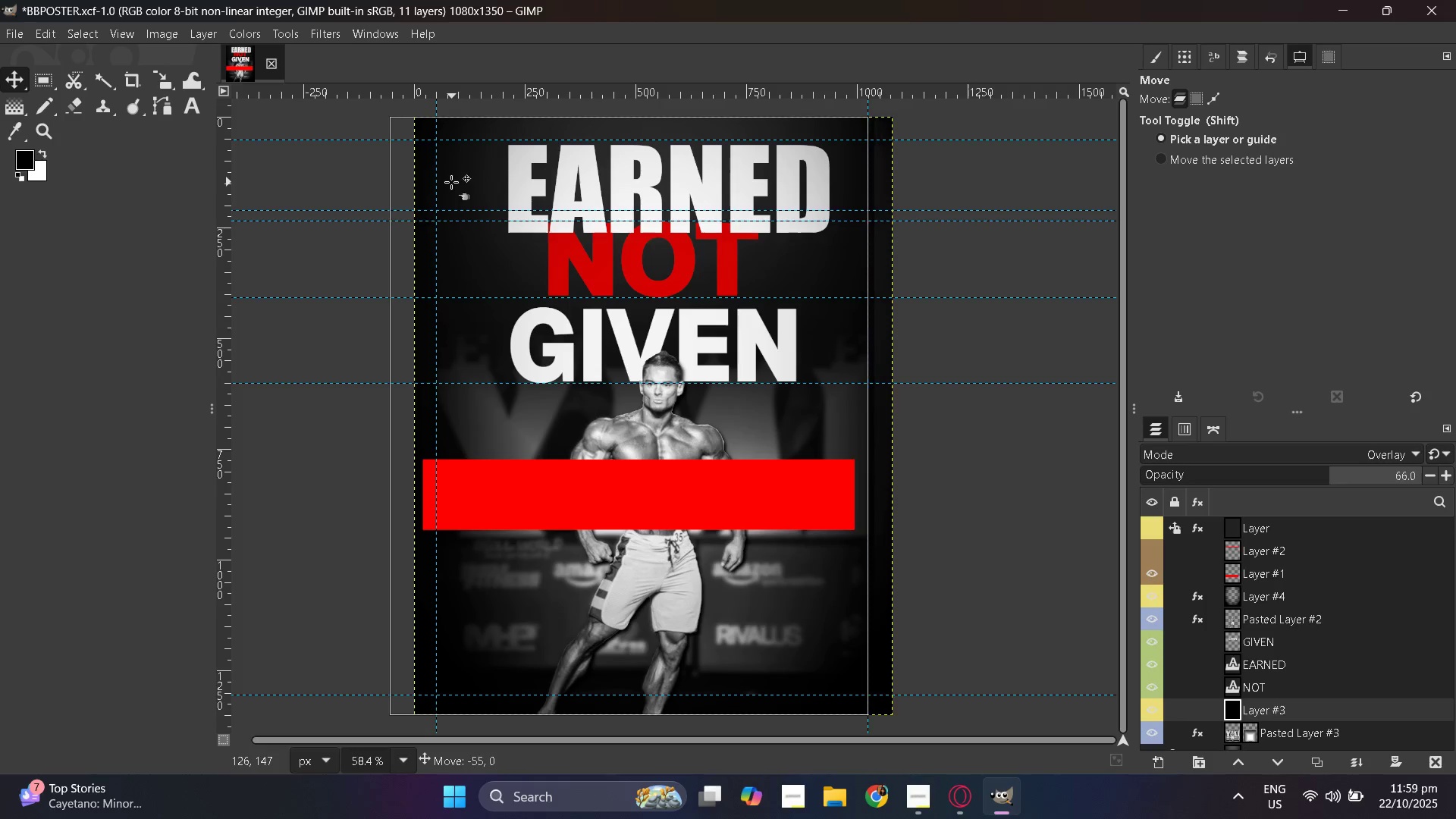 
key(Control+Z)
 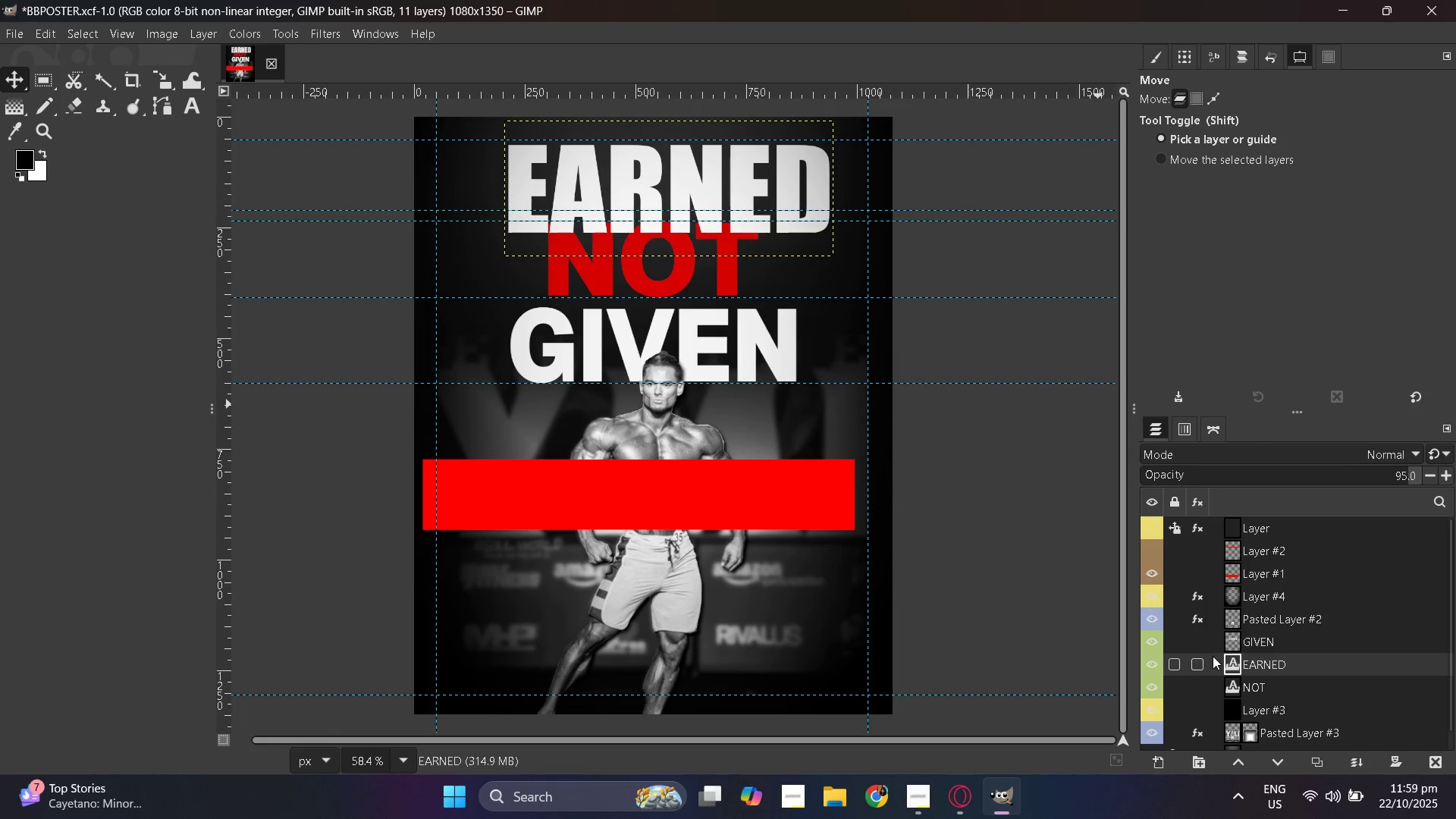 
scroll: coordinate [1216, 660], scroll_direction: down, amount: 2.0
 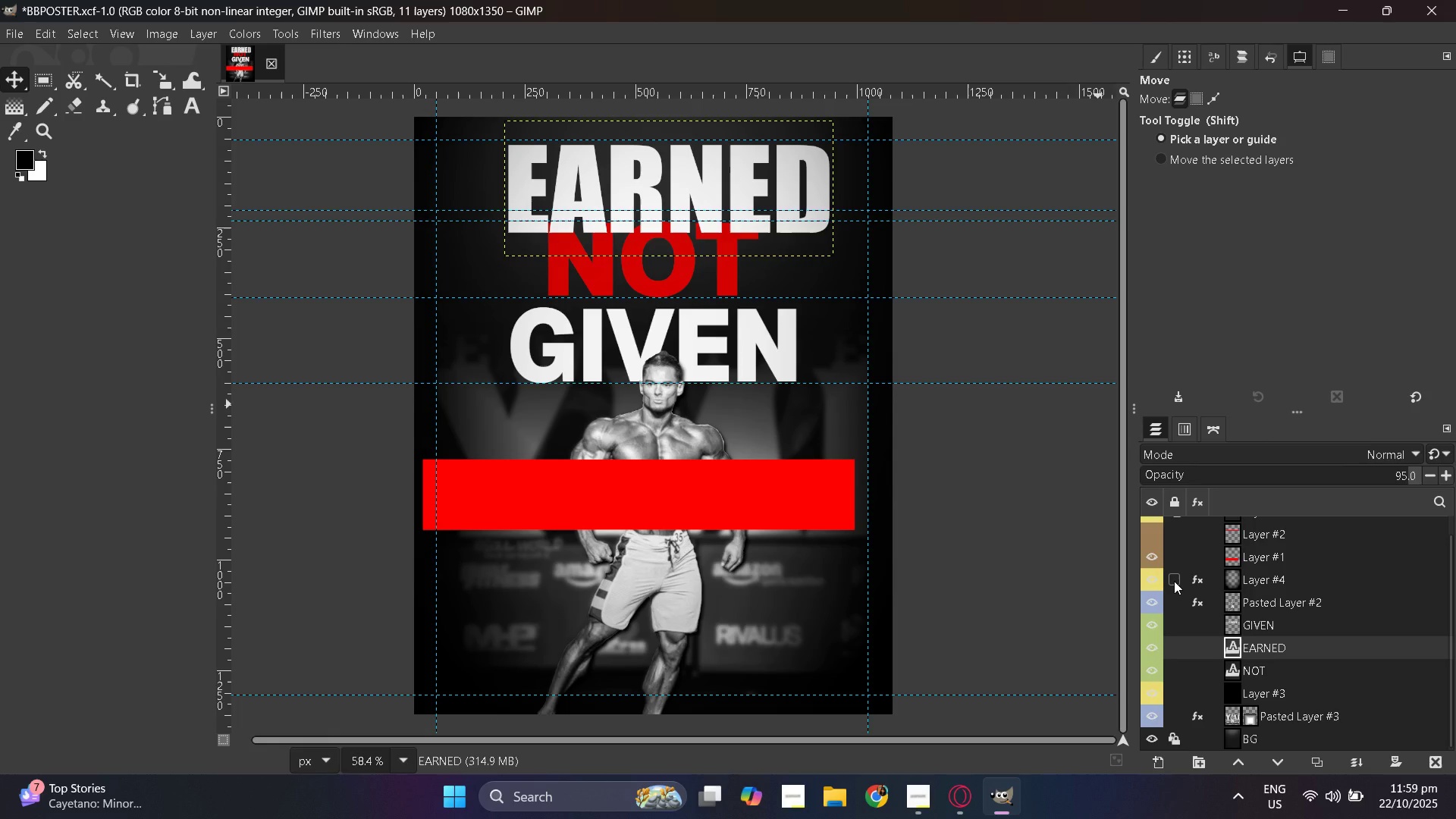 
wait(7.95)
 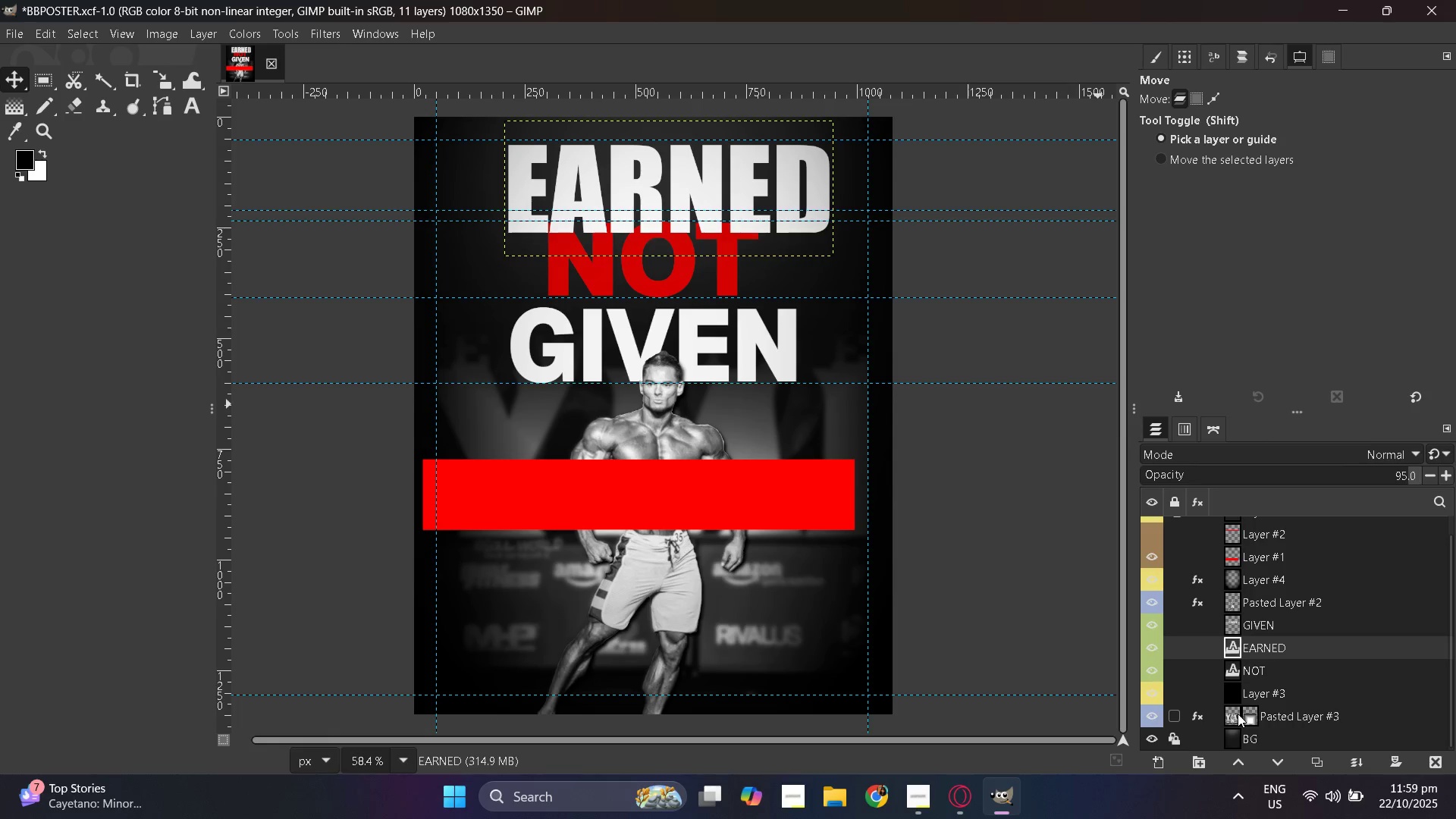 
double_click([1174, 581])
 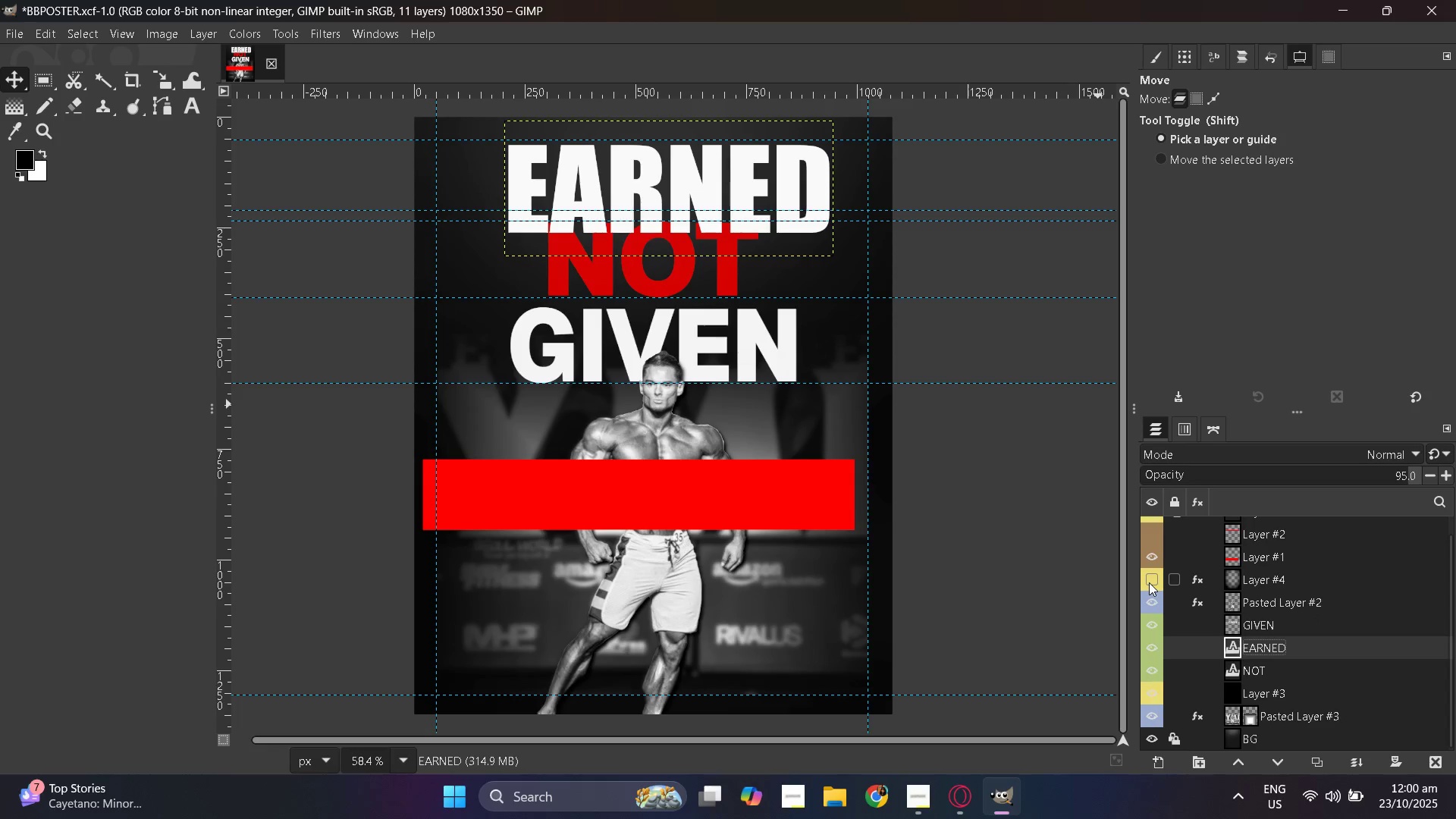 
double_click([1149, 582])
 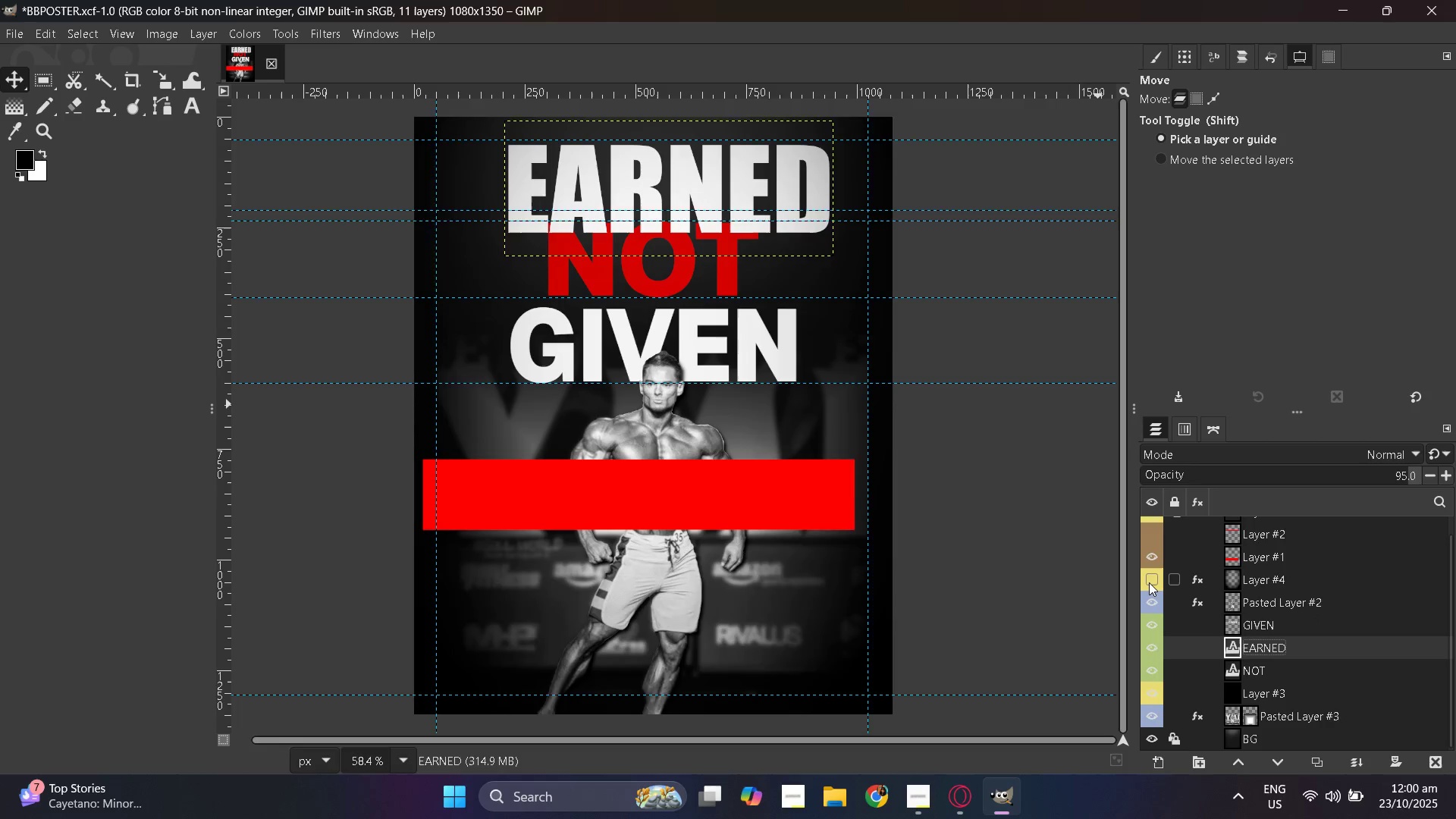 
double_click([1149, 582])
 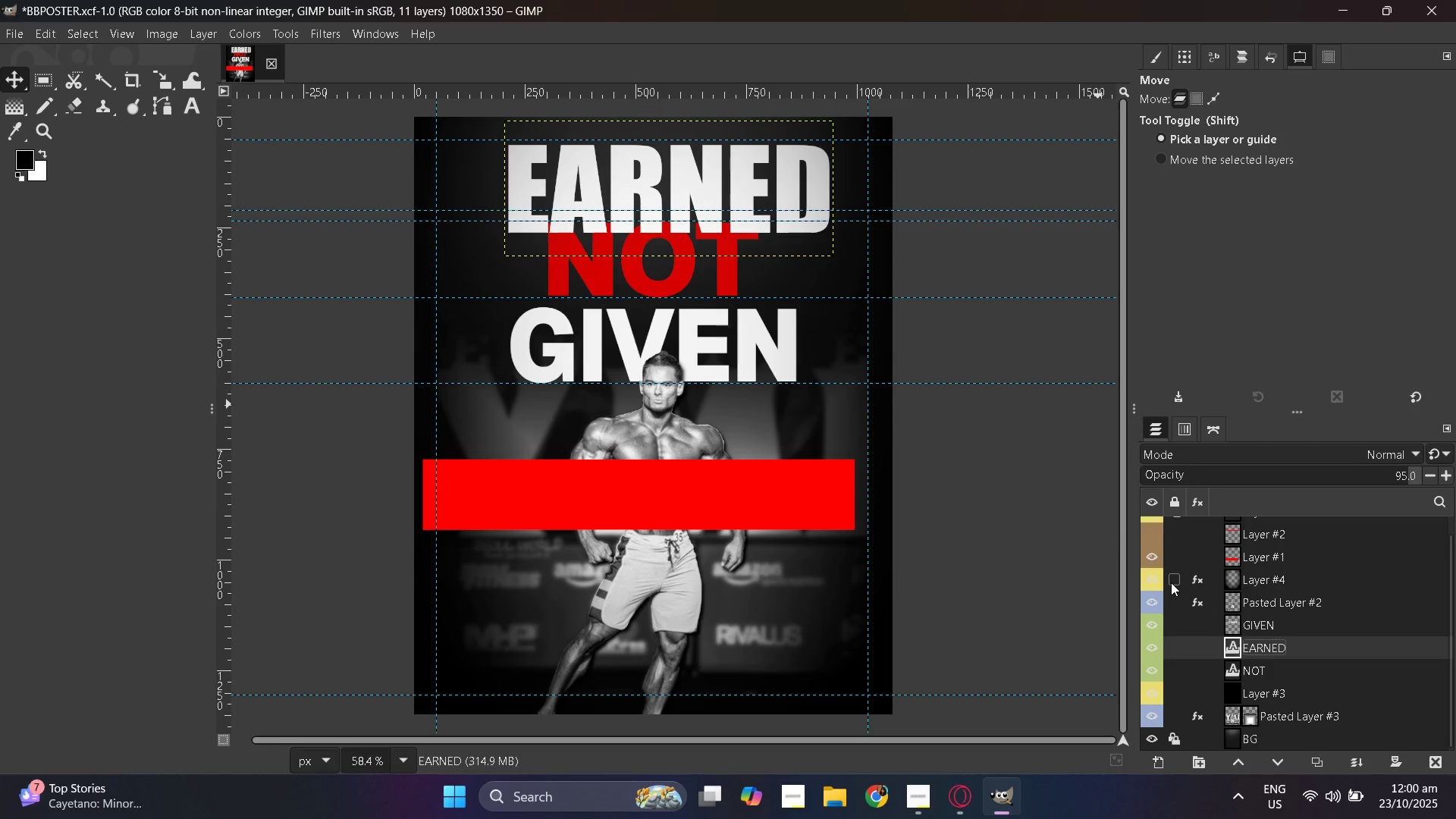 
left_click([1171, 582])
 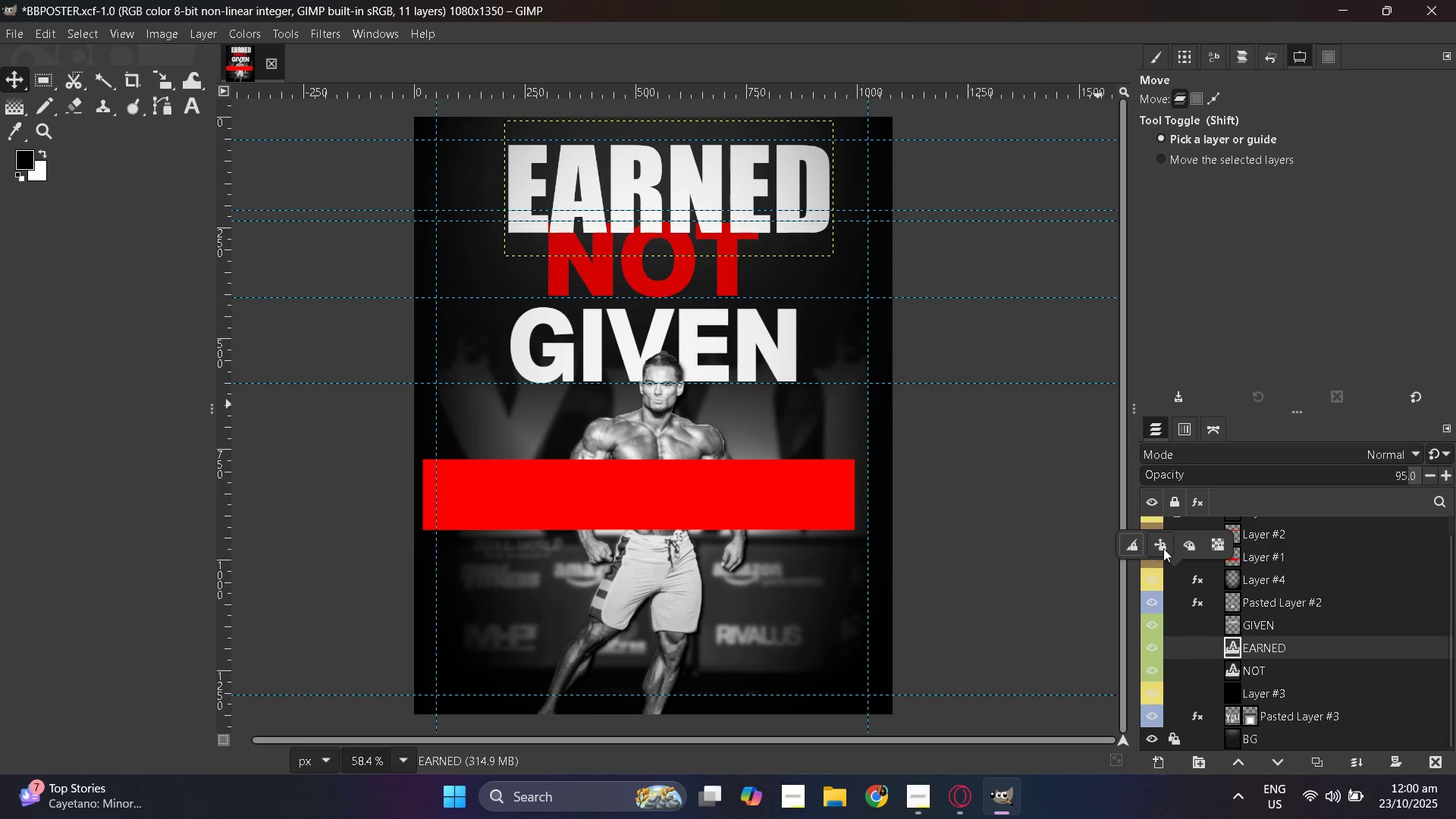 
left_click([1163, 548])
 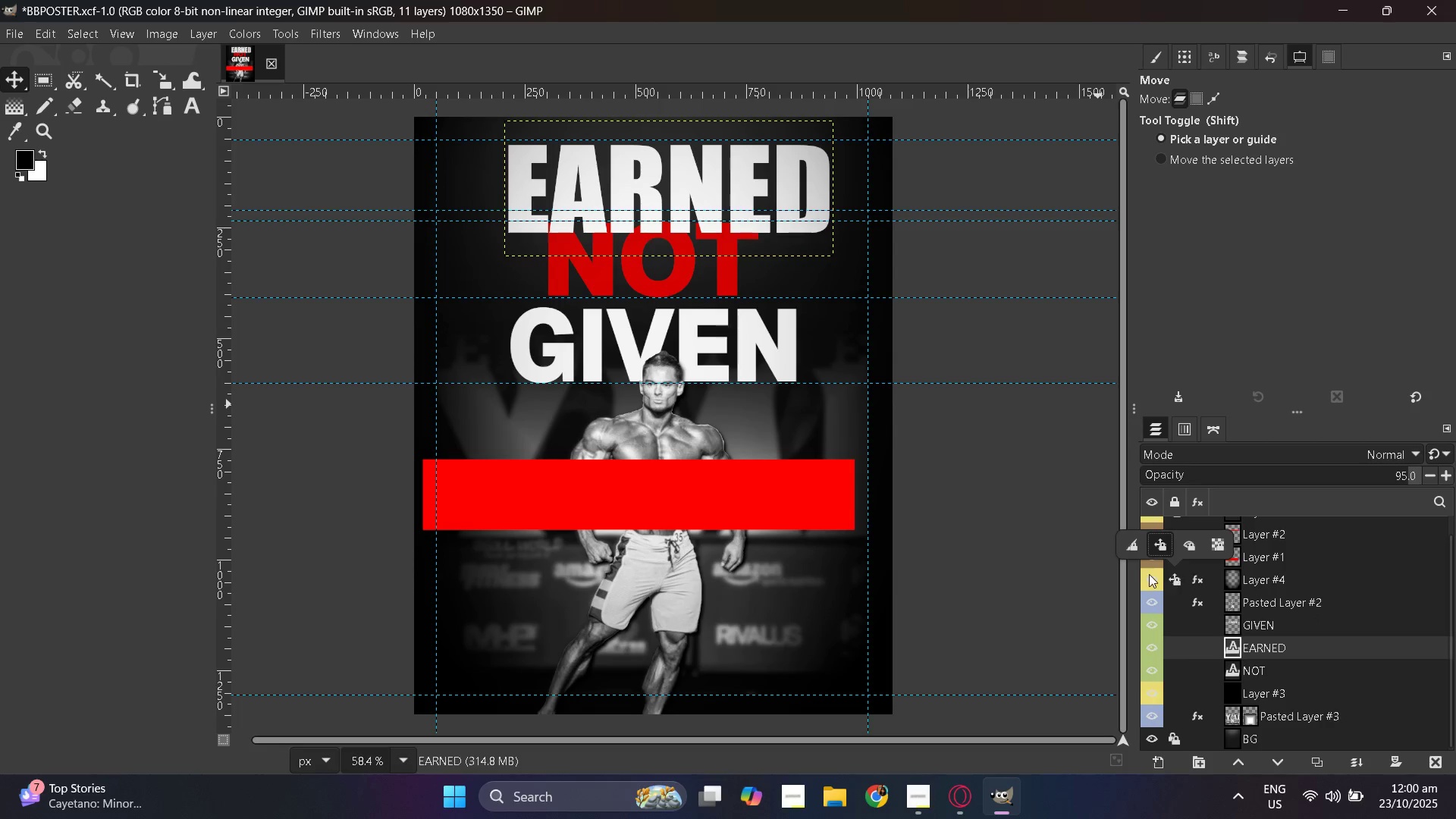 
left_click([1142, 574])
 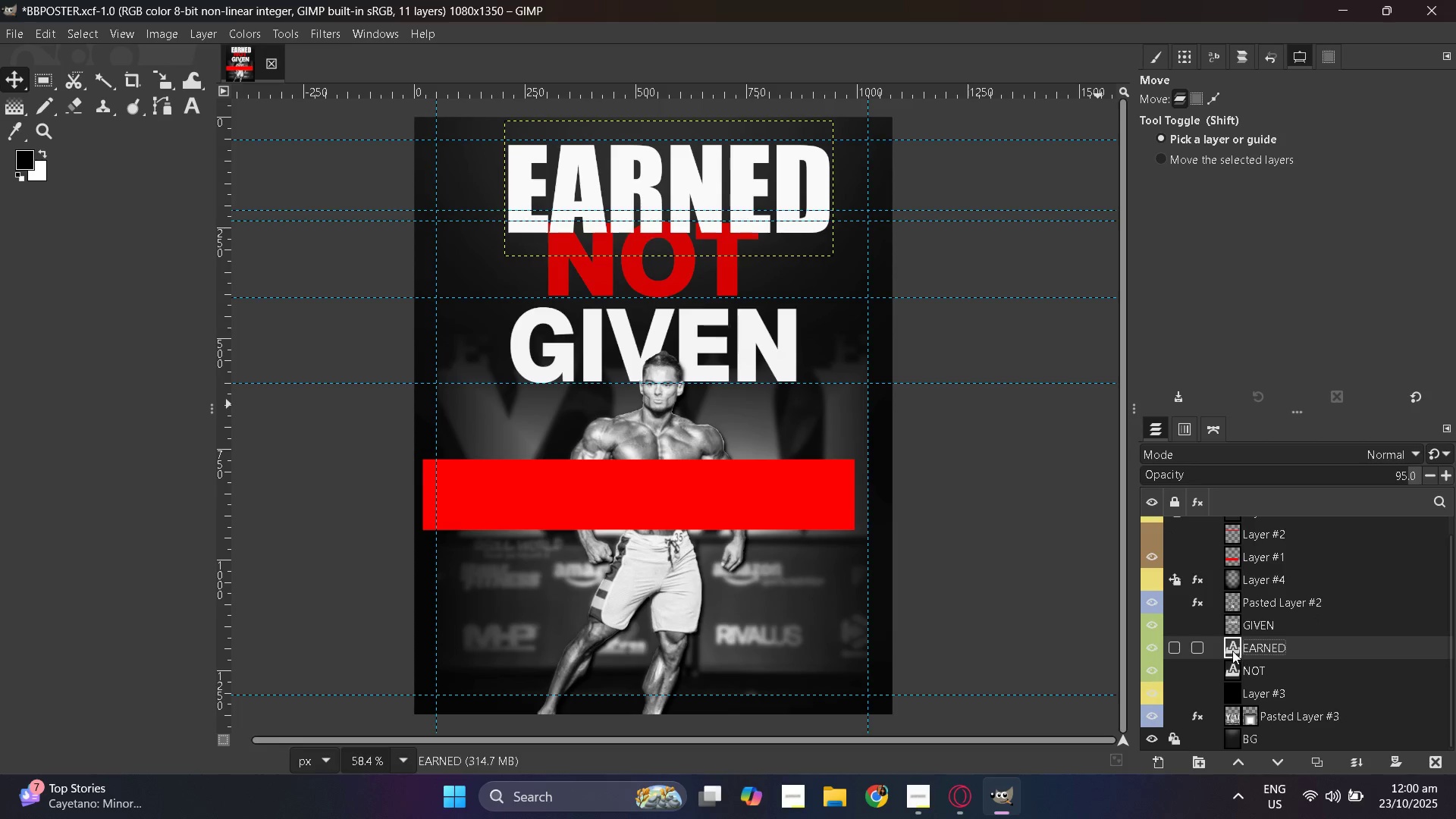 
scroll: coordinate [865, 539], scroll_direction: up, amount: 3.0
 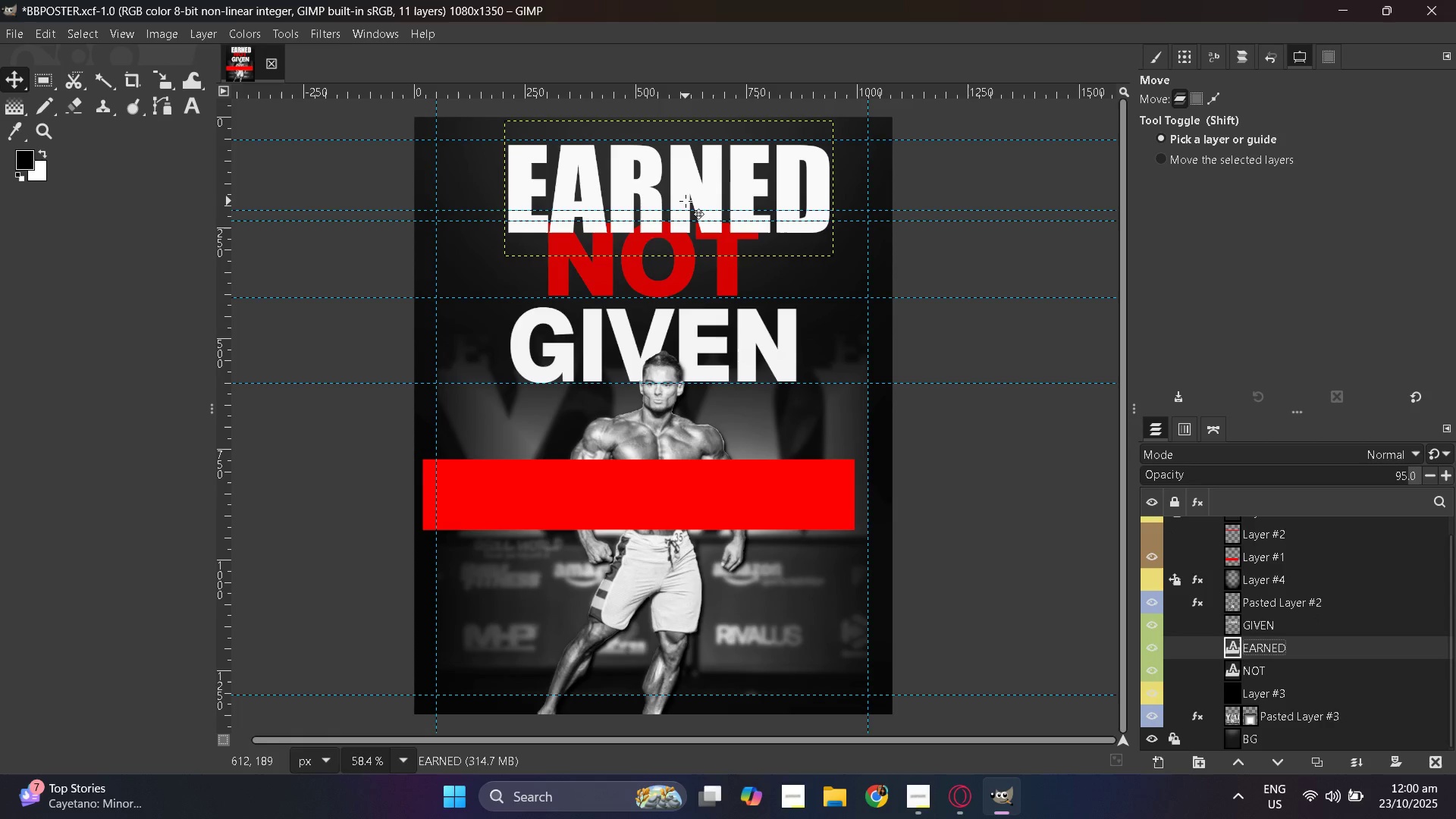 
hold_key(key=ControlLeft, duration=0.6)
scroll: coordinate [688, 203], scroll_direction: up, amount: 5.0
 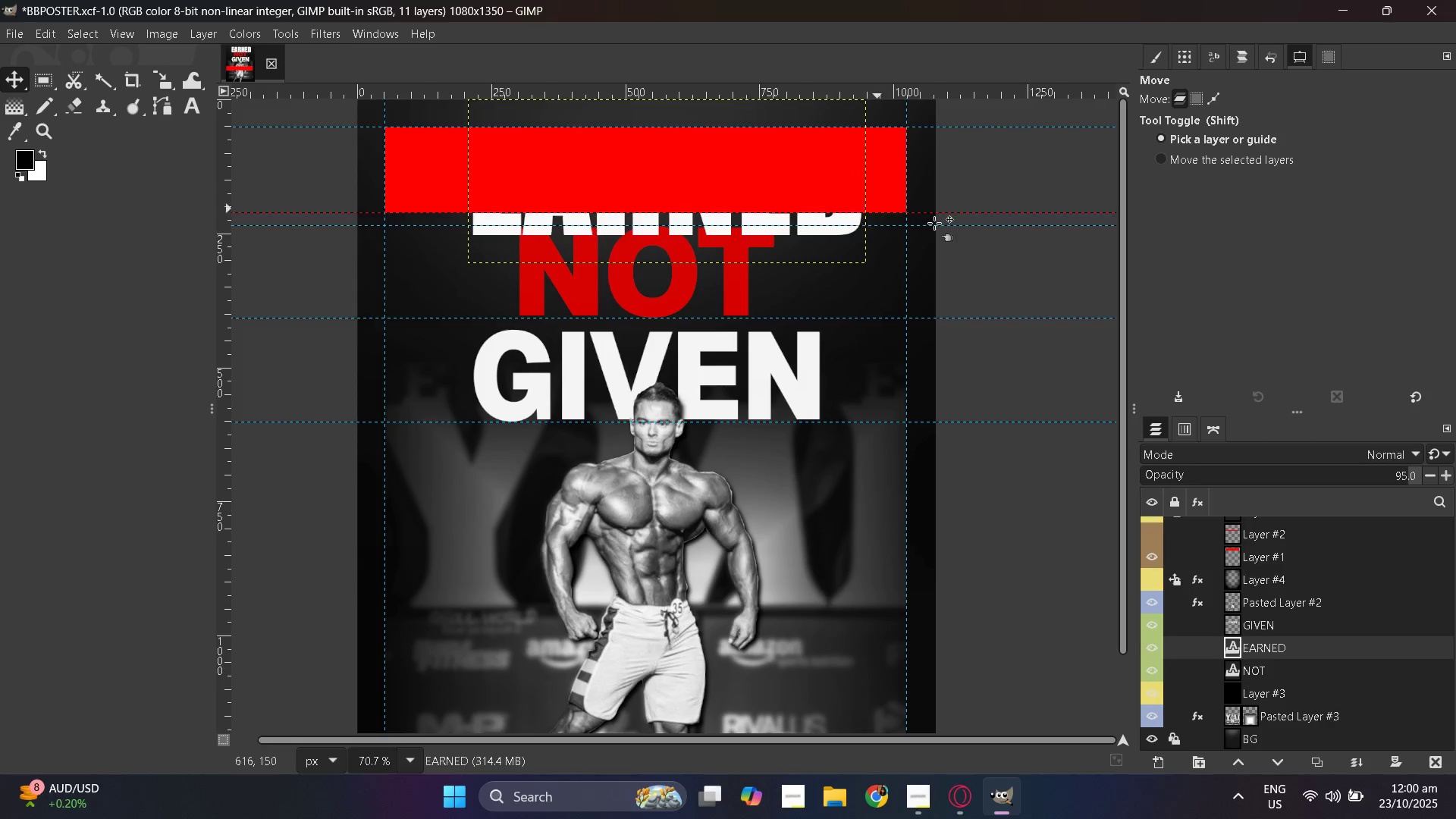 
wait(14.11)
 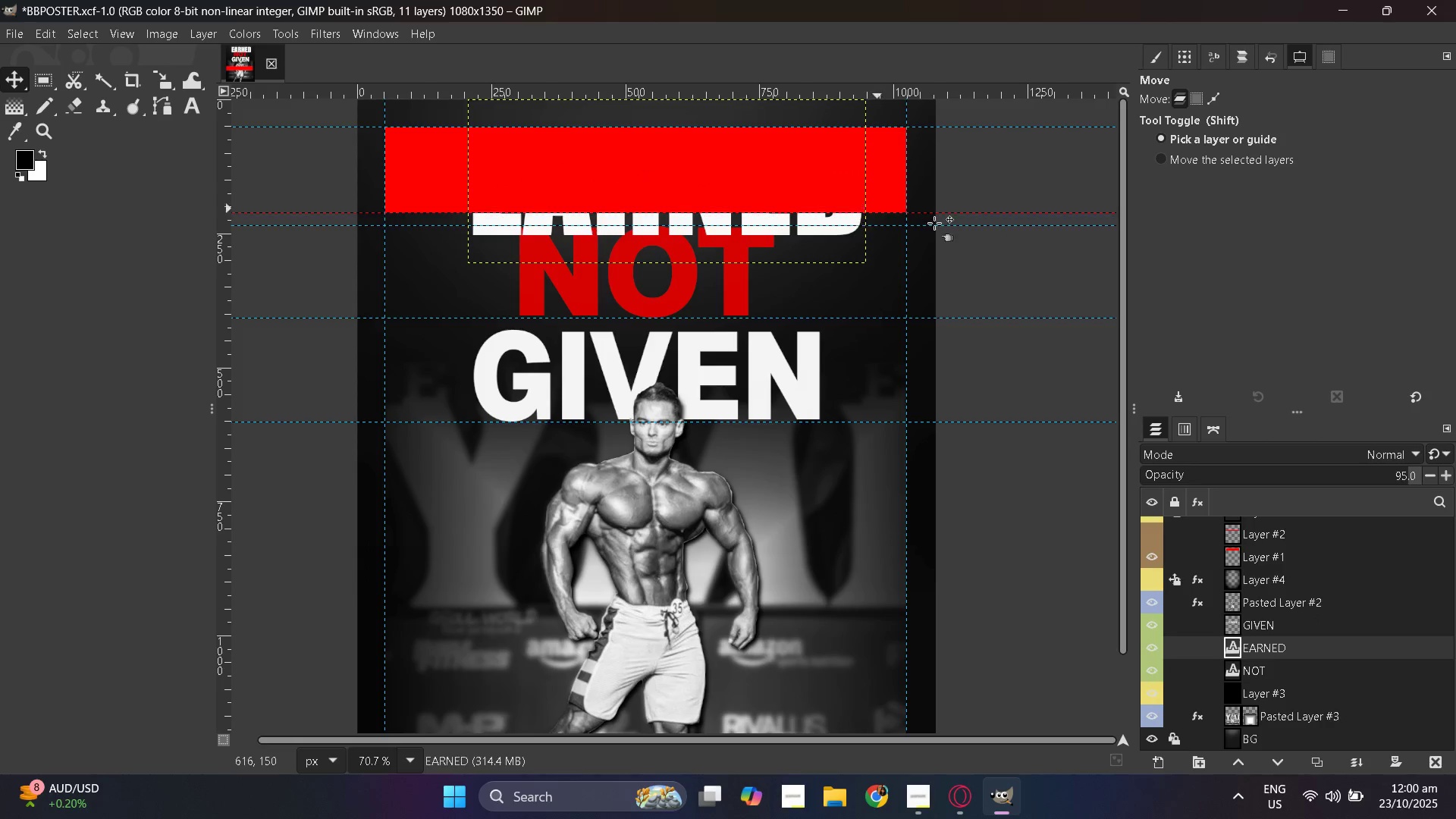 
hold_key(key=MetaLeft, duration=0.6)
scroll: coordinate [763, 353], scroll_direction: up, amount: 8.0
 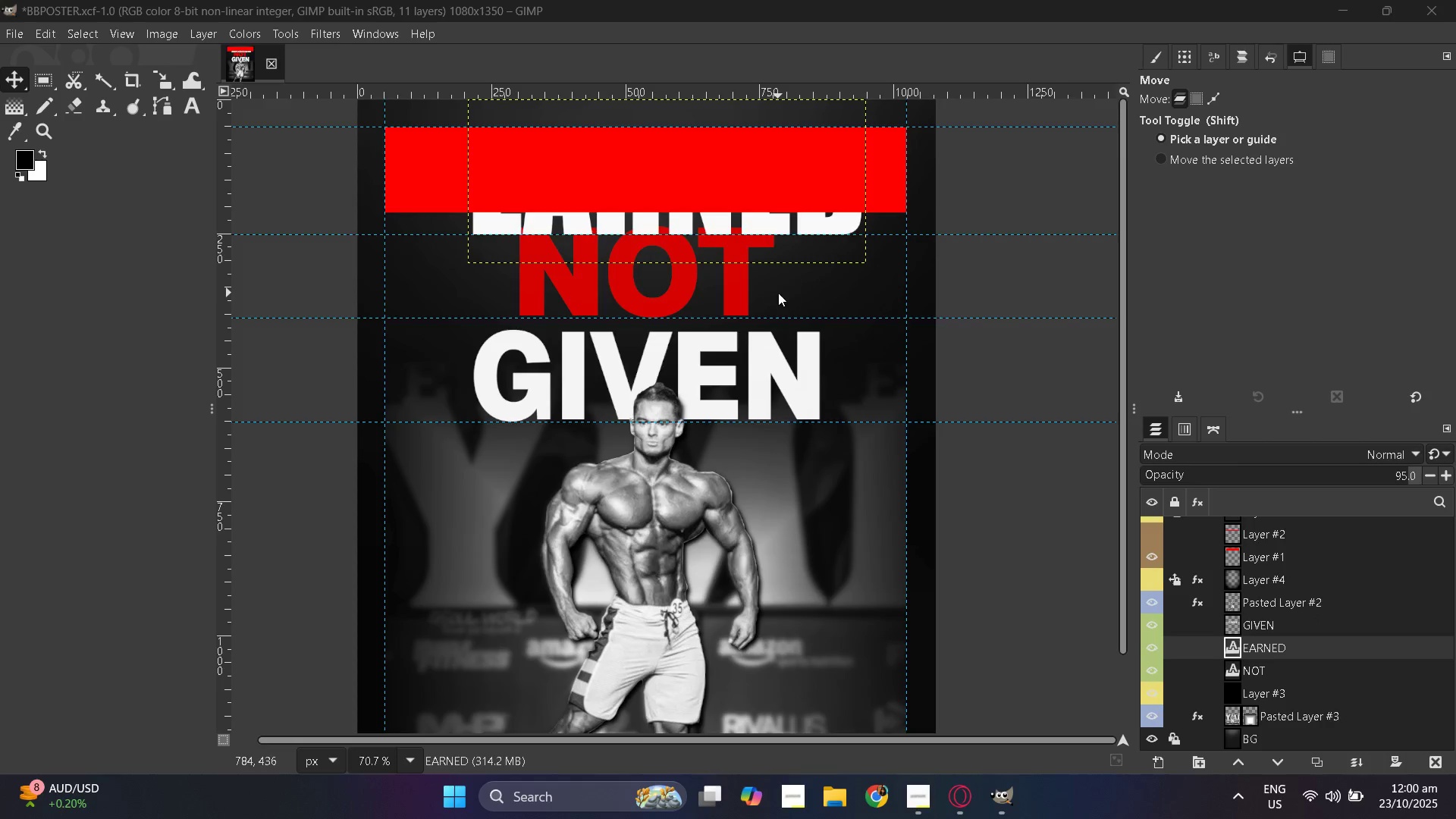 
hold_key(key=ControlLeft, duration=0.34)
 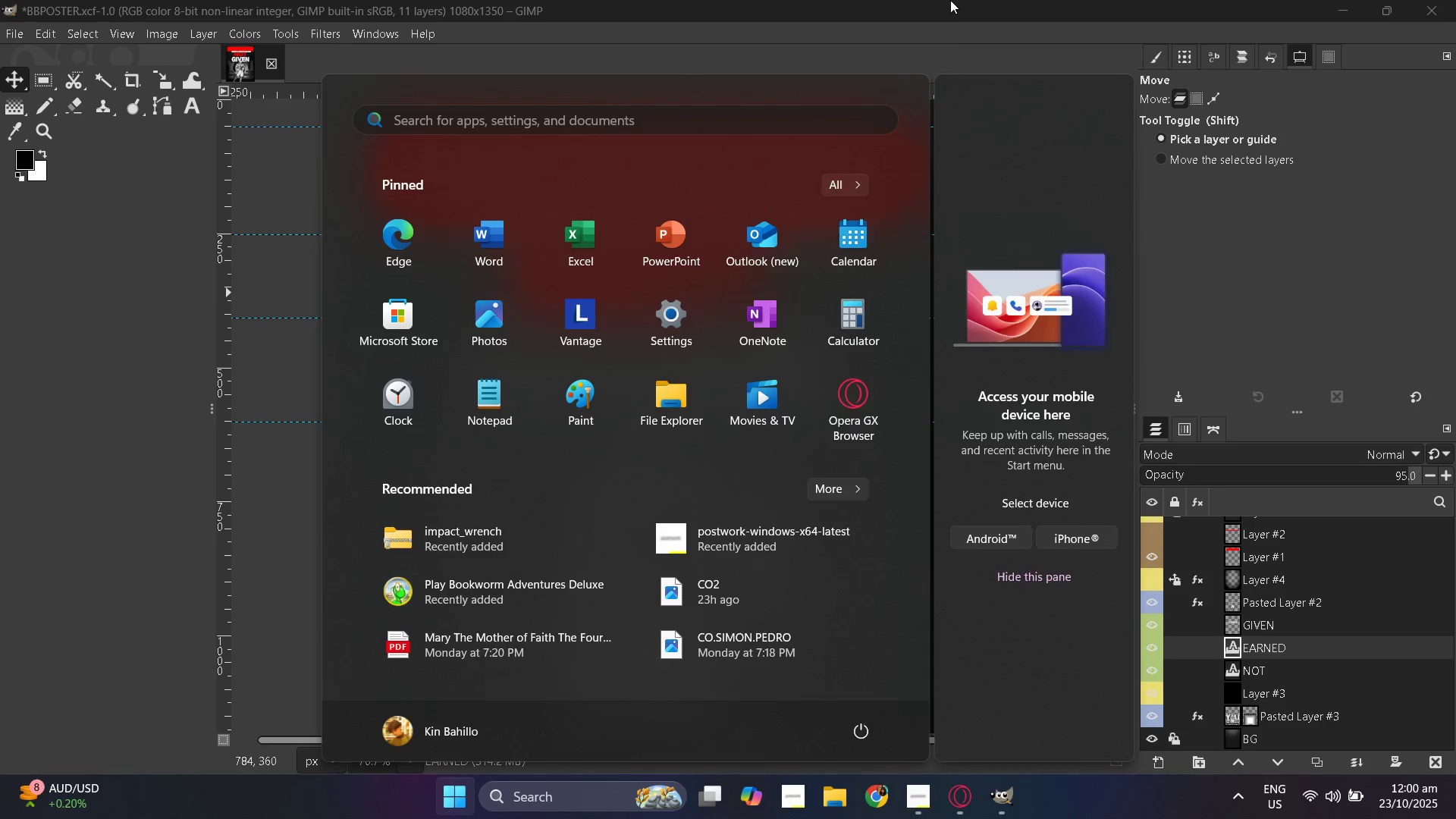 
left_click([950, 0])
 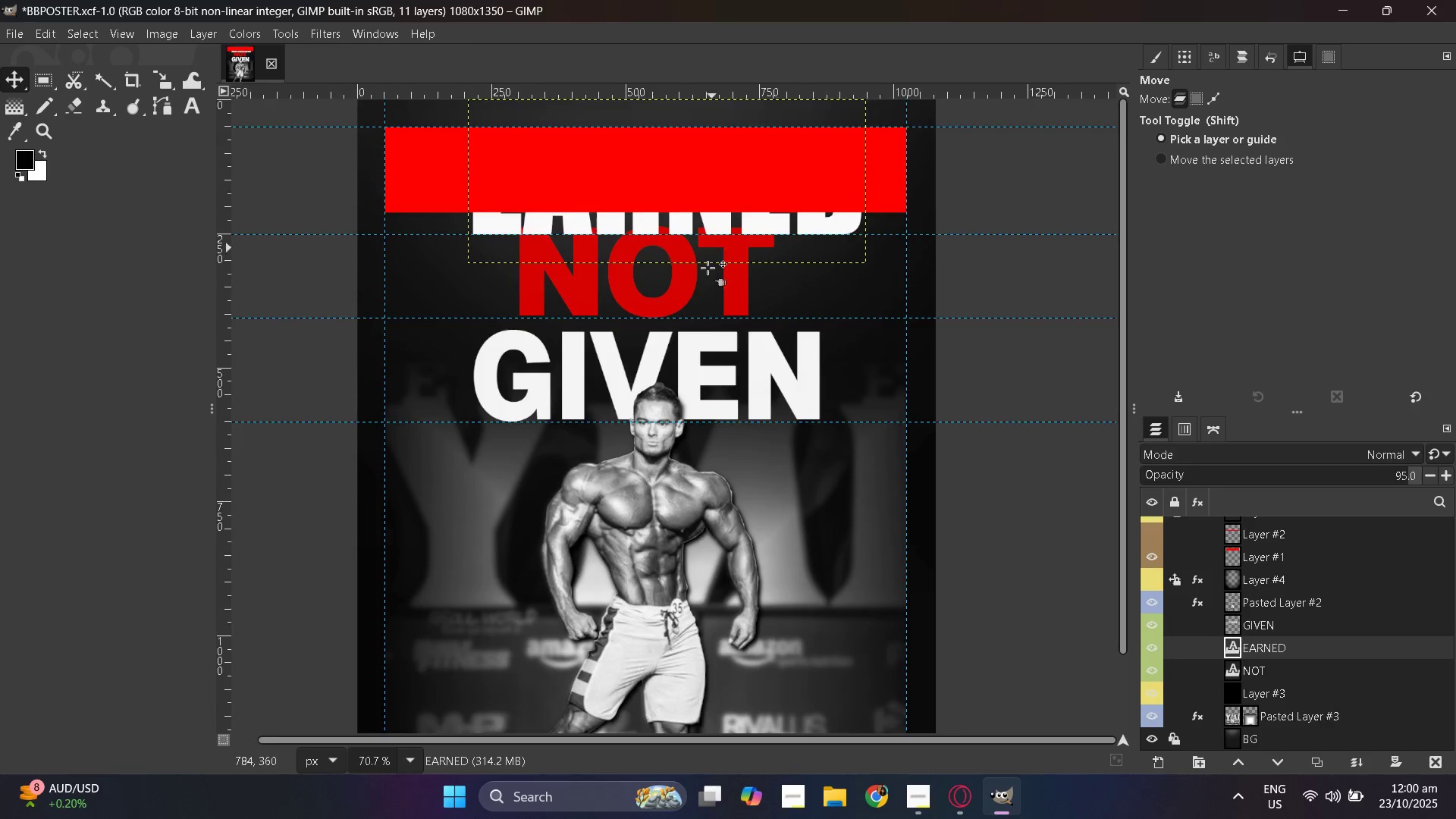 
hold_key(key=ControlLeft, duration=0.88)
scroll: coordinate [708, 271], scroll_direction: up, amount: 7.0
 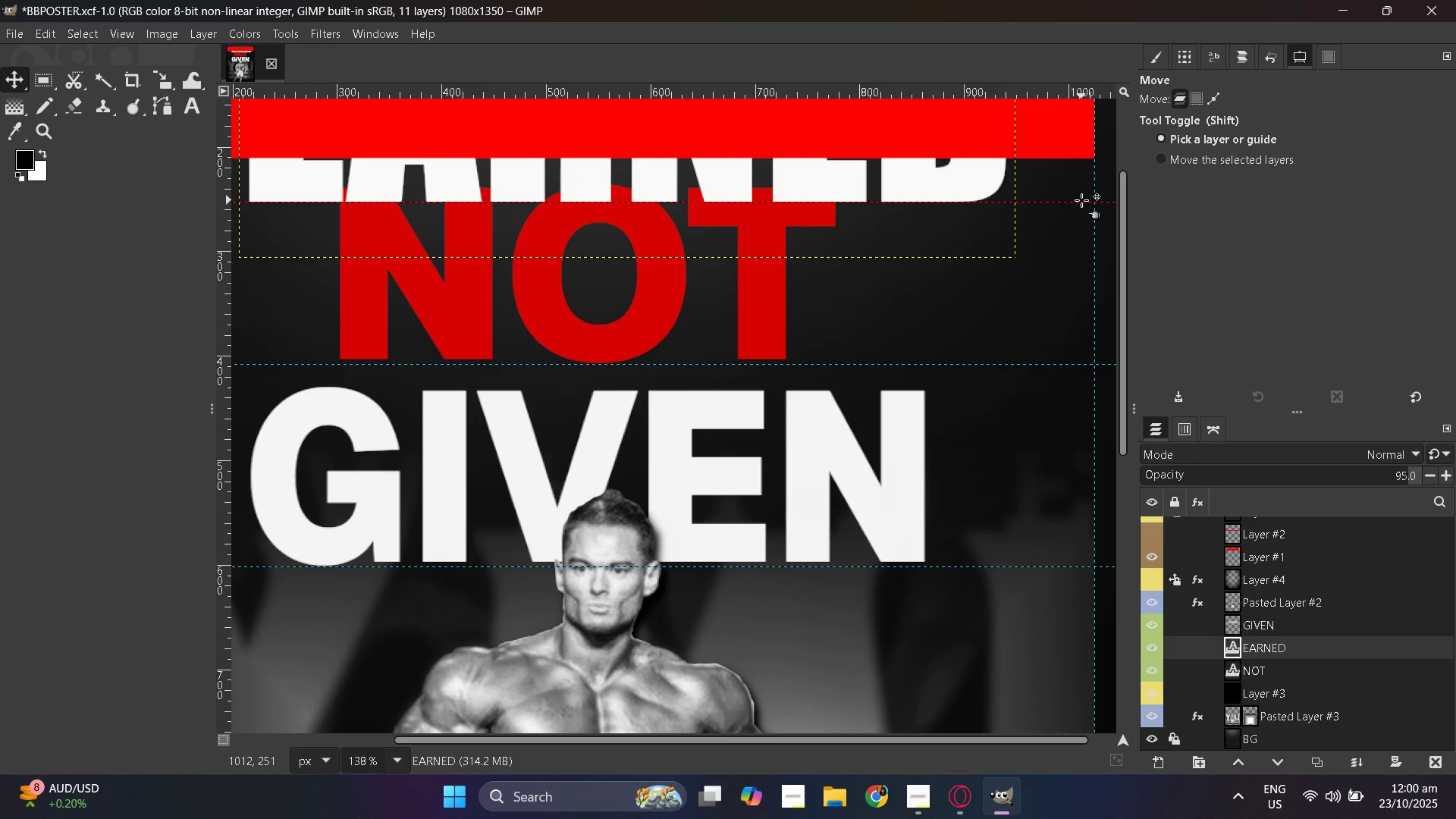 
hold_key(key=ControlLeft, duration=0.41)
scroll: coordinate [858, 375], scroll_direction: down, amount: 1.0
 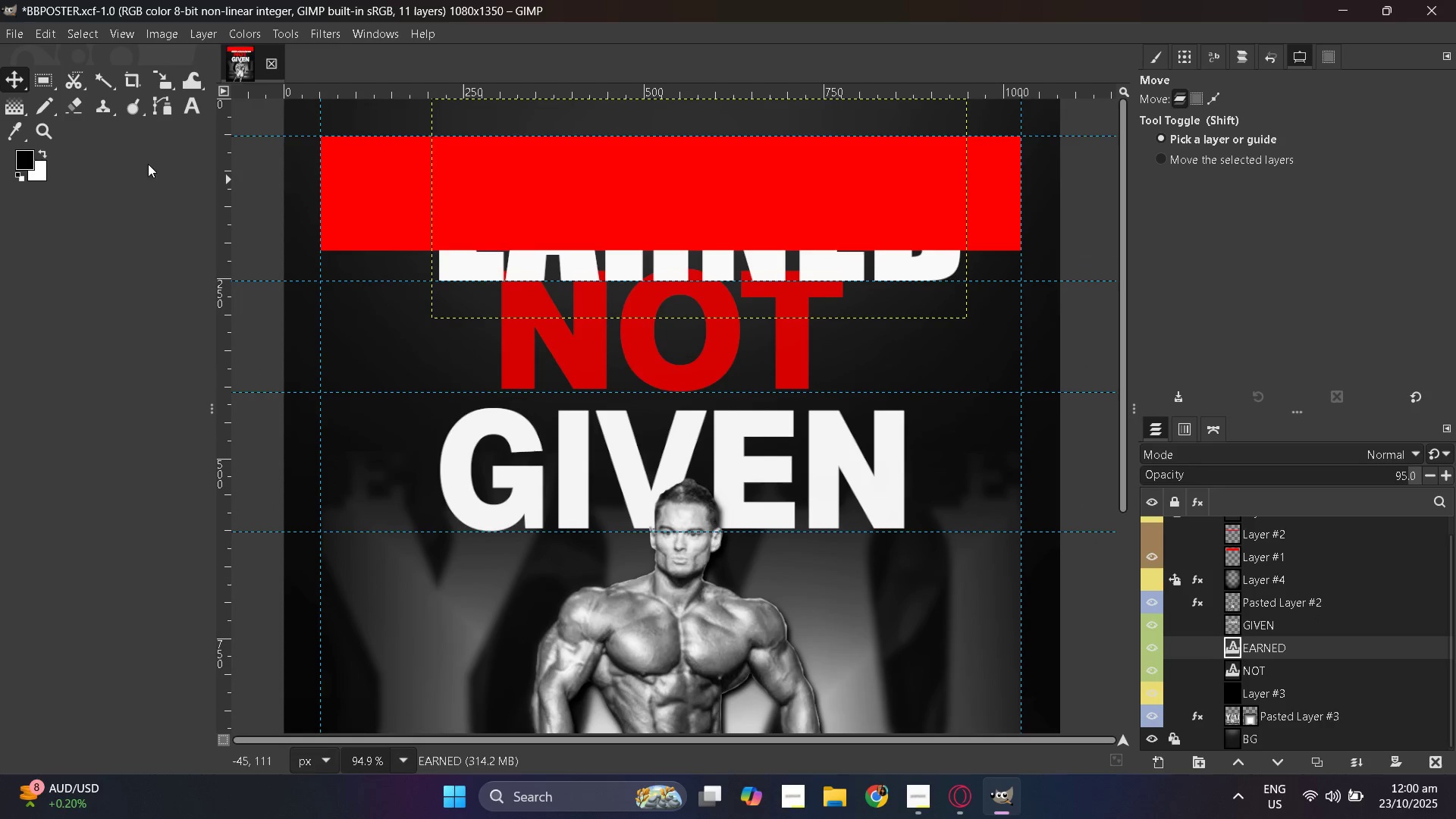 
left_click([165, 84])
 